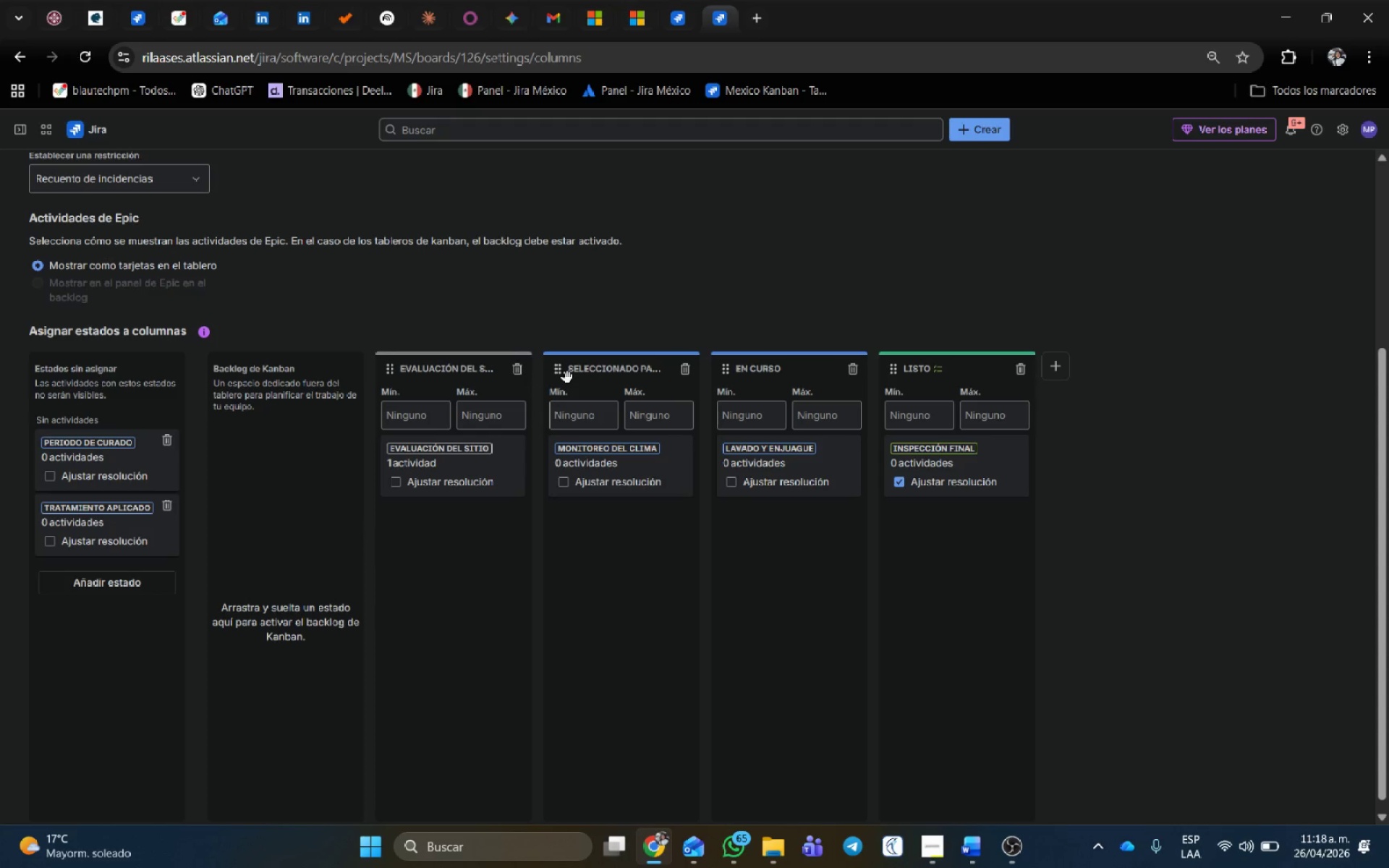 
left_click_drag(start_coordinate=[689, 363], to_coordinate=[481, 363])
 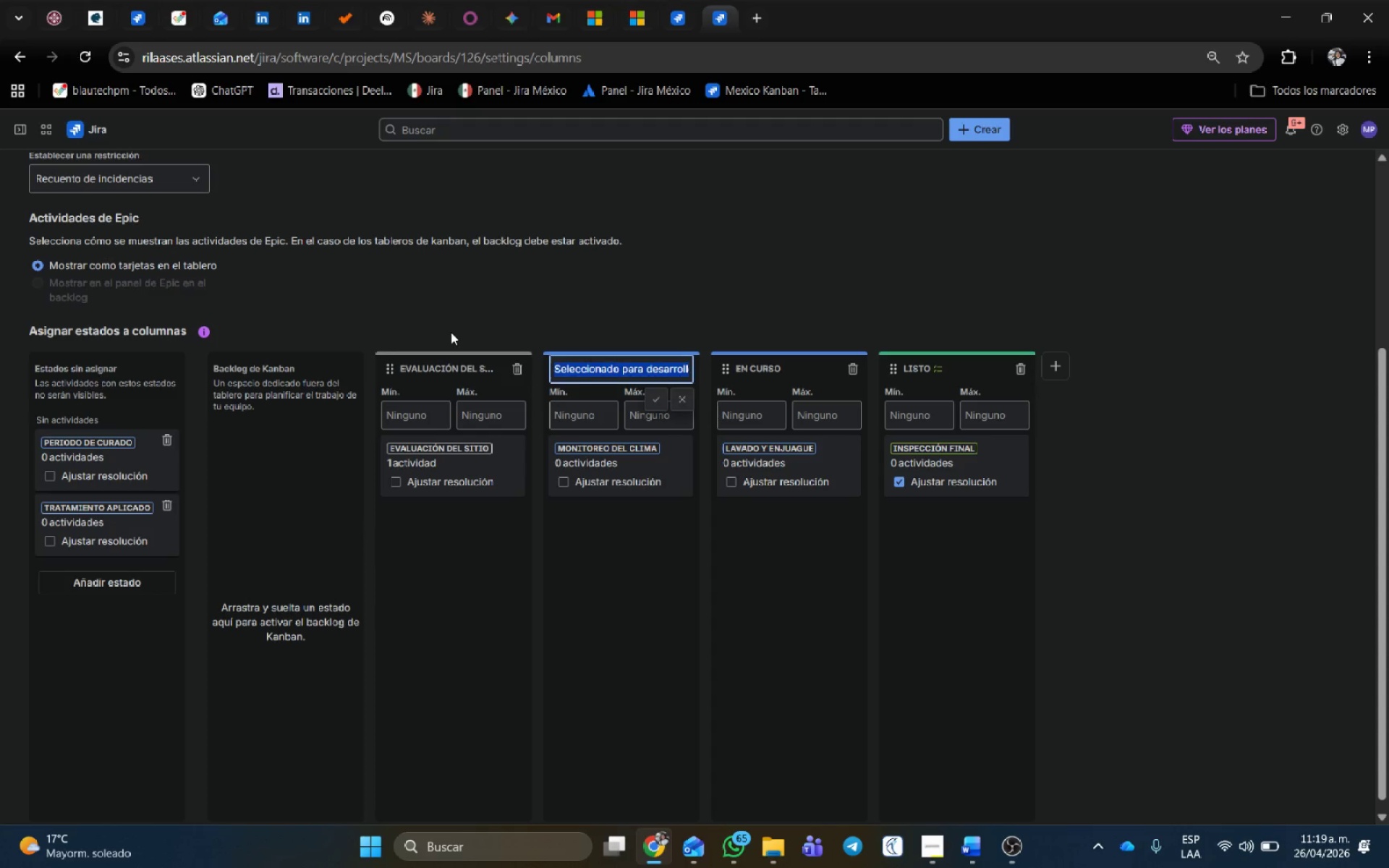 
key(Backspace)
 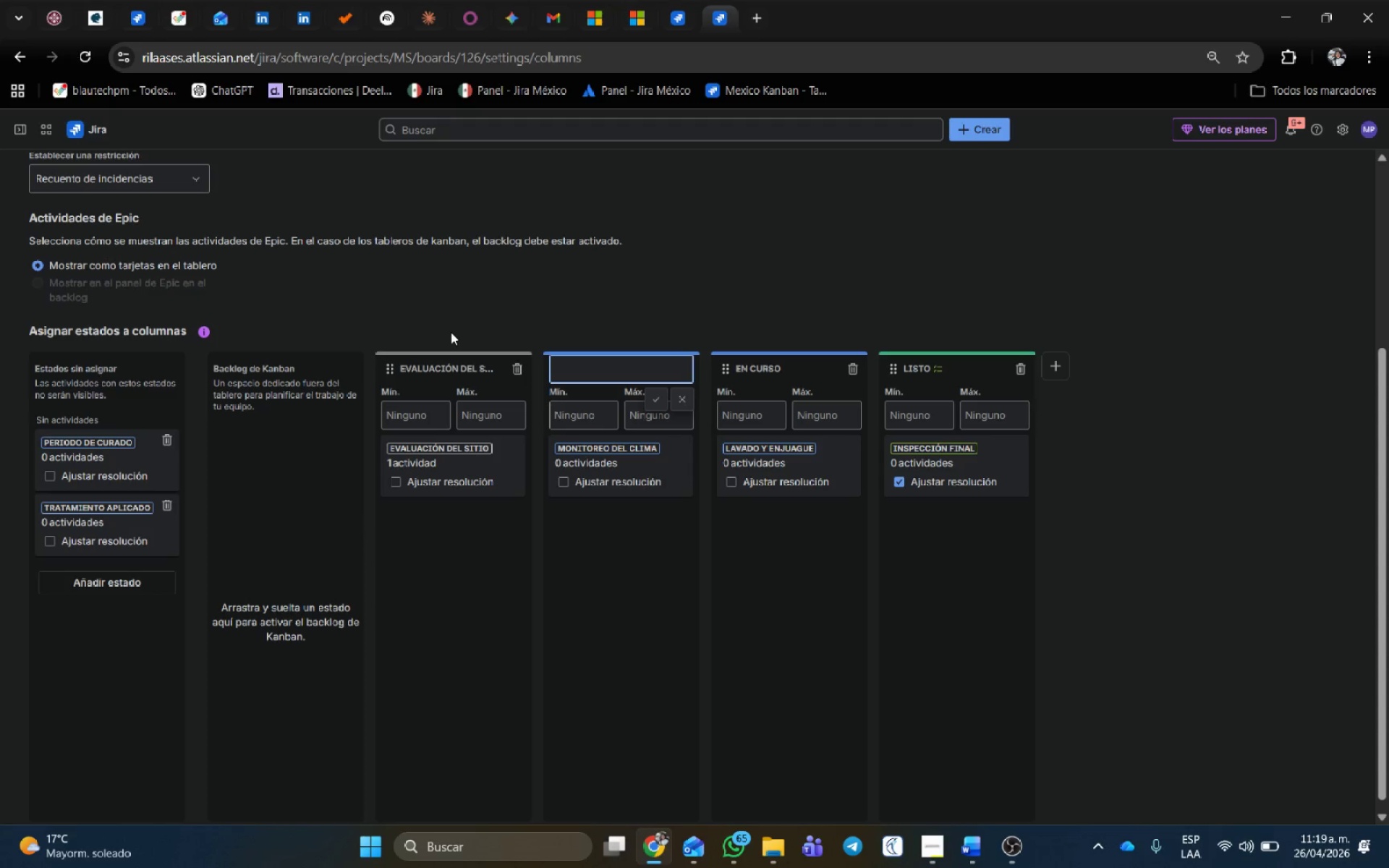 
type(Monitoreo del clima)
 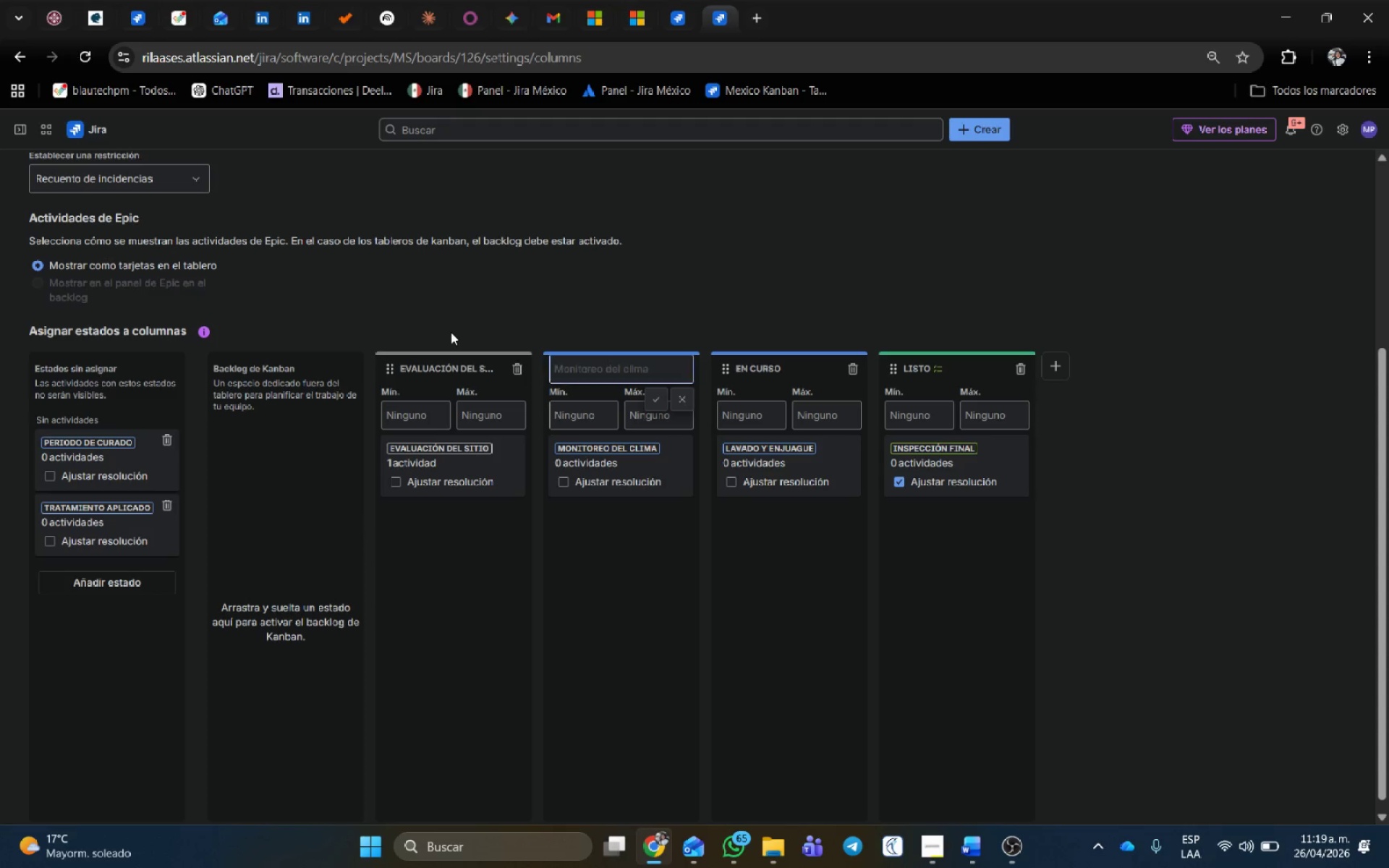 
key(Enter)
 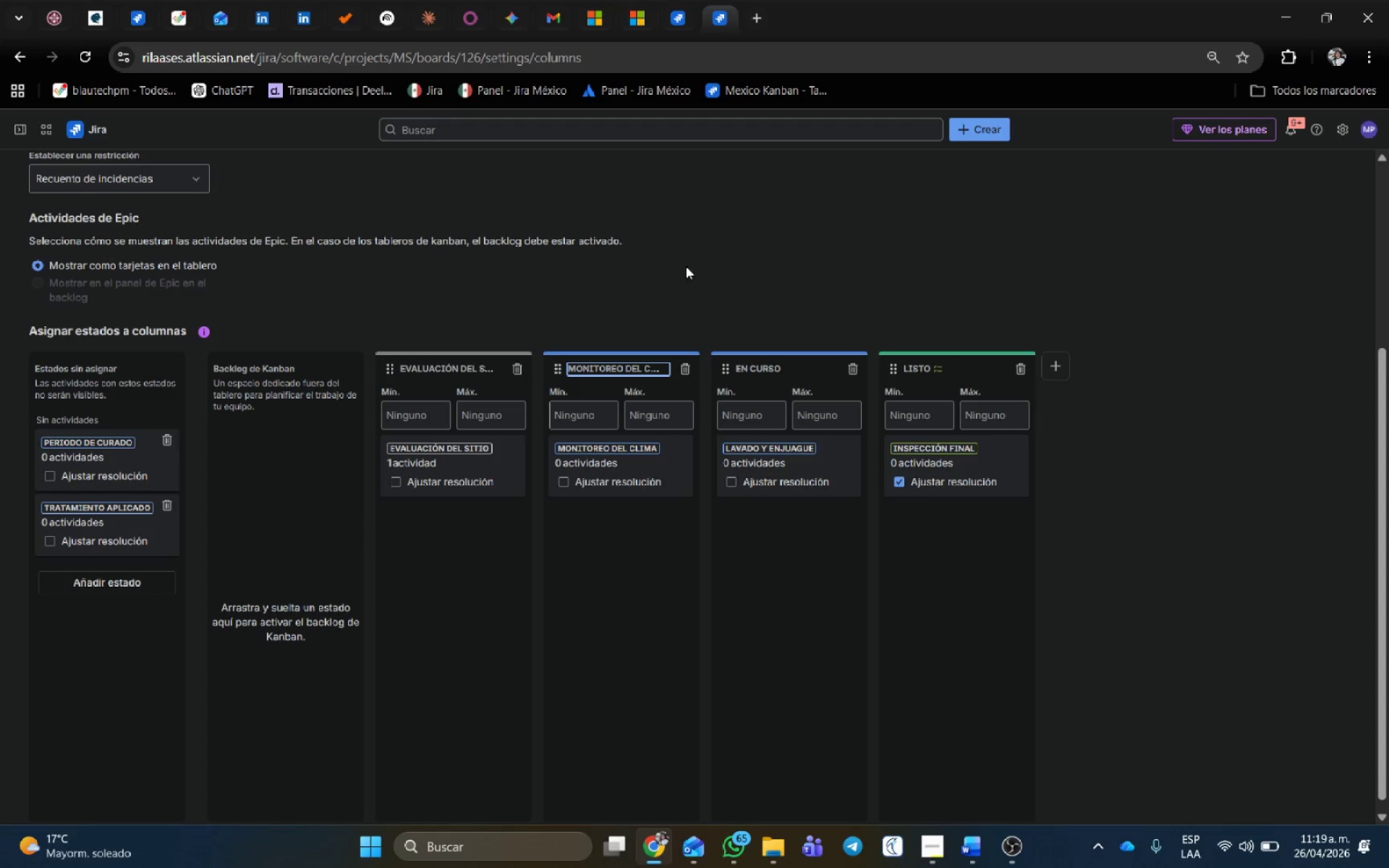 
left_click([728, 289])
 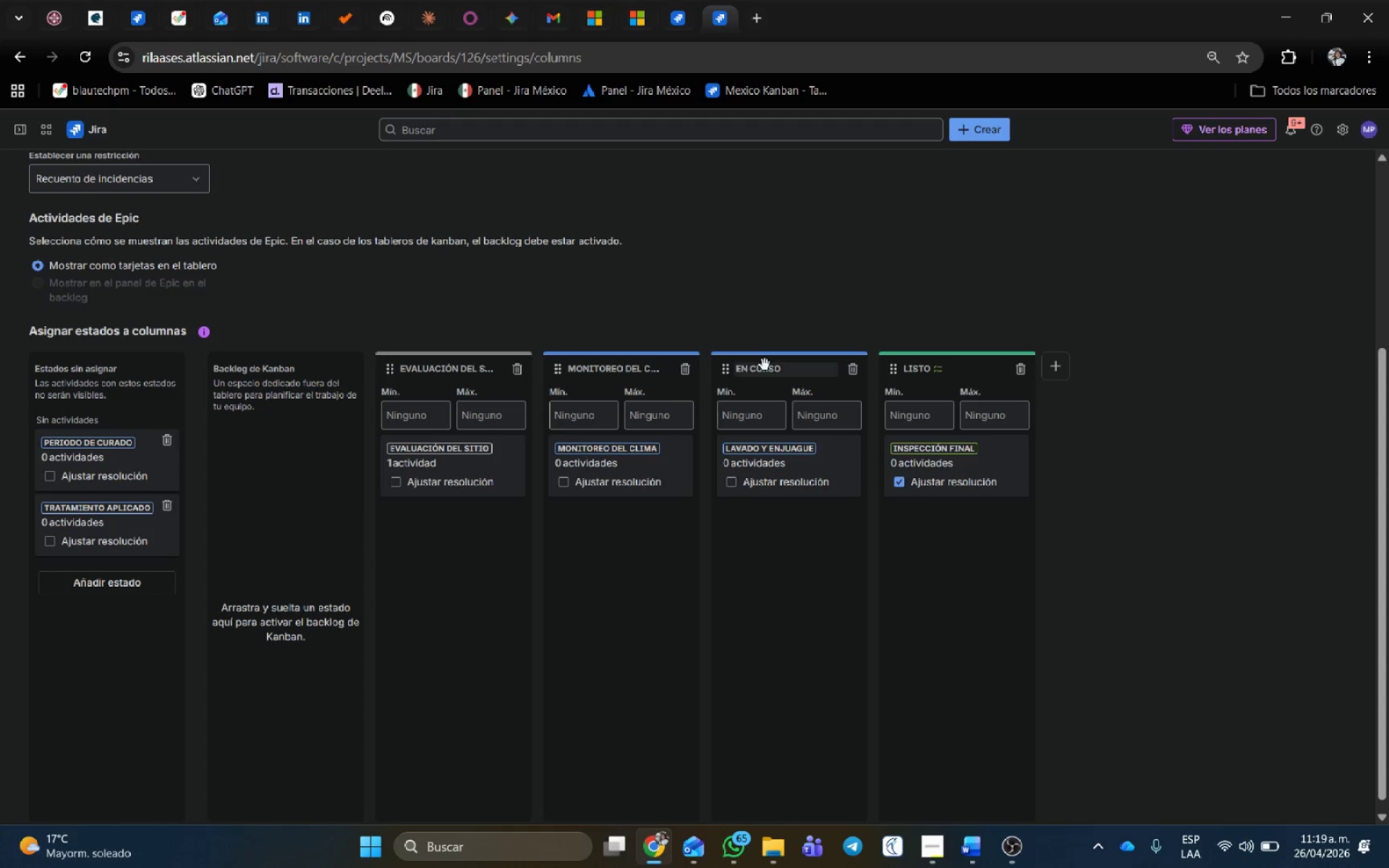 
double_click([768, 373])
 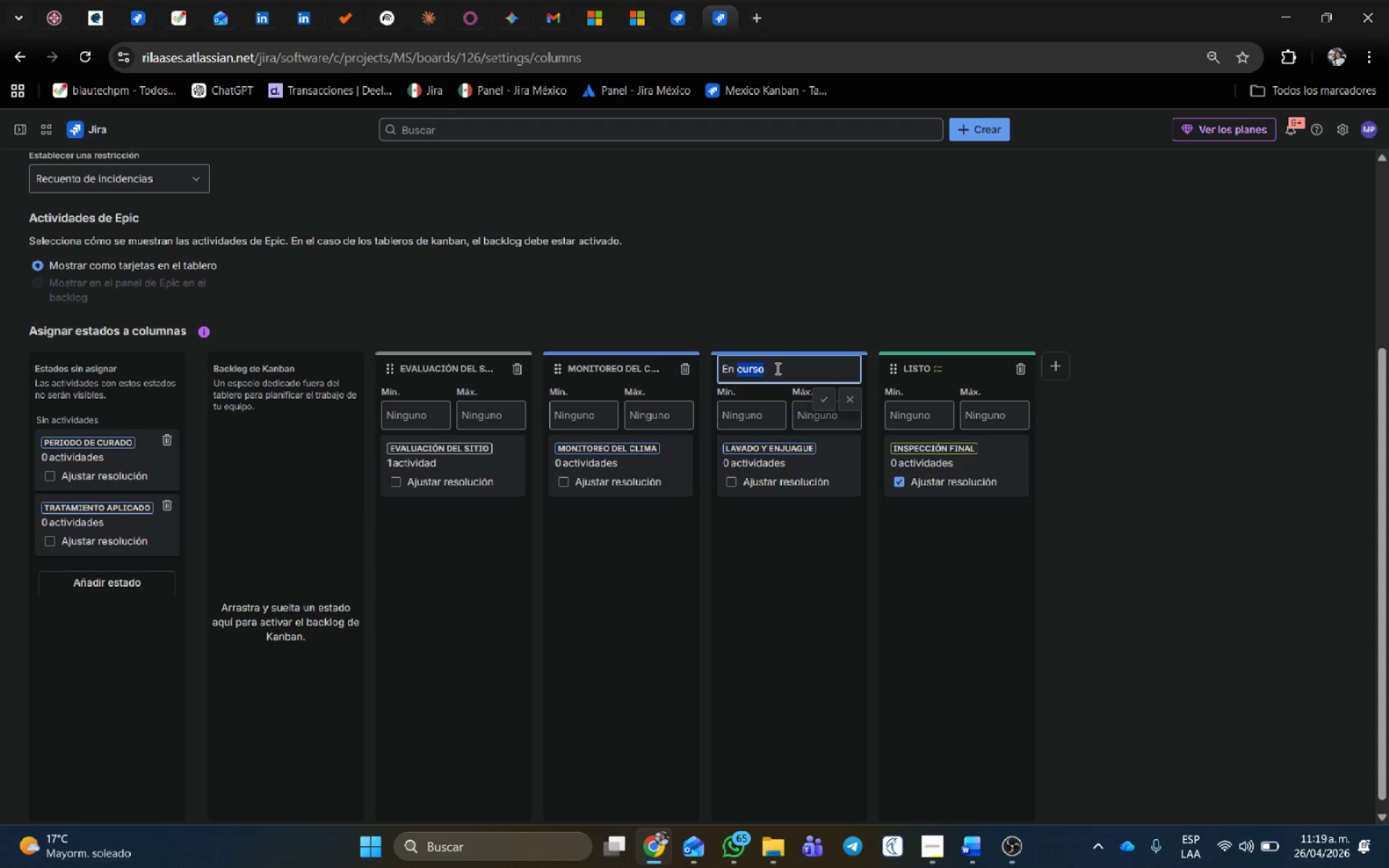 
left_click([777, 367])
 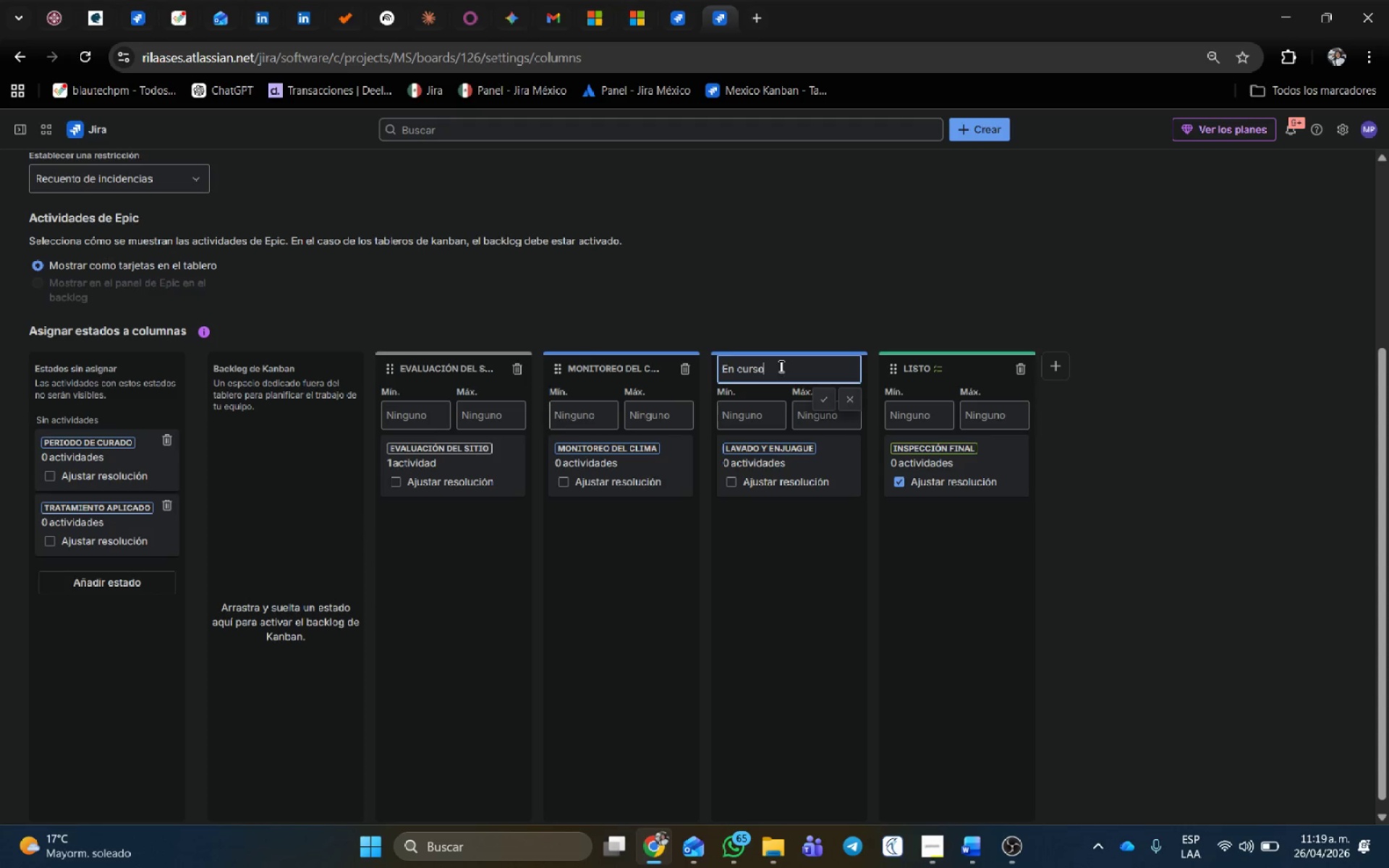 
left_click_drag(start_coordinate=[783, 364], to_coordinate=[582, 345])
 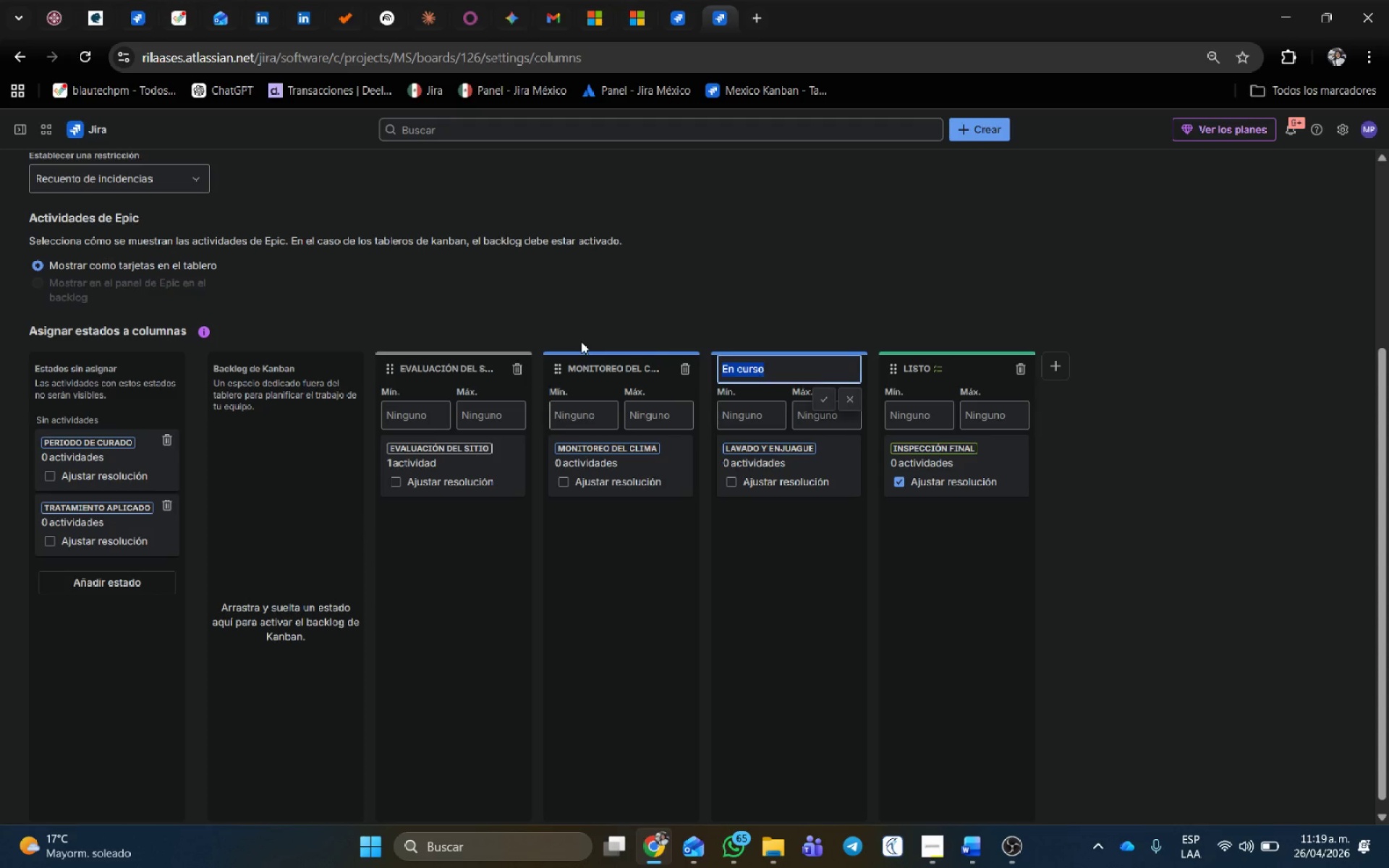 
wait(7.58)
 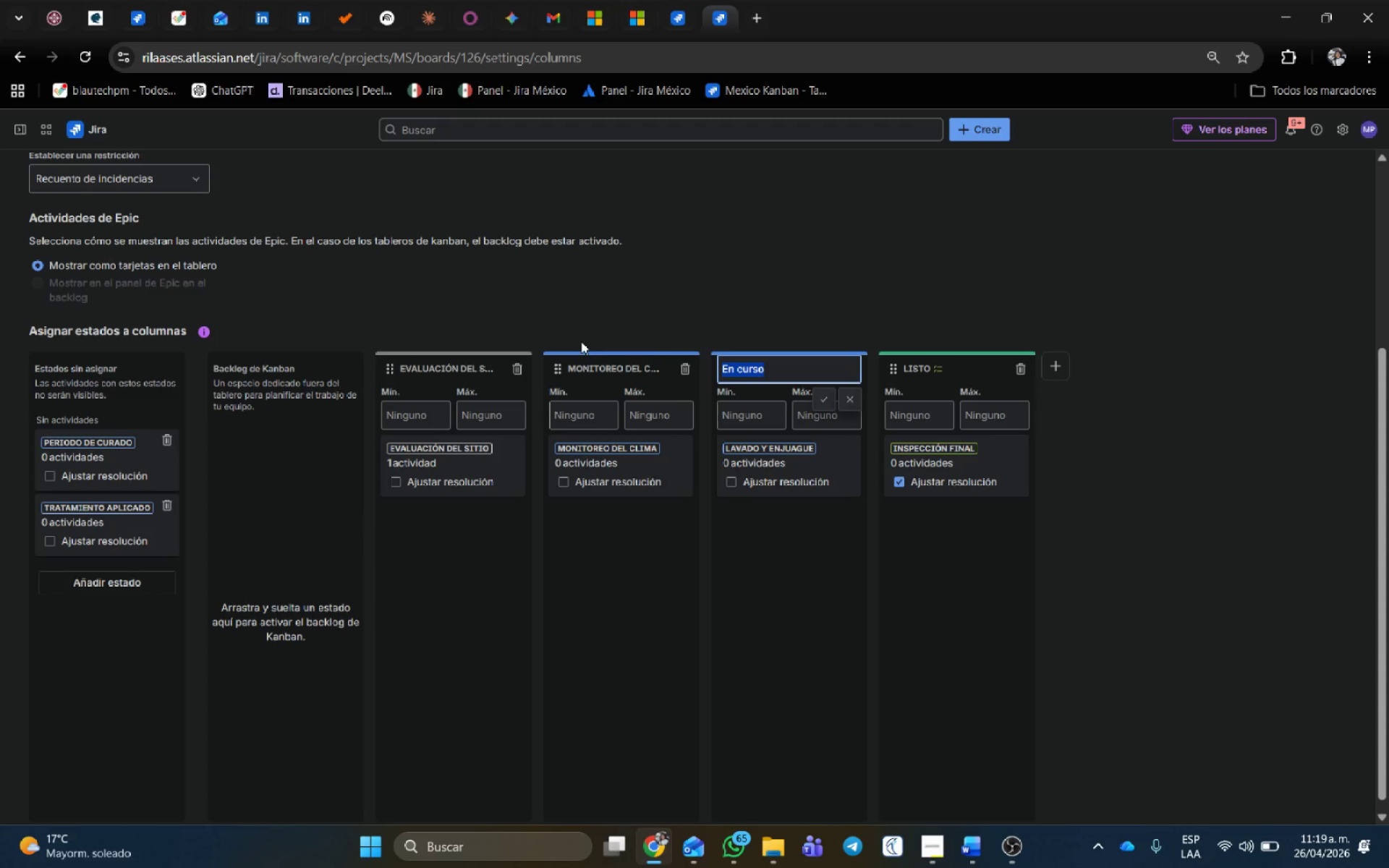 
type(Lavado y enjuague)
 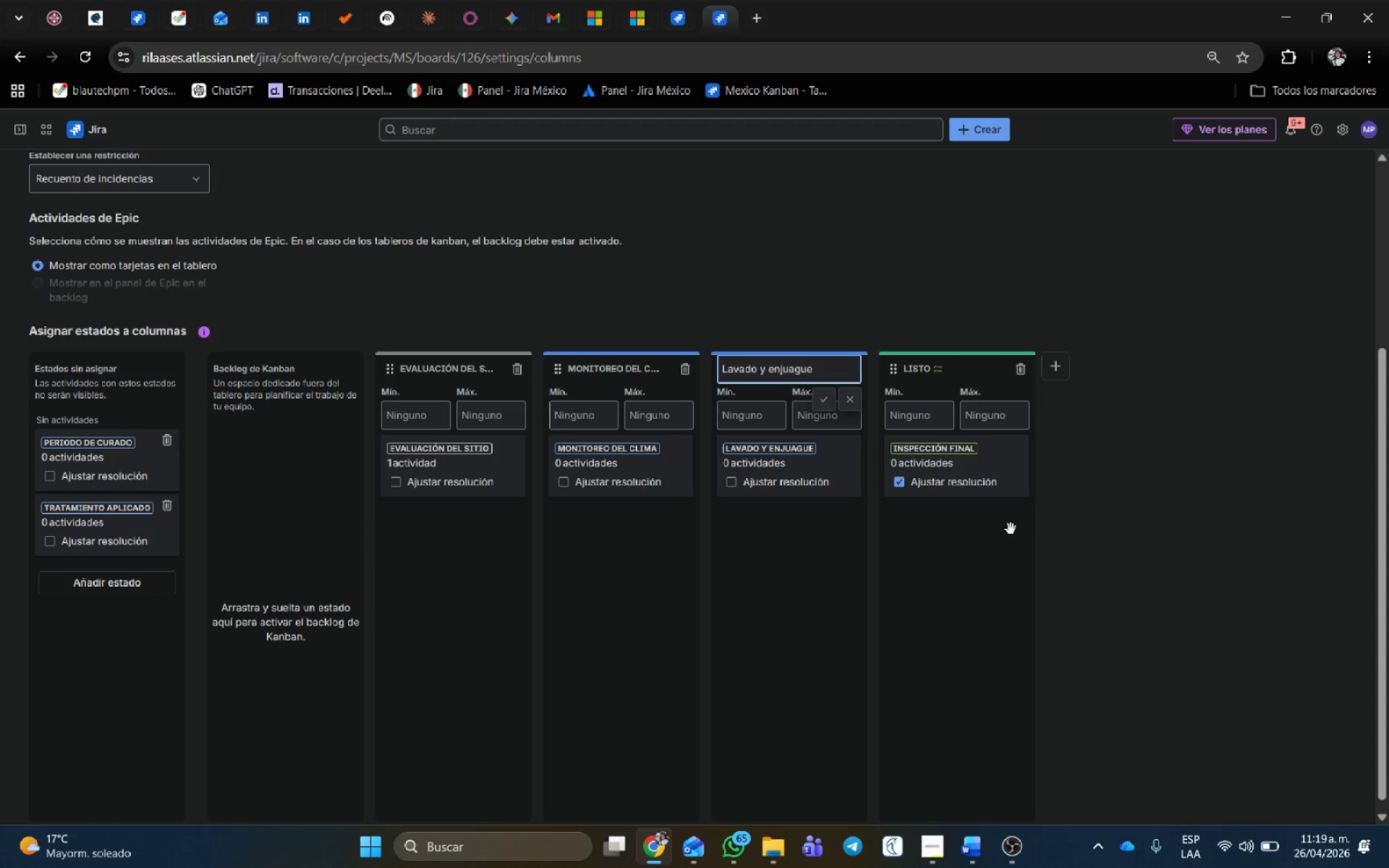 
left_click([1092, 483])
 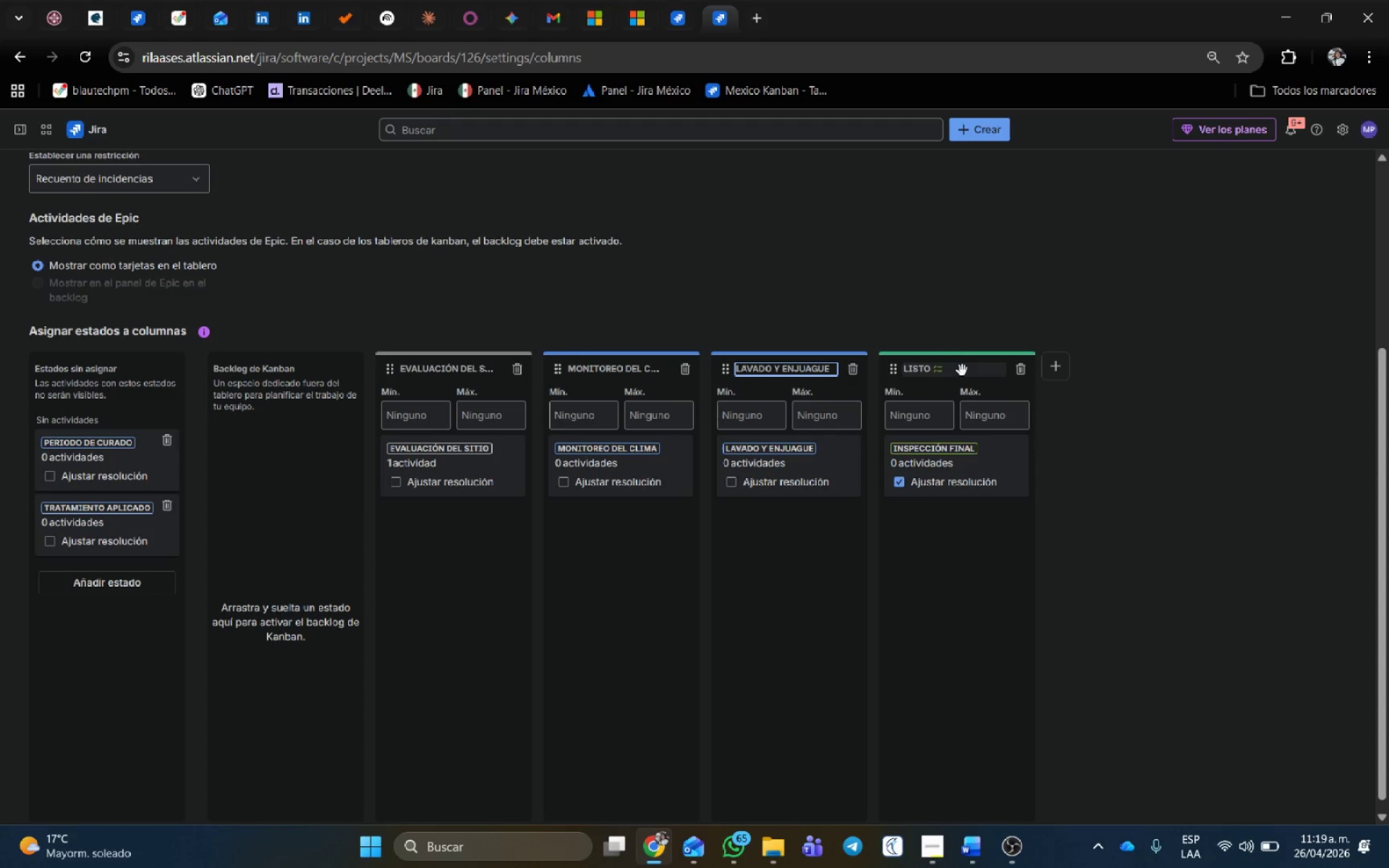 
left_click([949, 375])
 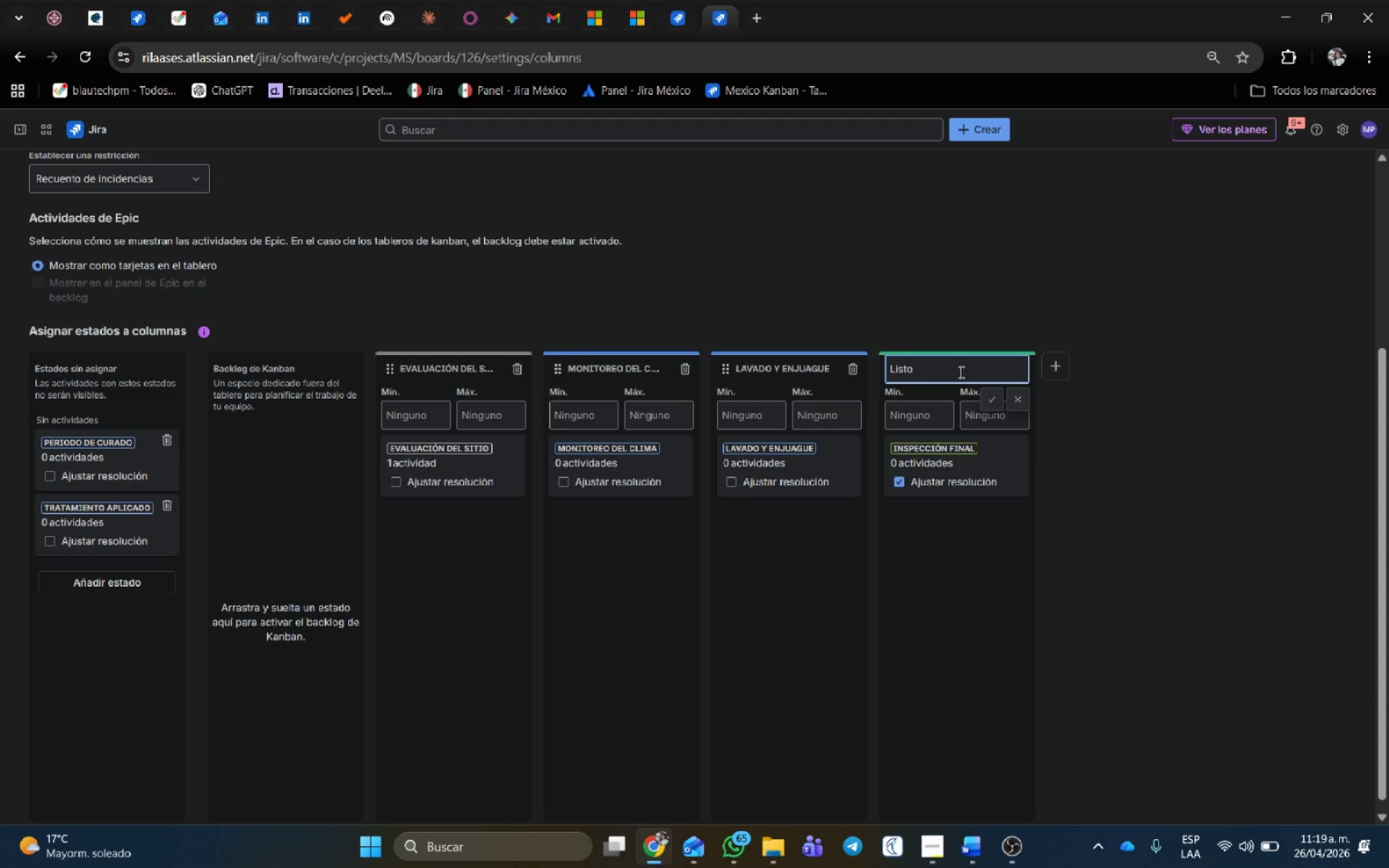 
left_click_drag(start_coordinate=[960, 372], to_coordinate=[849, 357])
 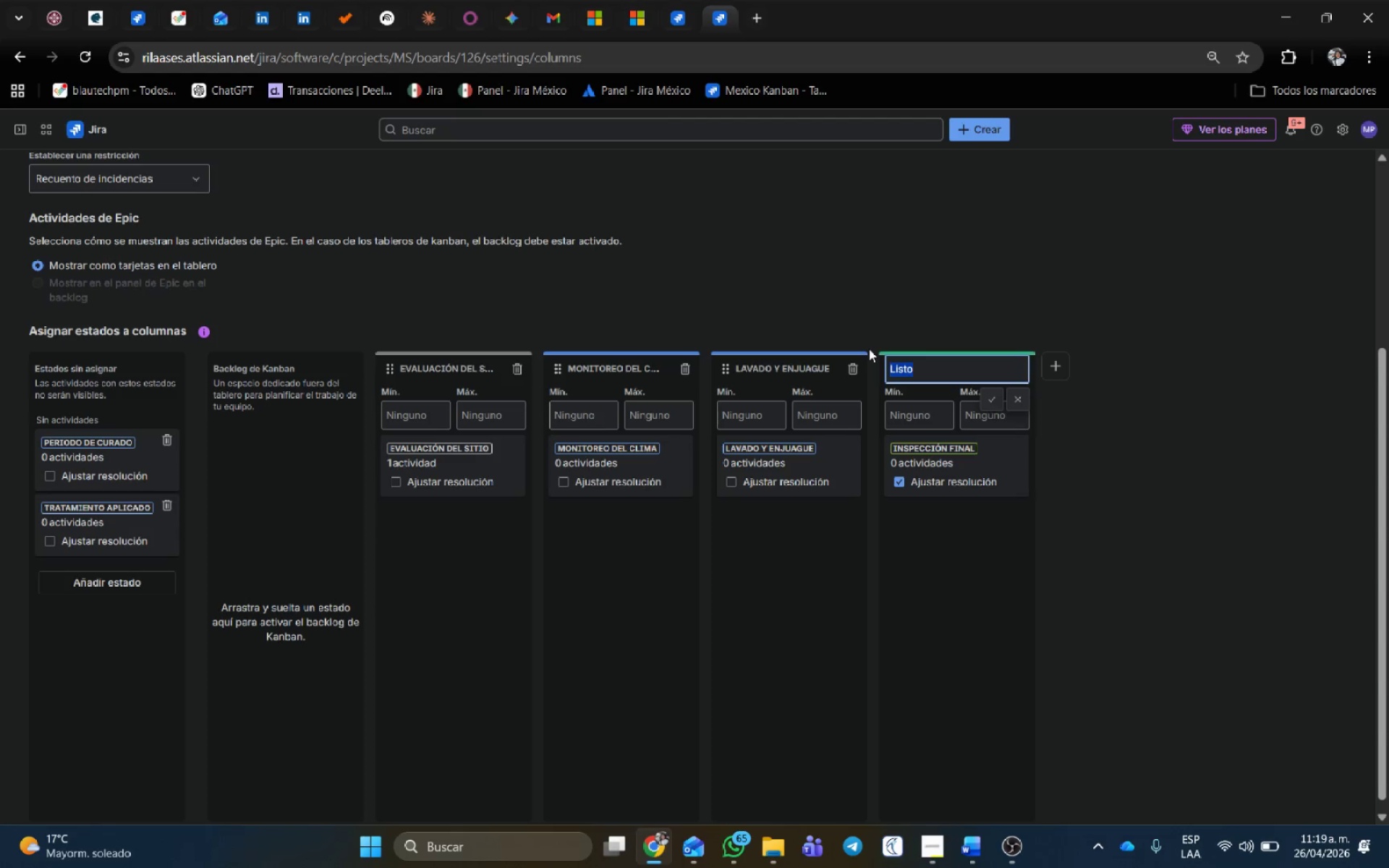 
type(Inspecci;on final)
 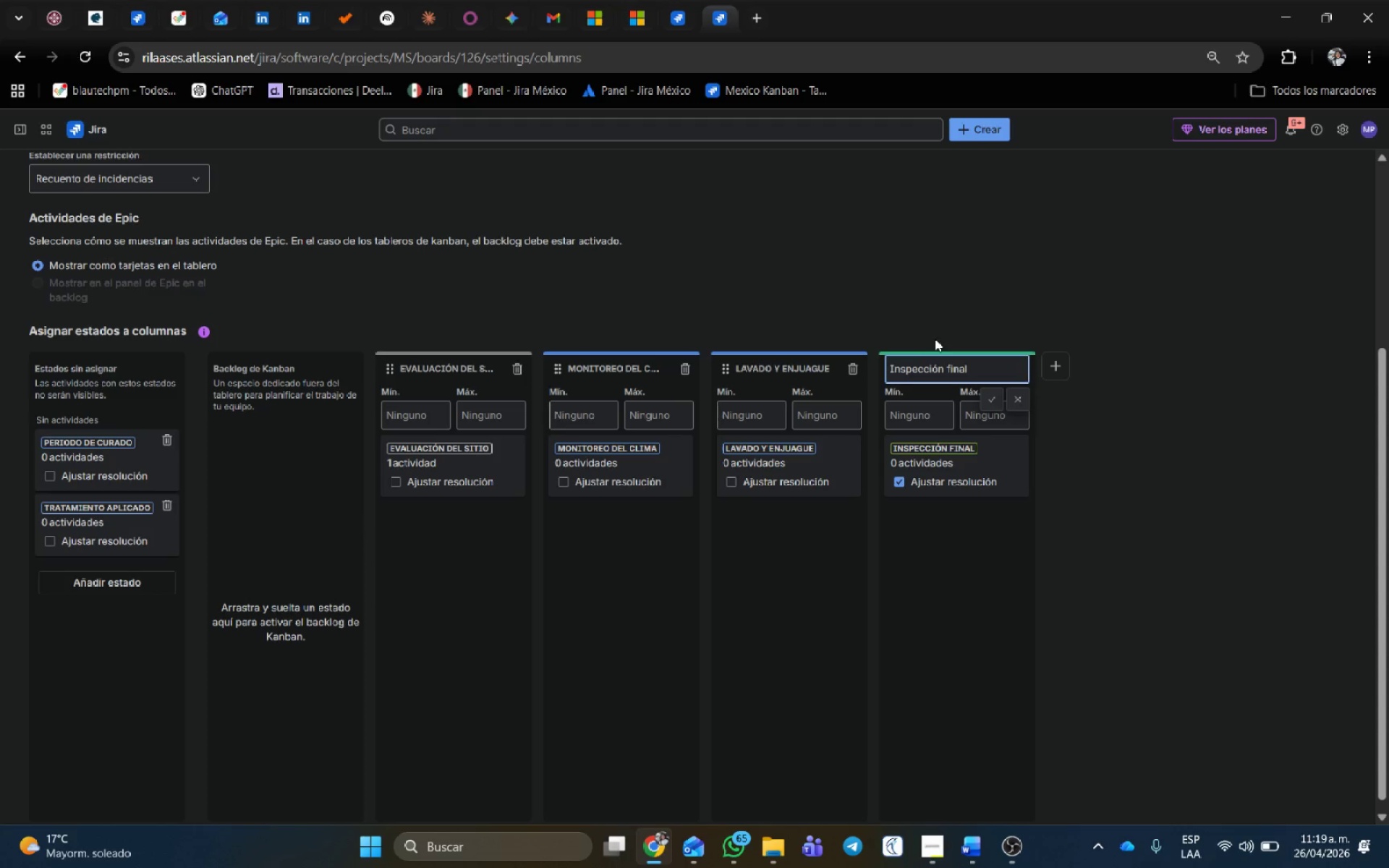 
left_click([1035, 279])
 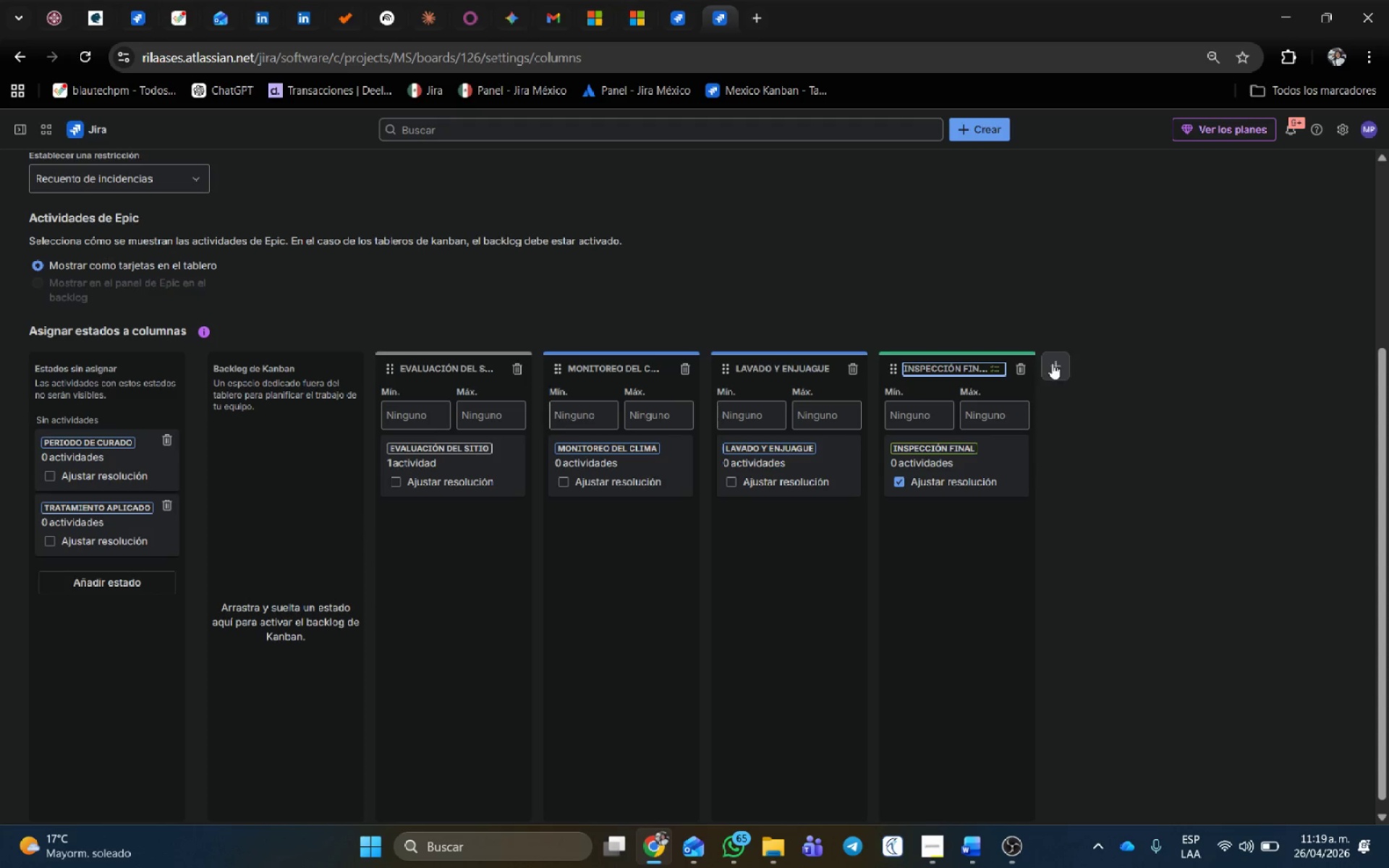 
left_click([1061, 364])
 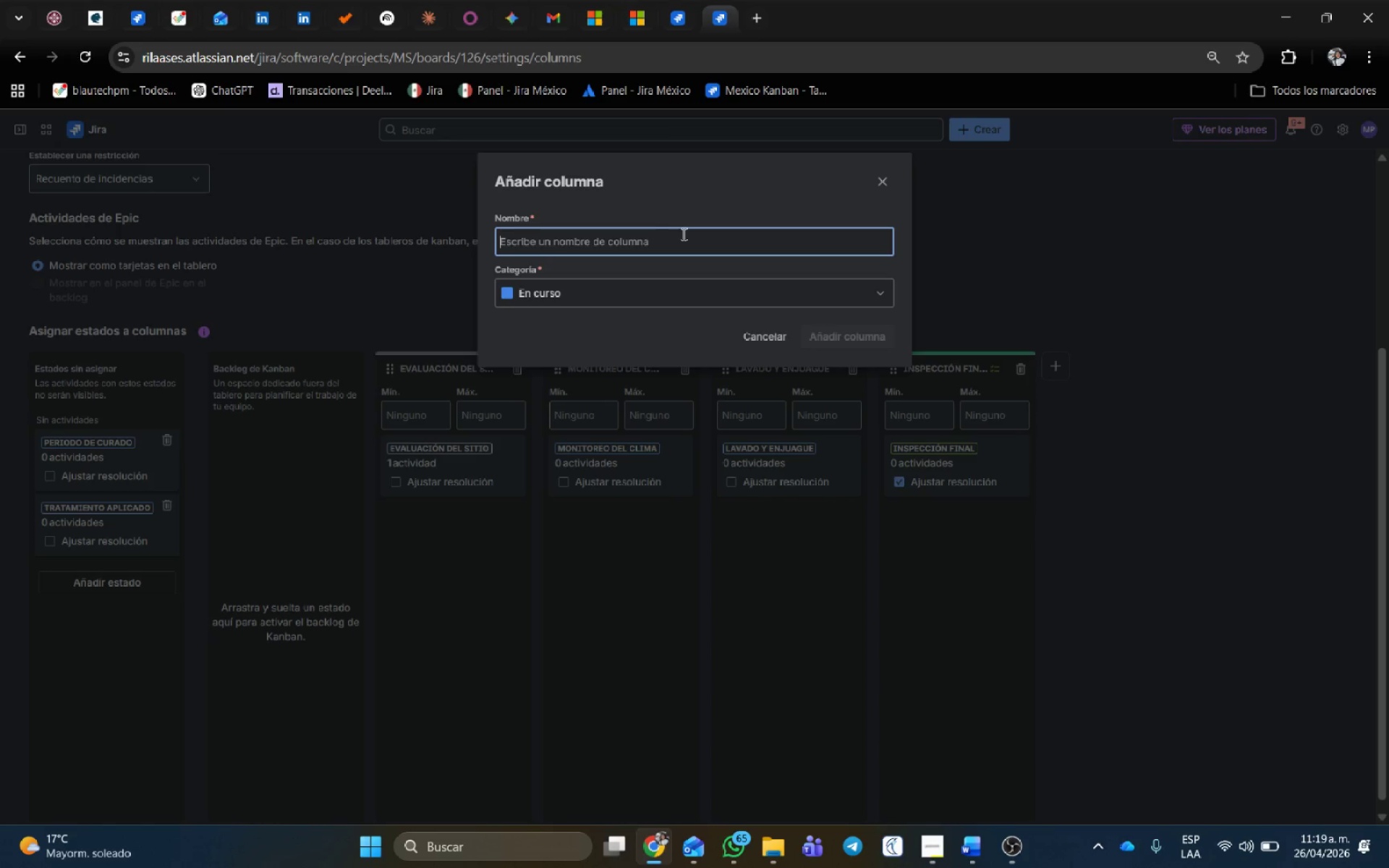 
wait(10.12)
 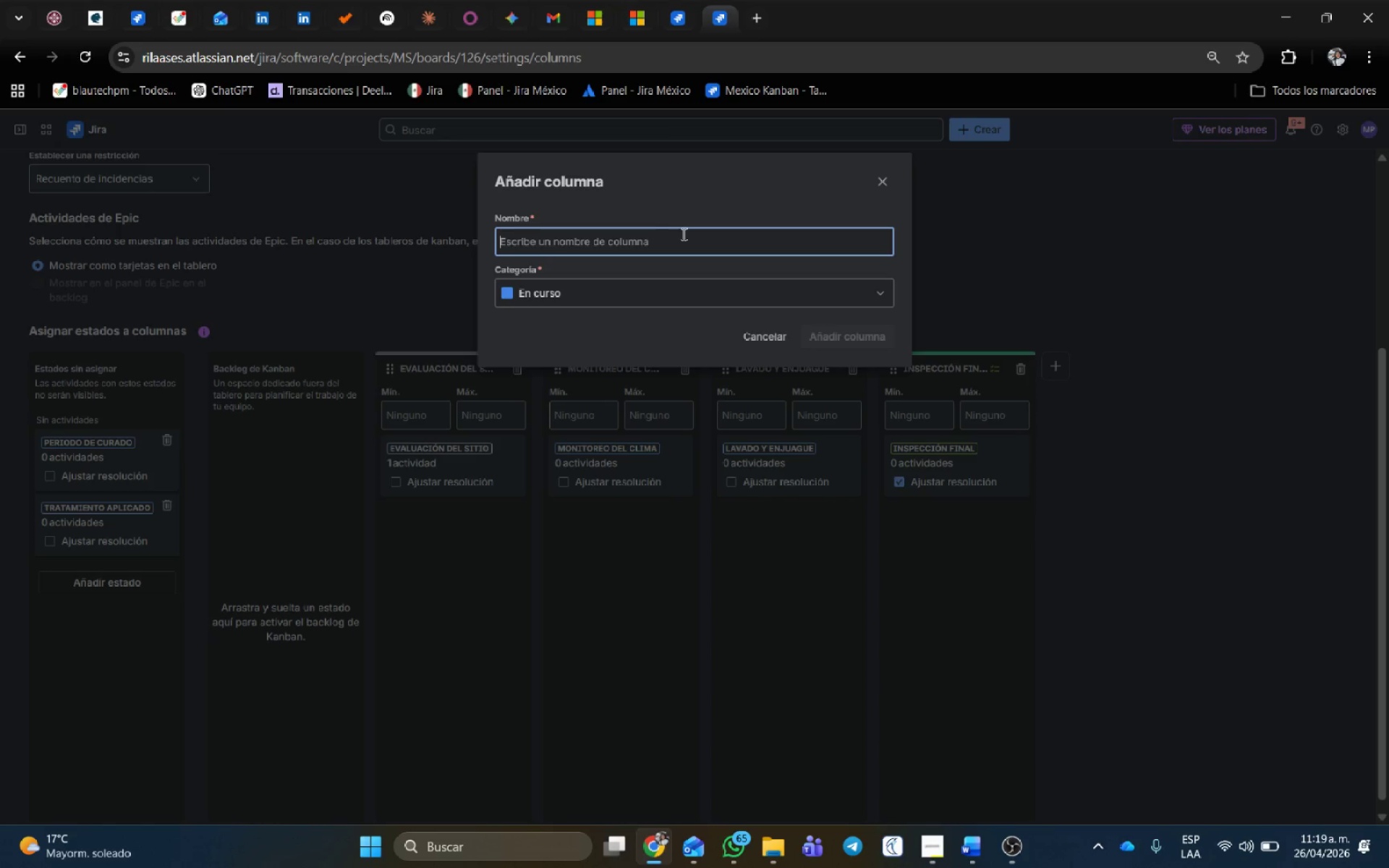 
type(Tratamiento aplicado)
 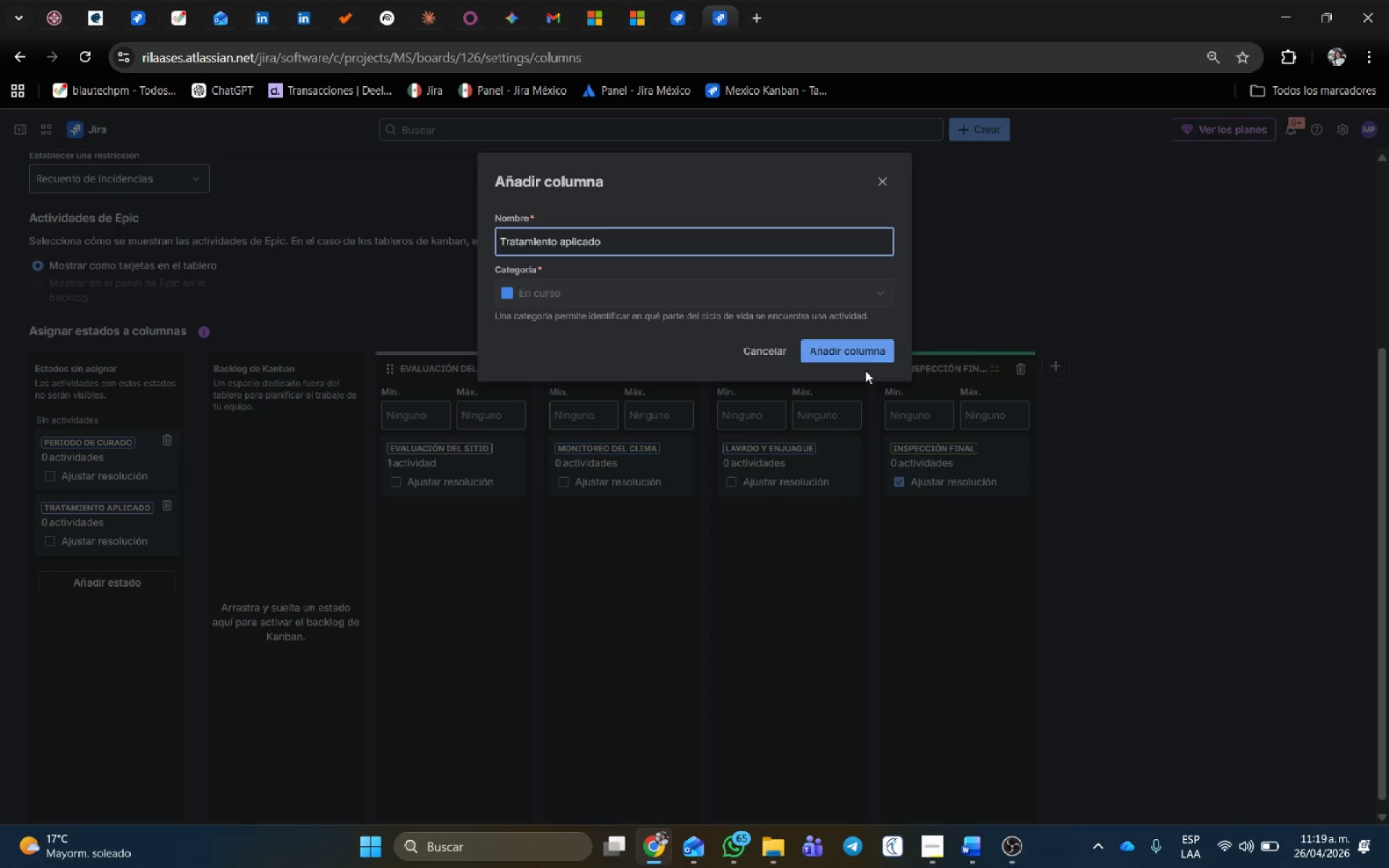 
left_click([857, 346])
 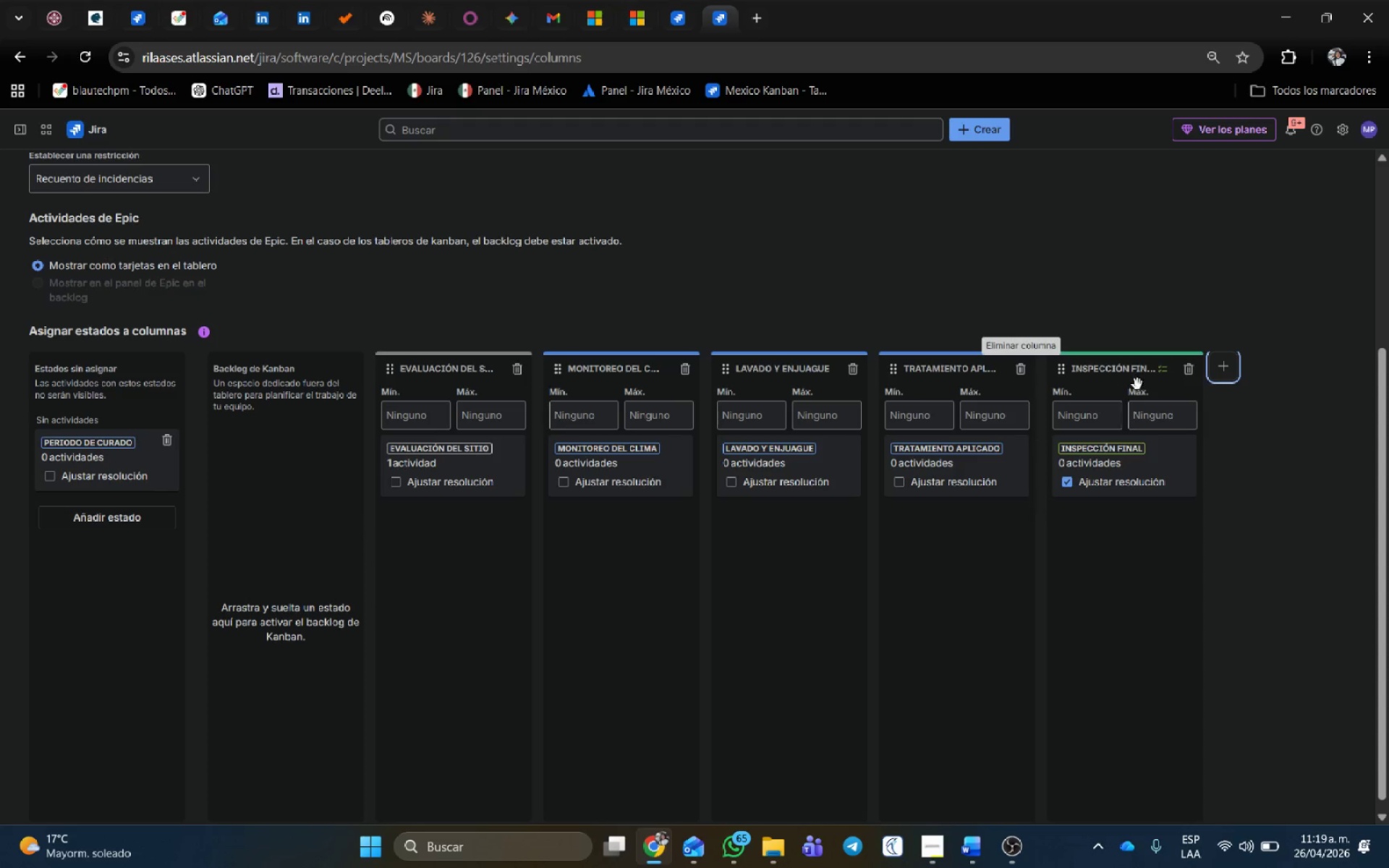 
left_click_drag(start_coordinate=[965, 370], to_coordinate=[803, 375])
 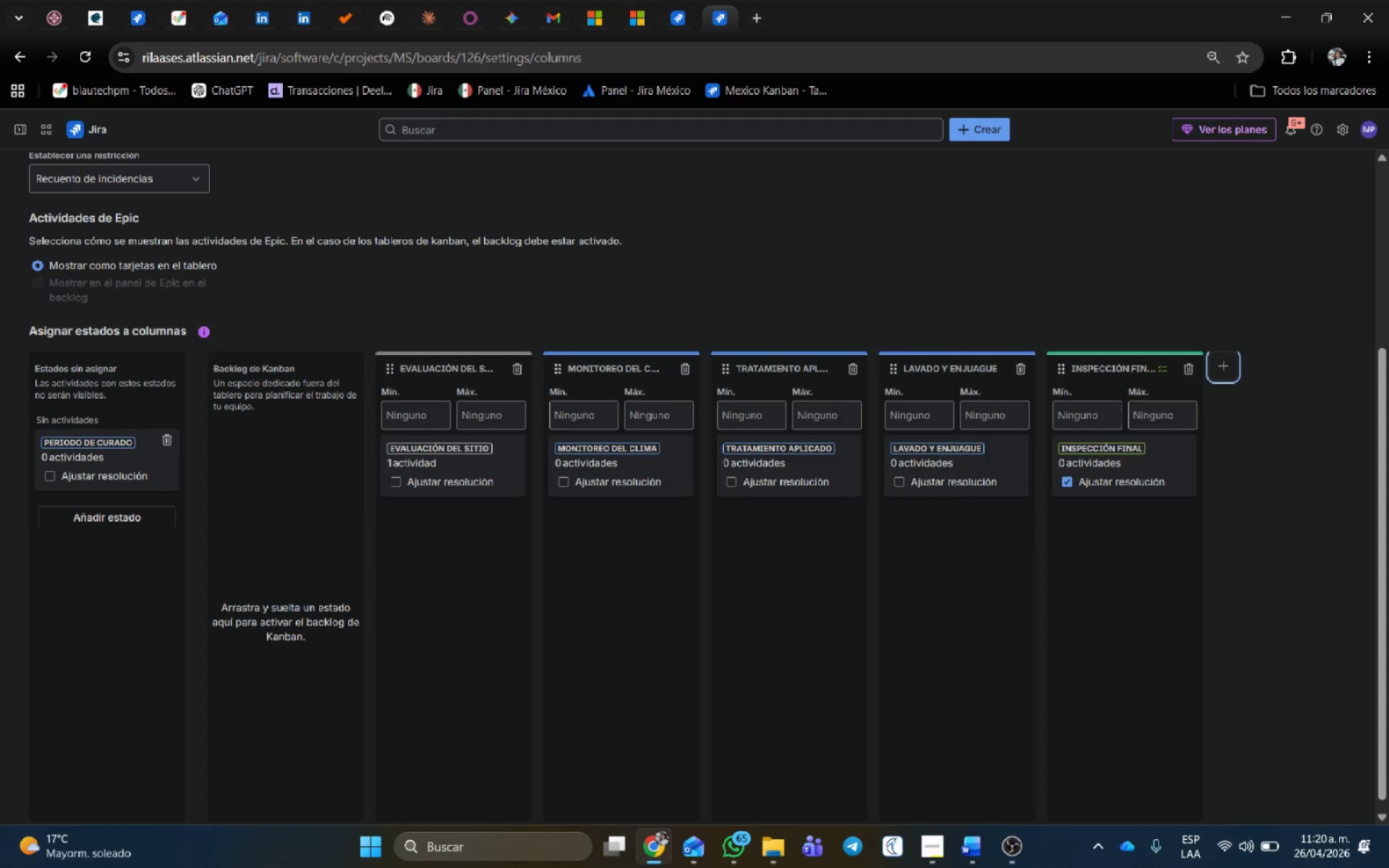 
wait(6.69)
 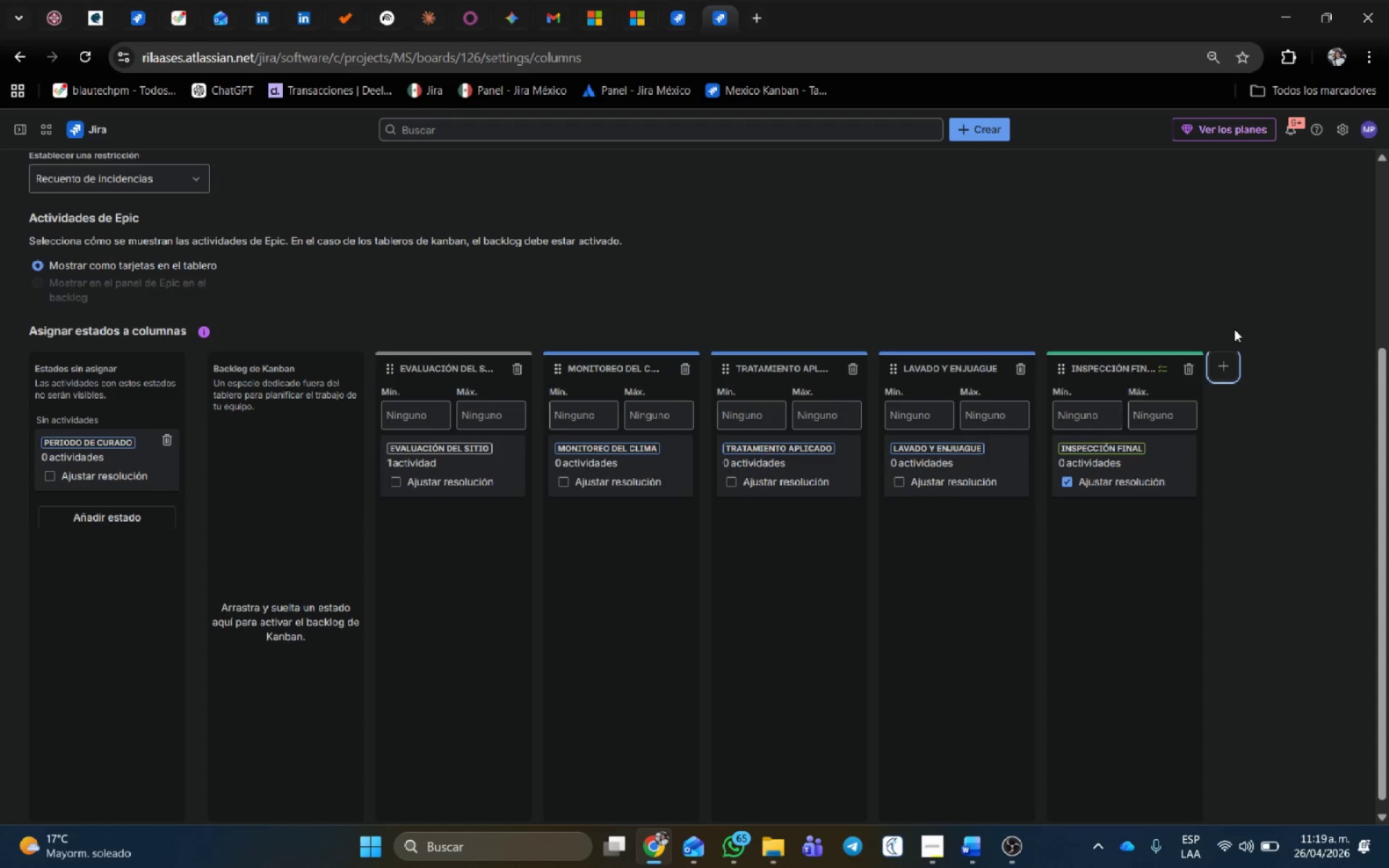 
left_click([1223, 368])
 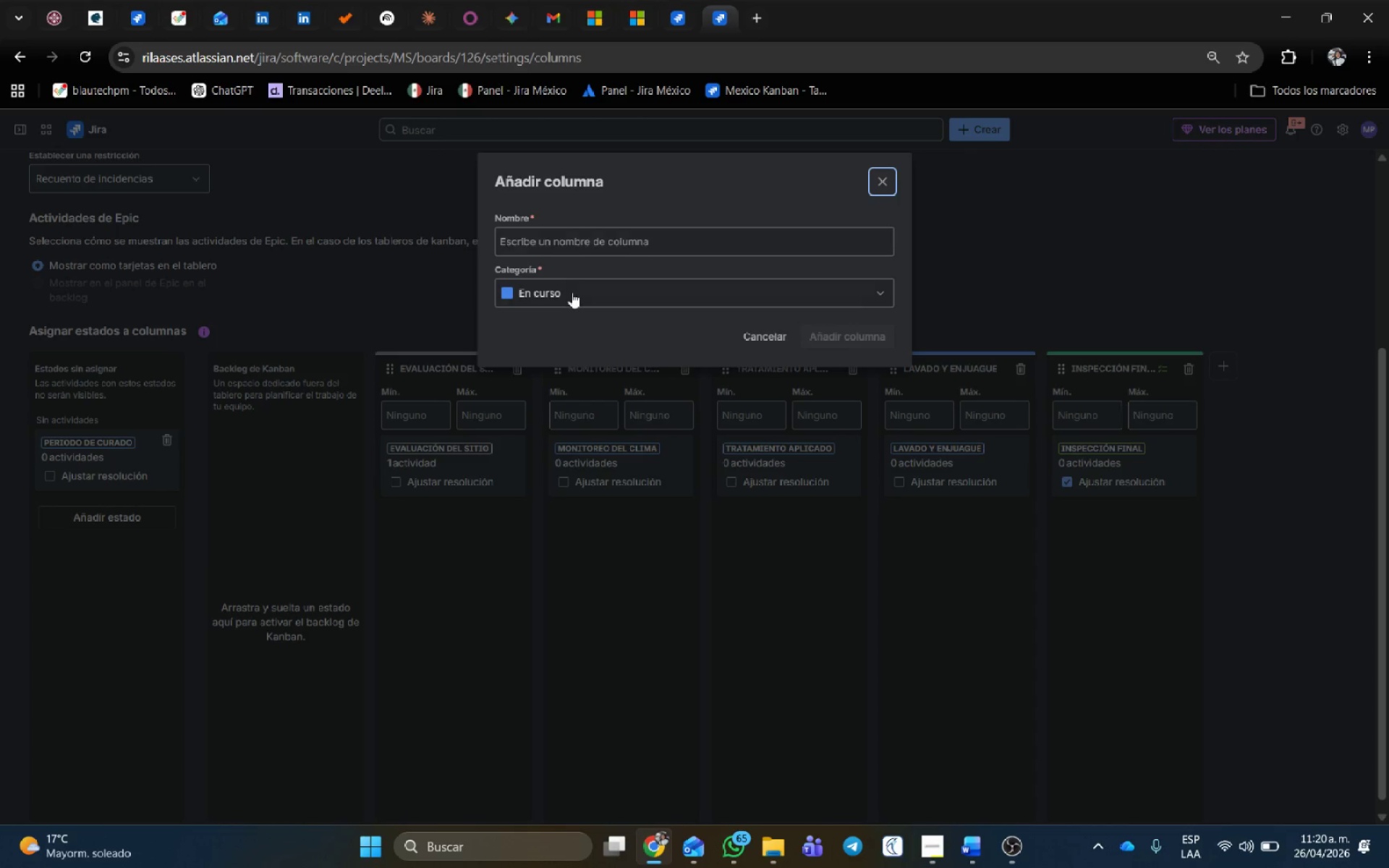 
left_click([589, 248])
 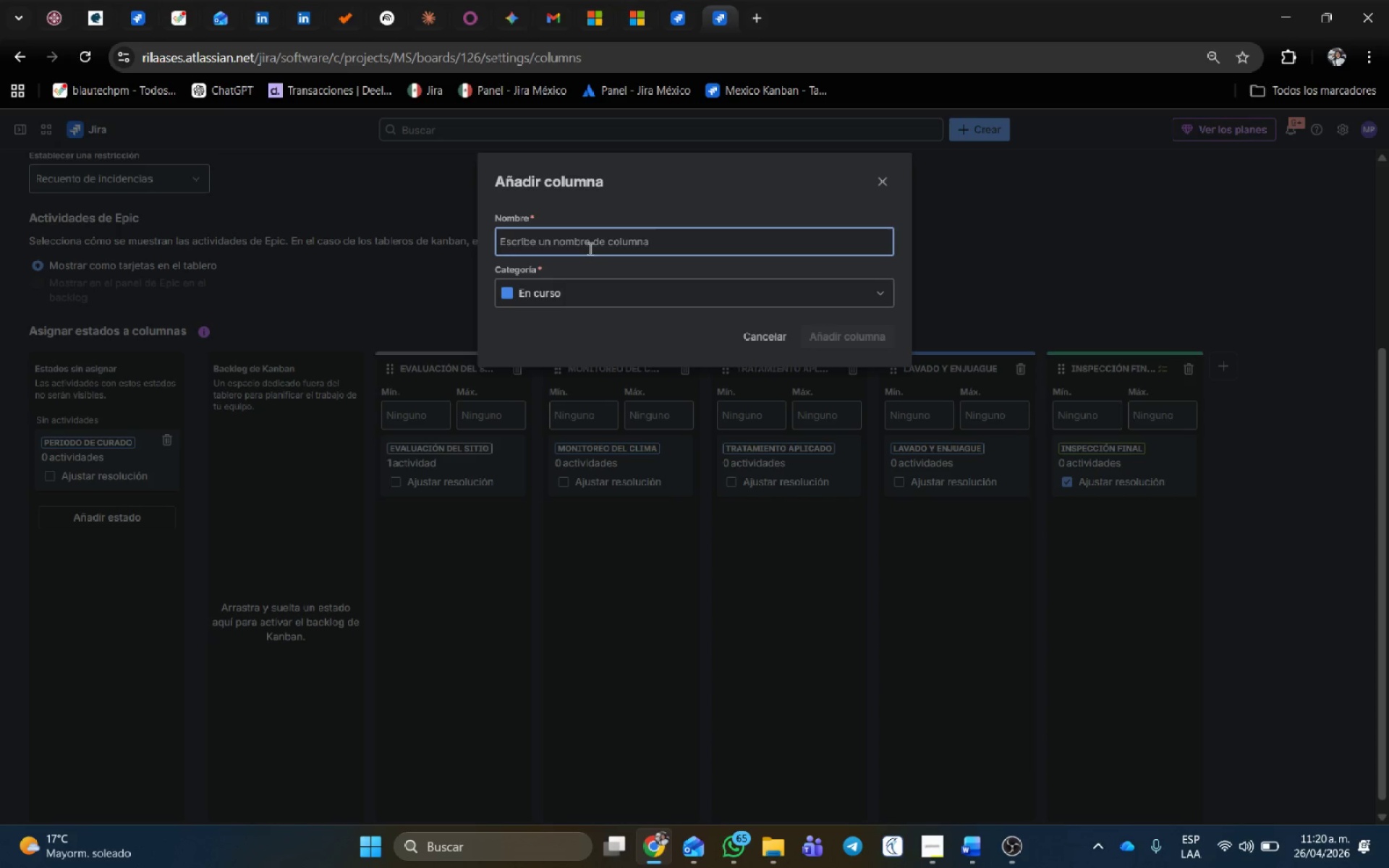 
type(Lavado y Enjuague)
 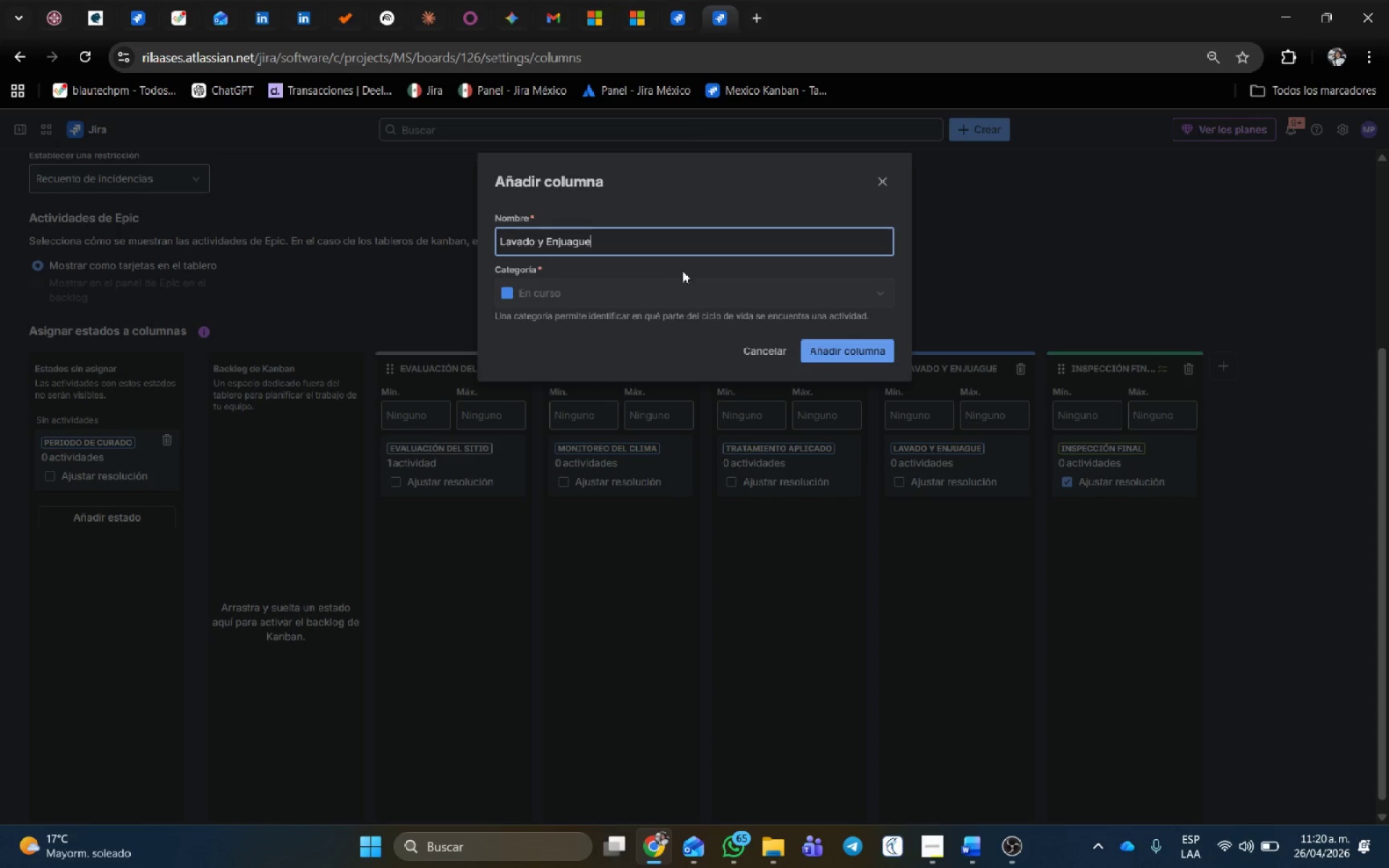 
left_click_drag(start_coordinate=[664, 241], to_coordinate=[237, 247])
 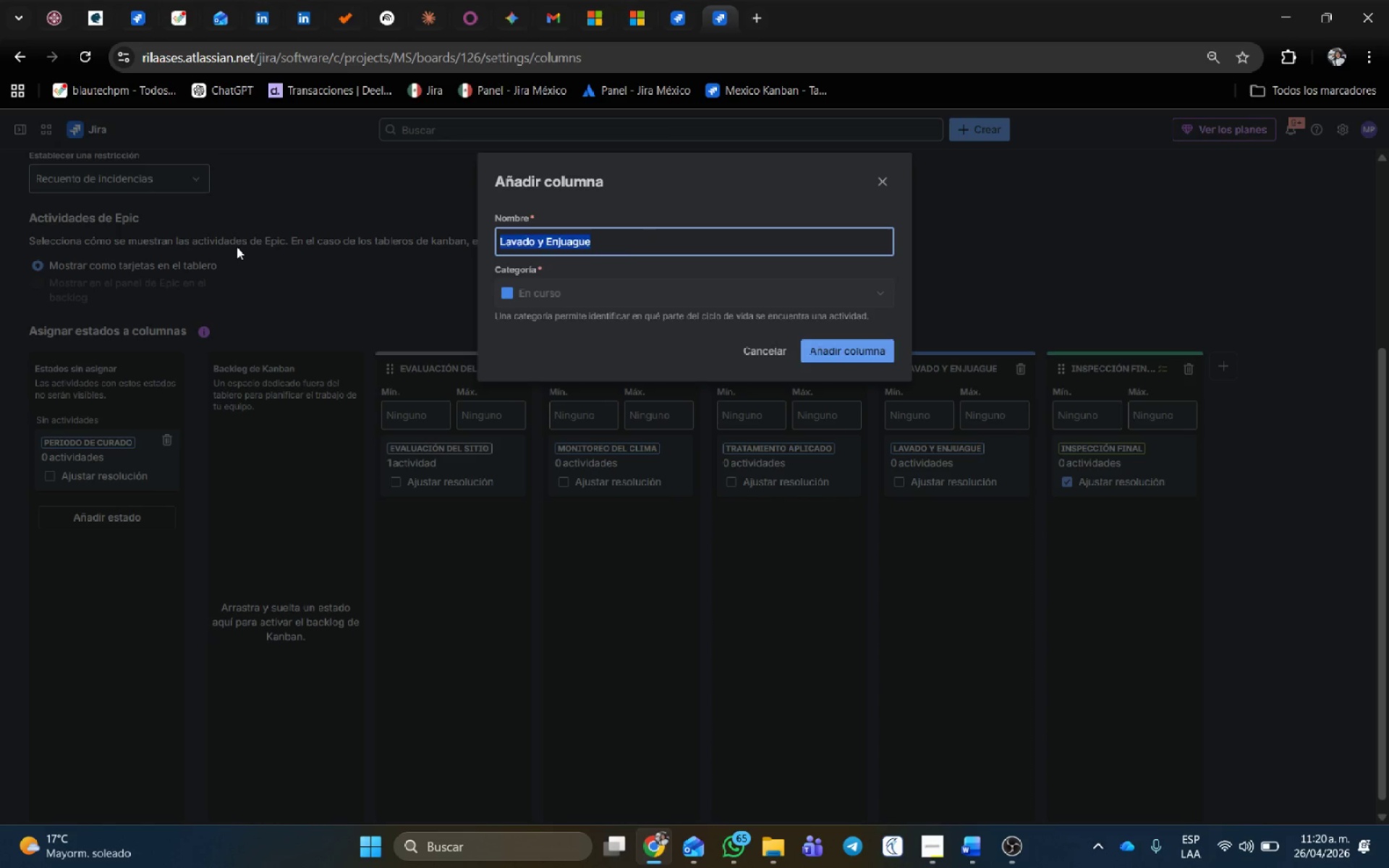 
key(Backspace)
type(Periodo de curado)
 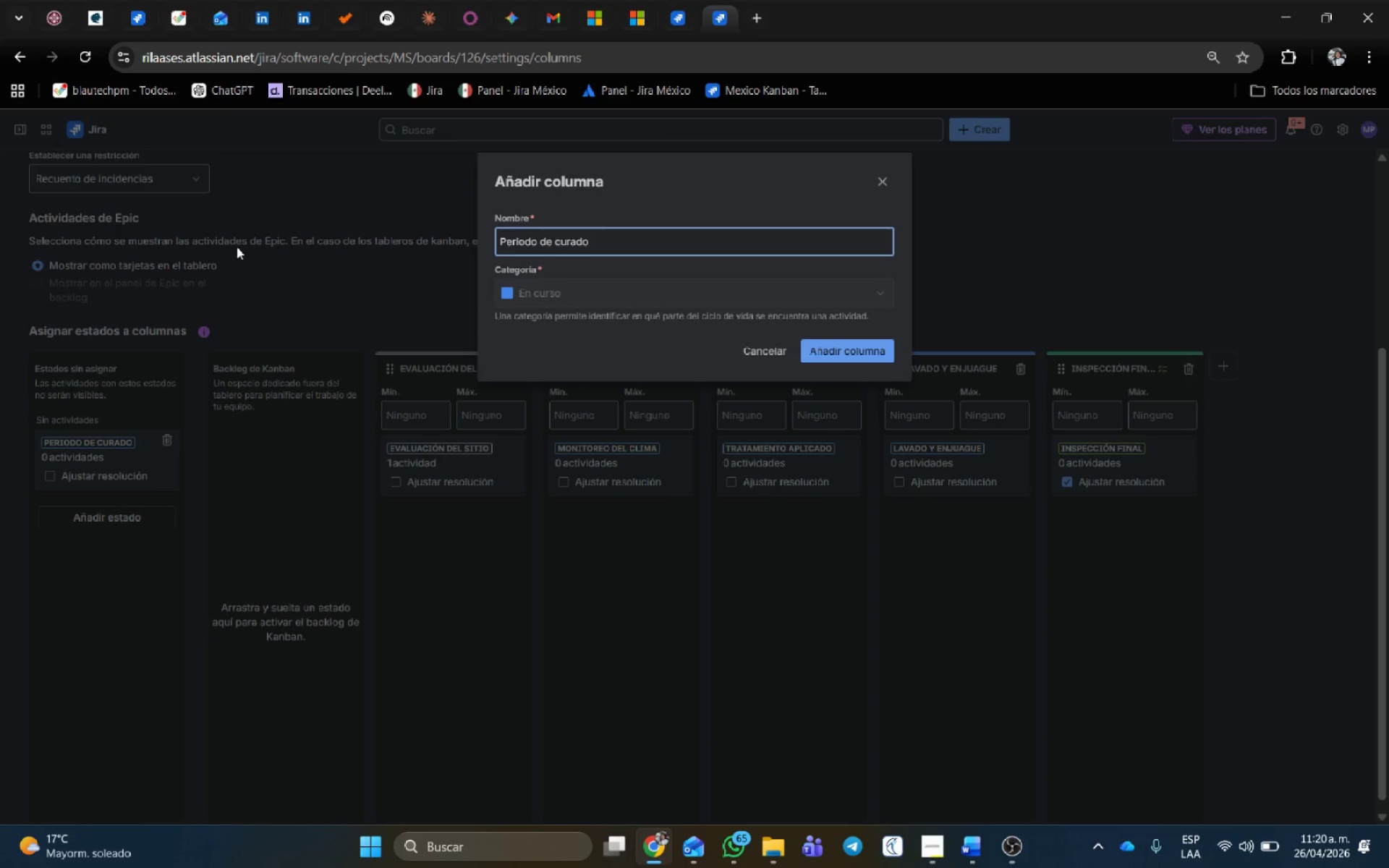 
left_click([862, 350])
 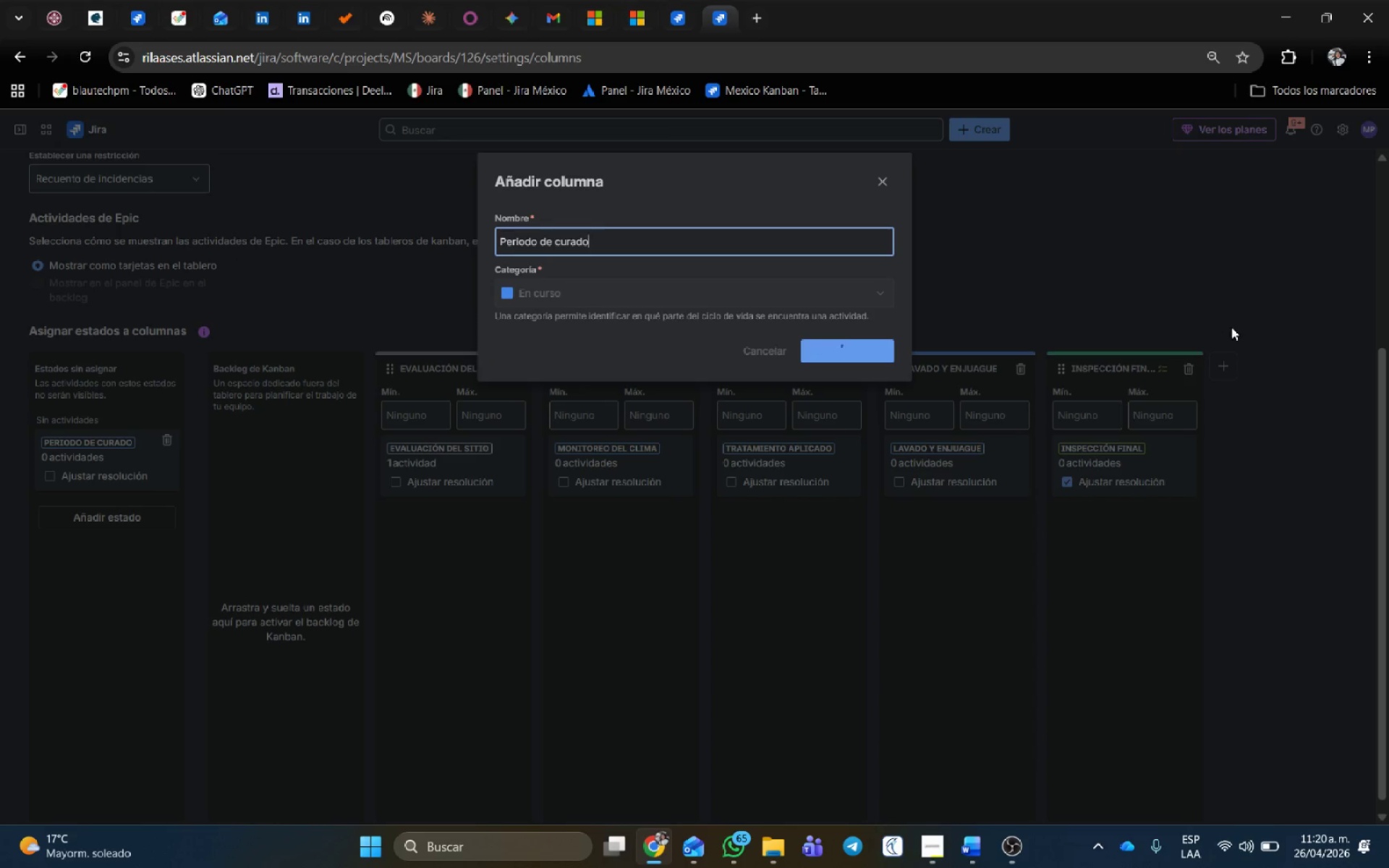 
mouse_move([1225, 338])
 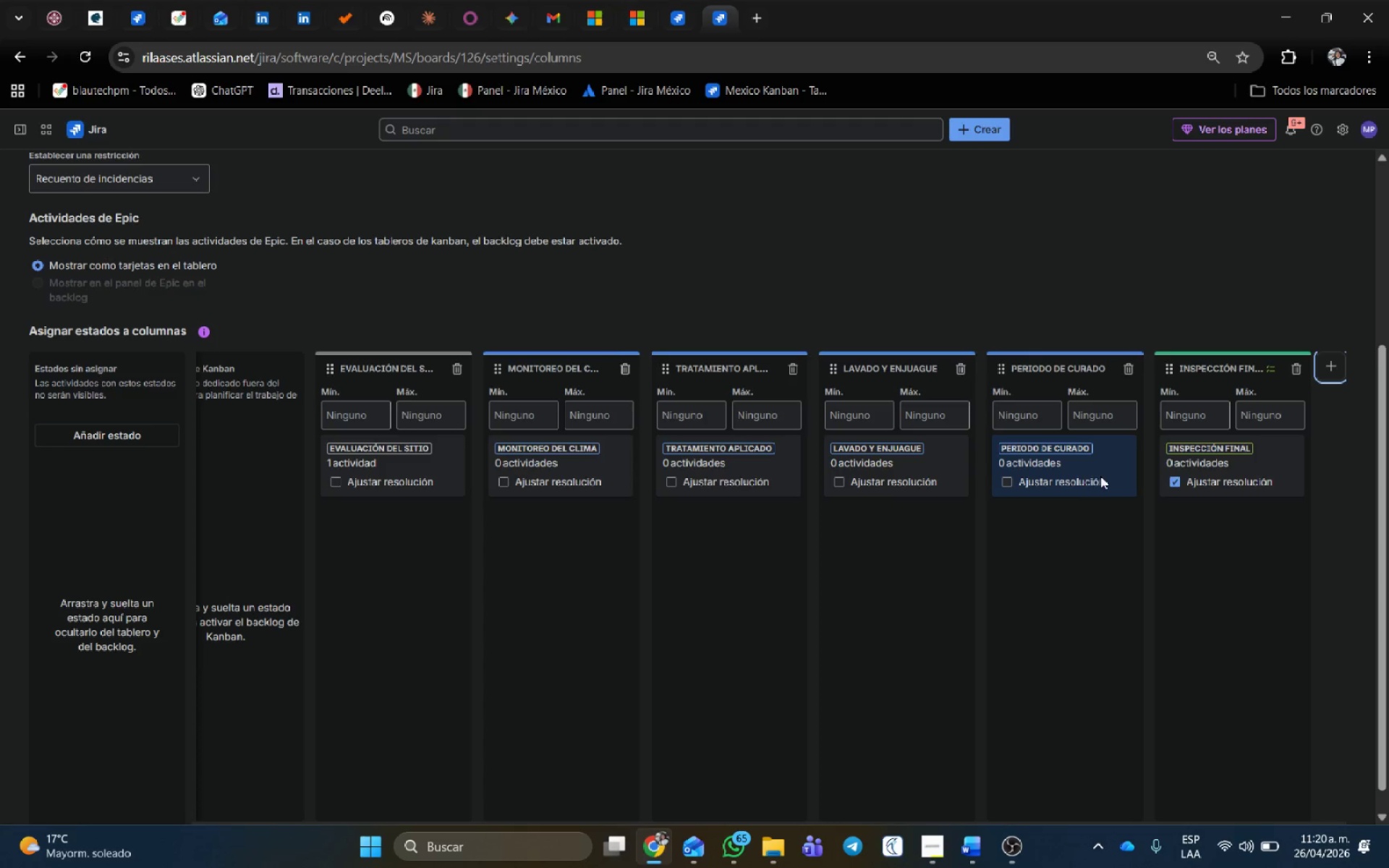 
wait(17.2)
 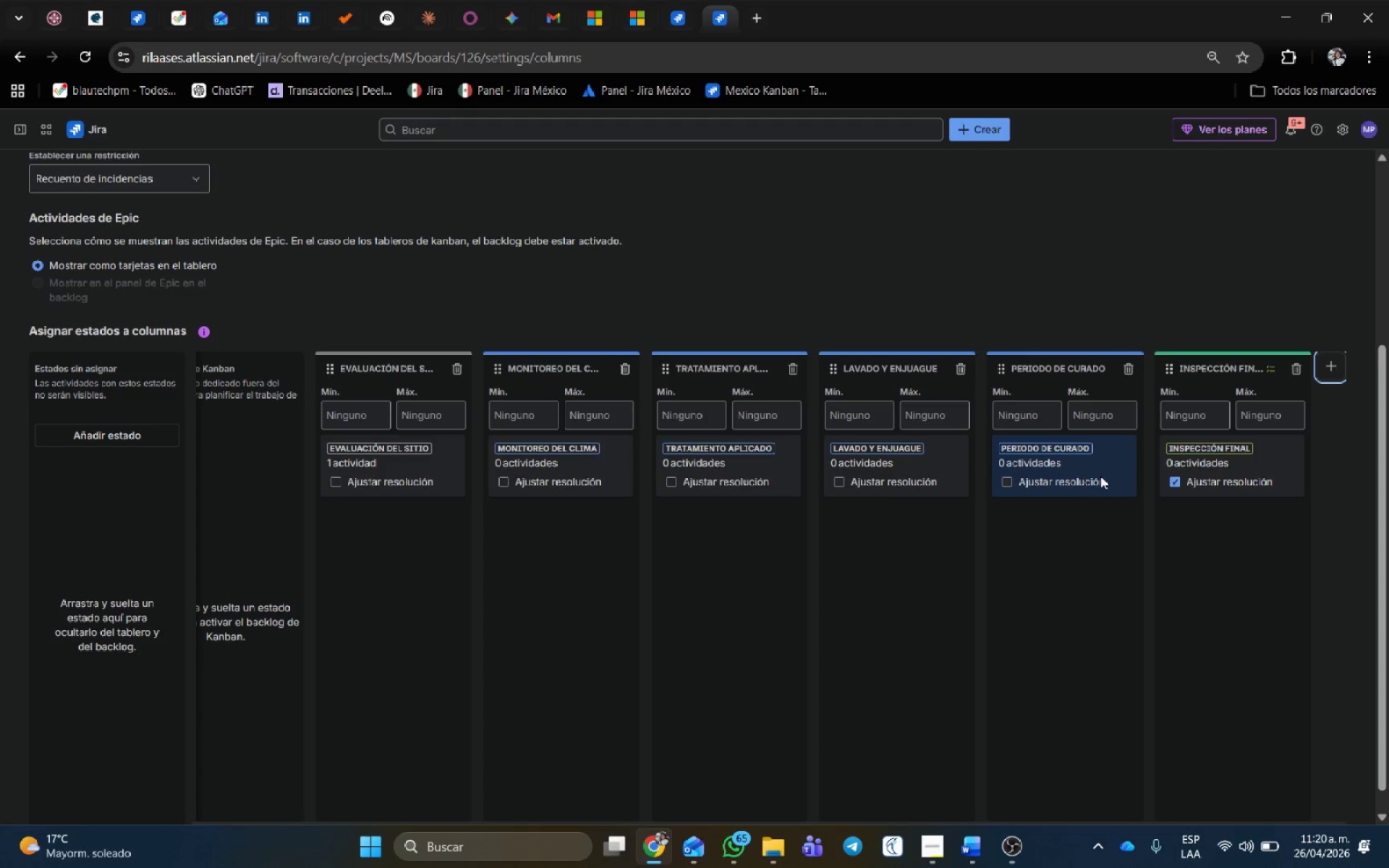 
scroll: coordinate [811, 513], scroll_direction: none, amount: 0.0
 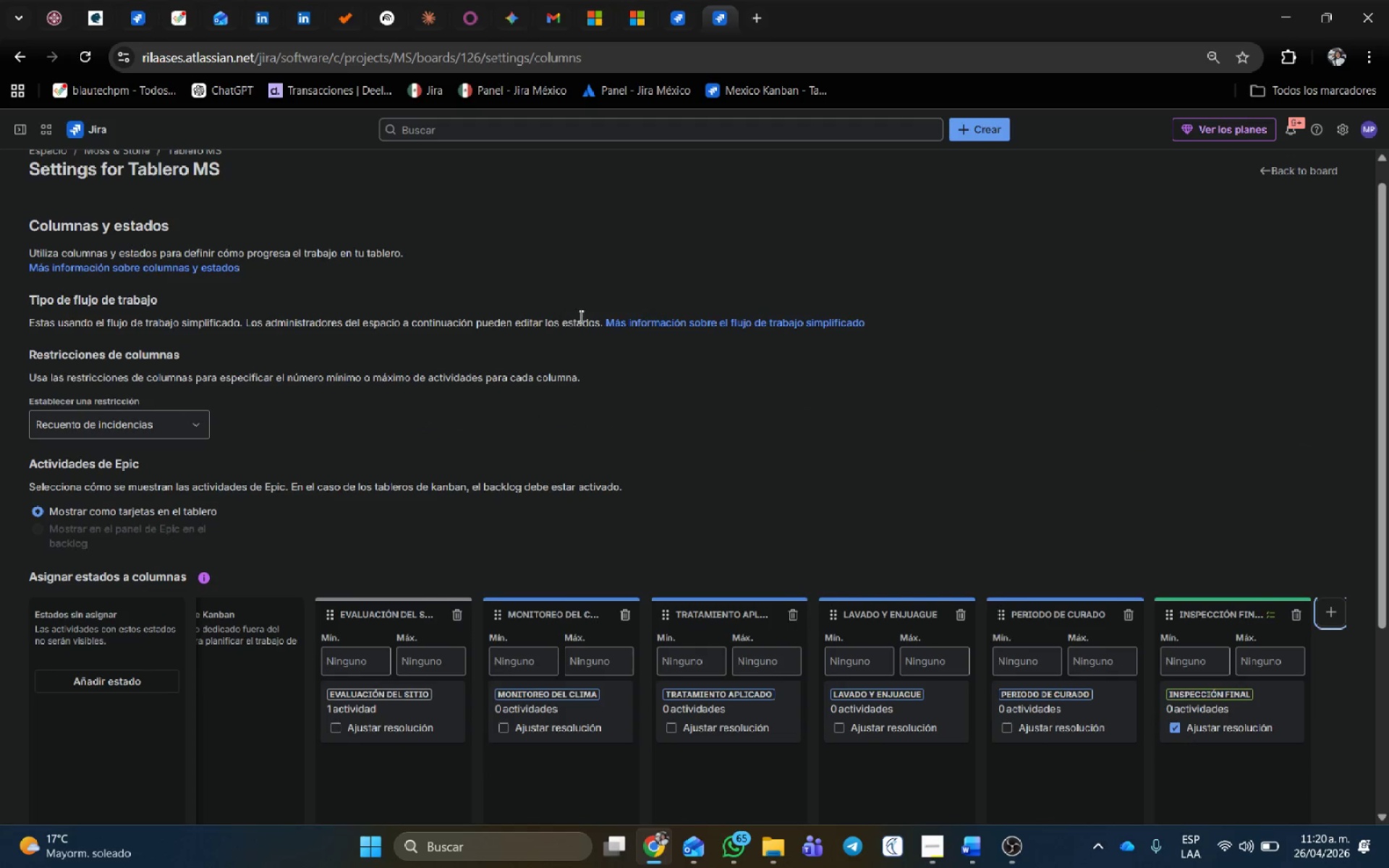 
left_click([1287, 197])
 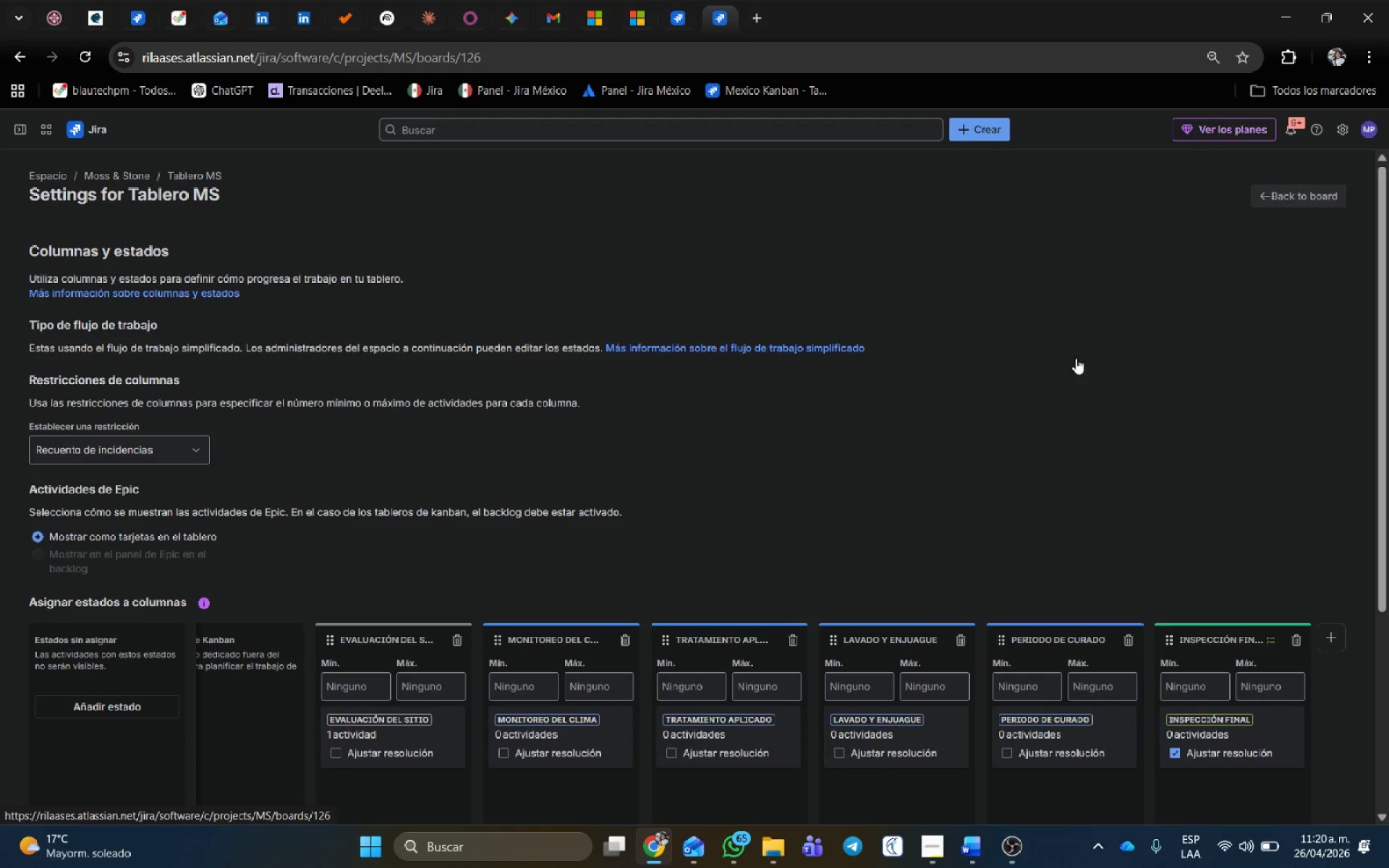 
scroll: coordinate [1210, 176], scroll_direction: up, amount: 7.0
 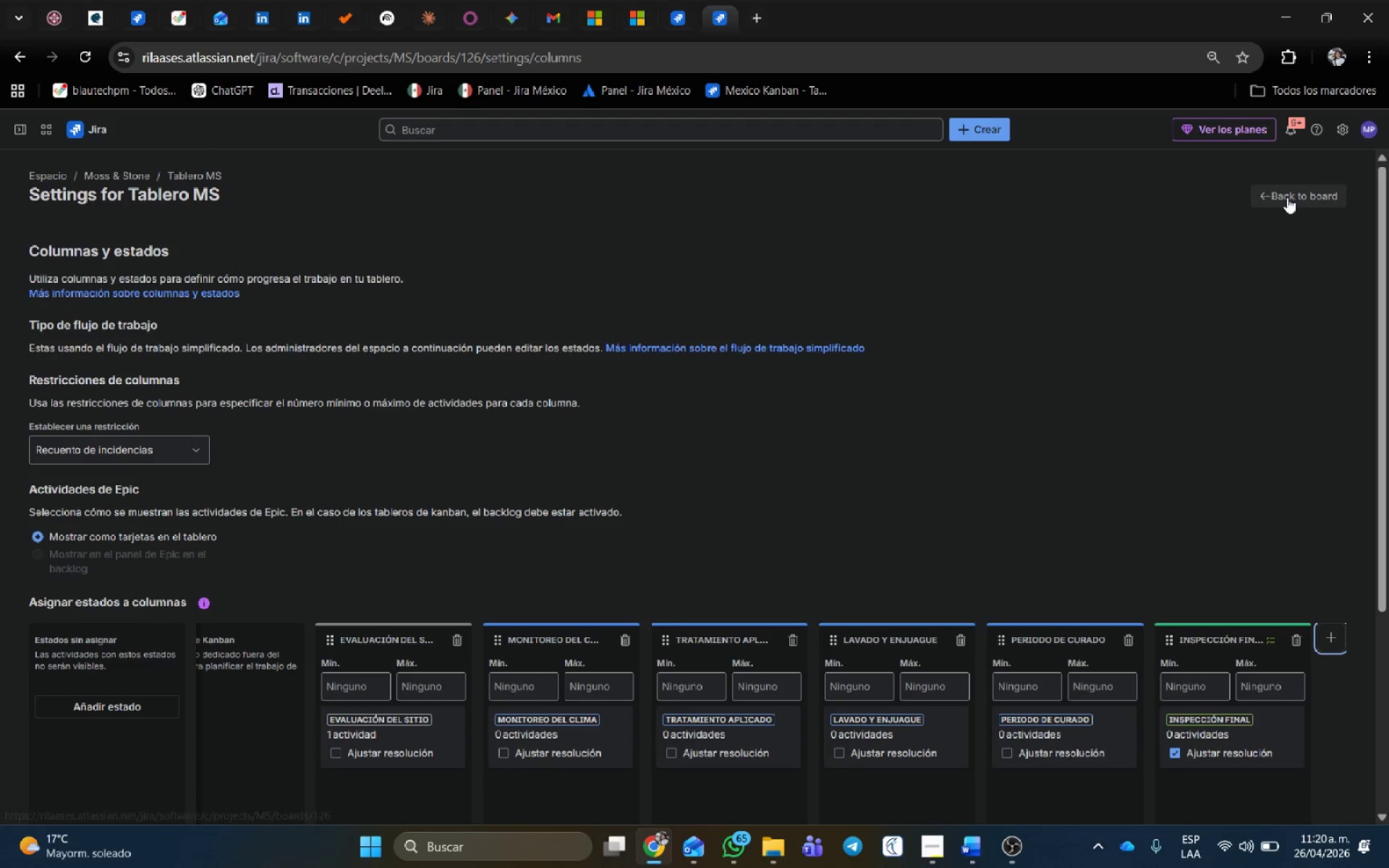 
mouse_move([949, 388])
 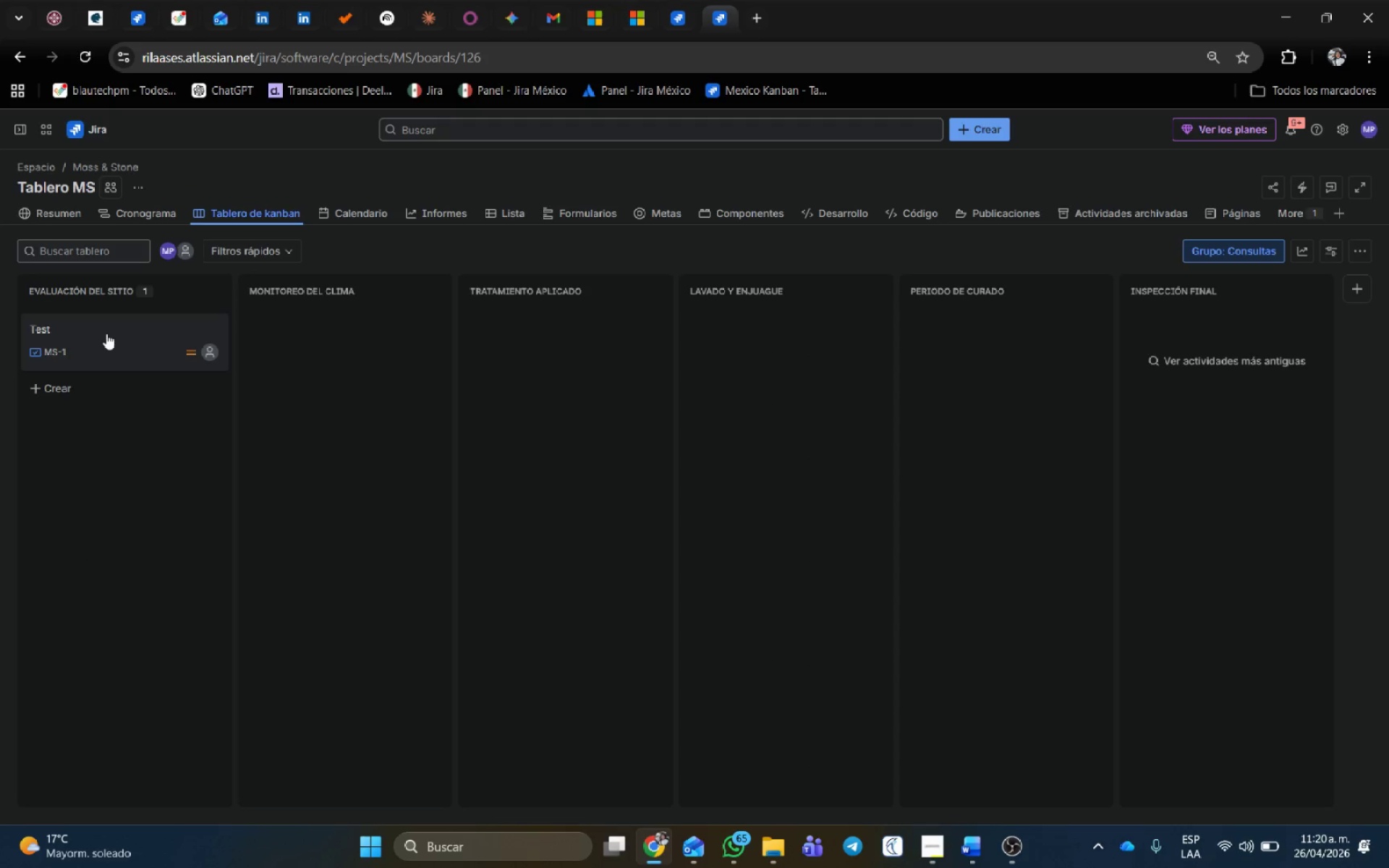 
left_click([109, 346])
 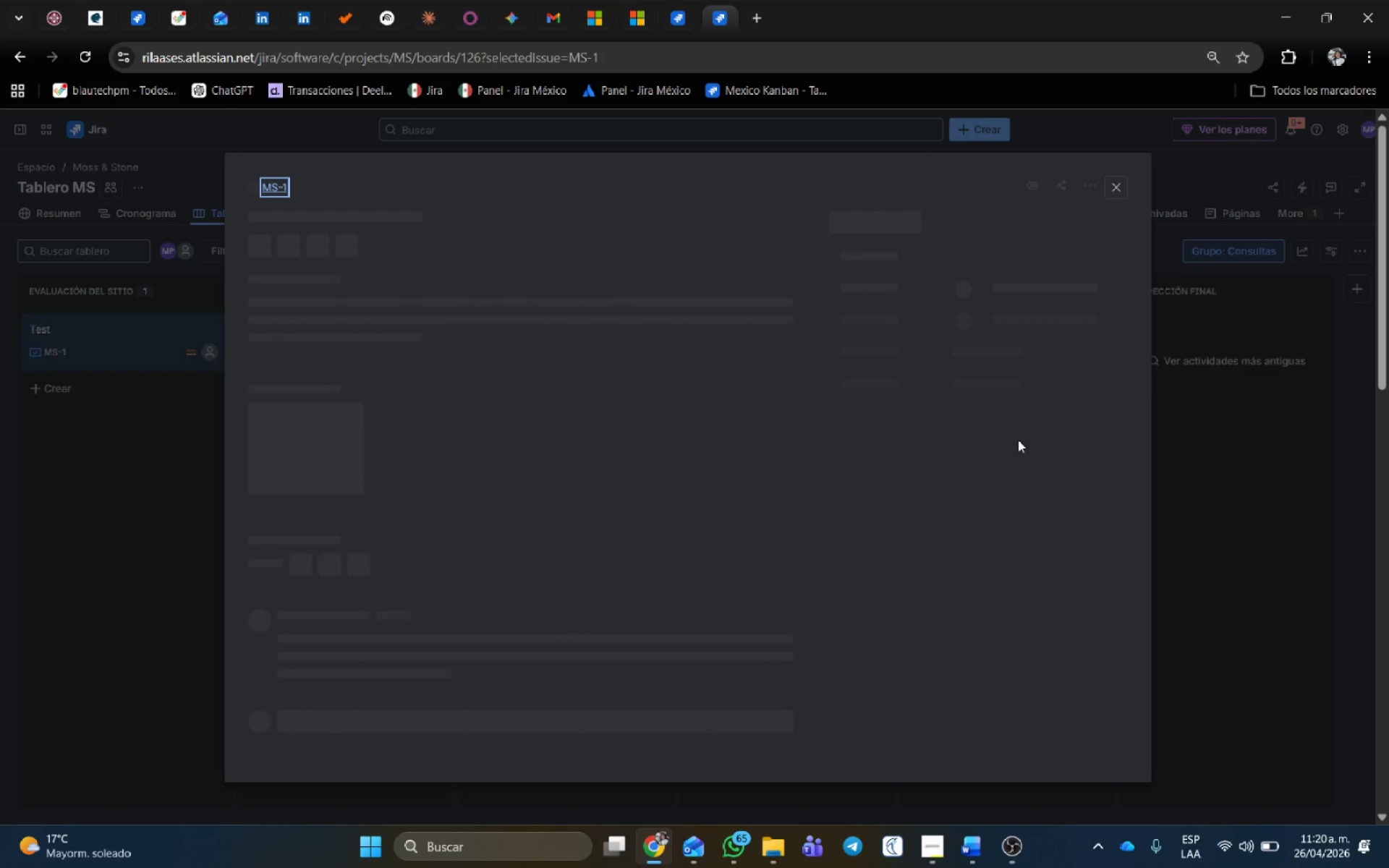 
scroll: coordinate [966, 477], scroll_direction: down, amount: 2.0
 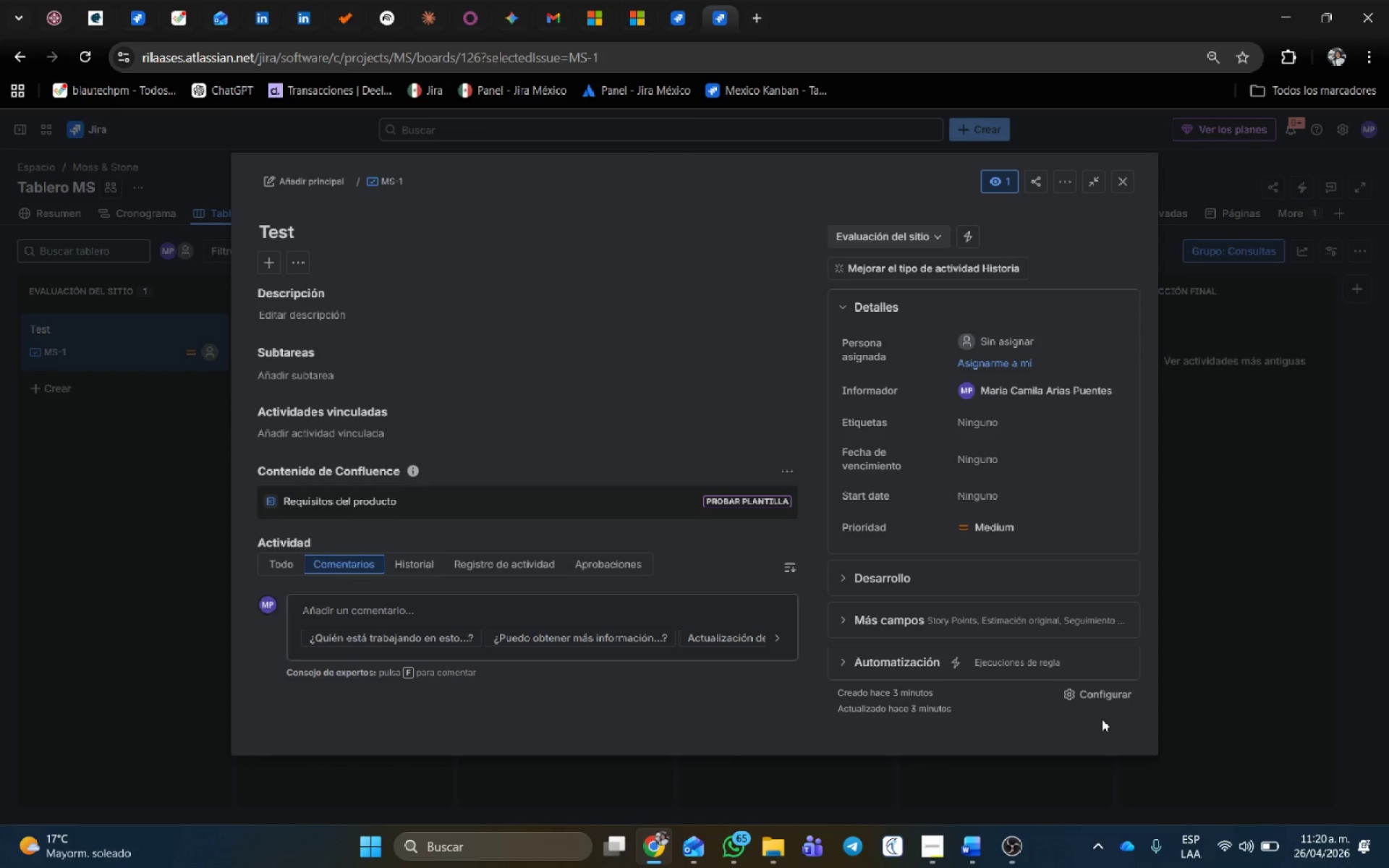 
left_click([1099, 691])
 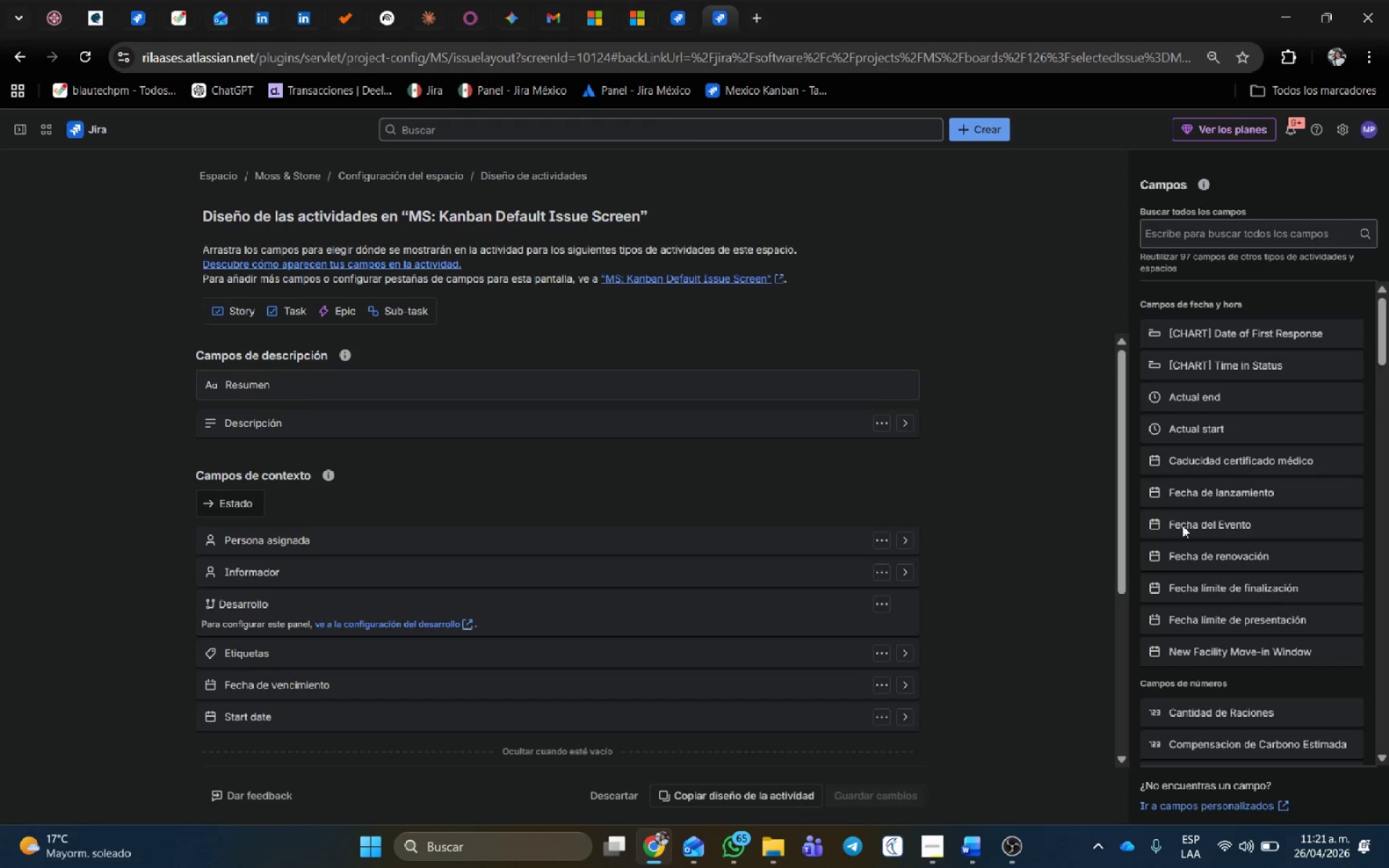 
wait(11.17)
 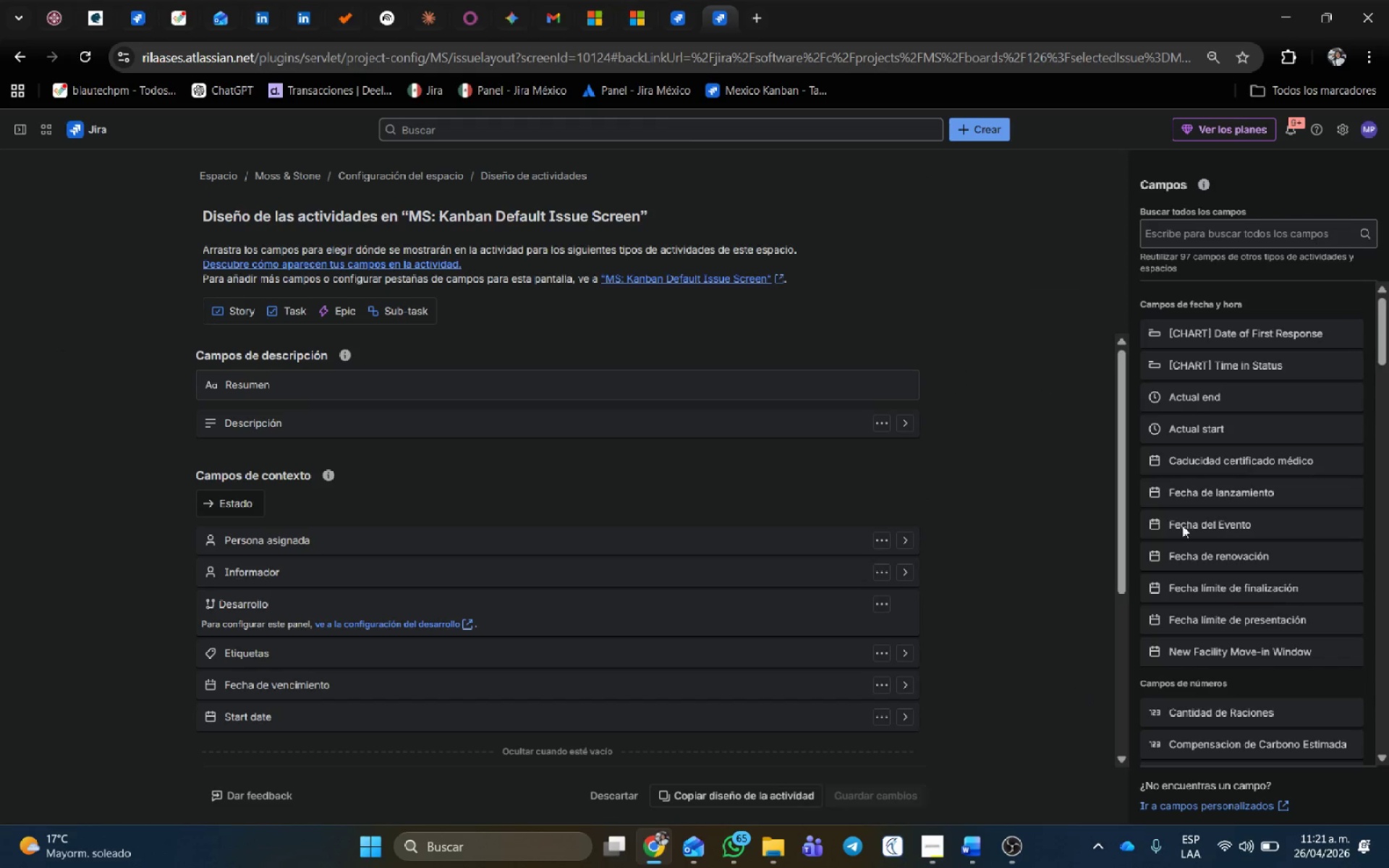 
scroll: coordinate [1257, 678], scroll_direction: down, amount: 2.0
 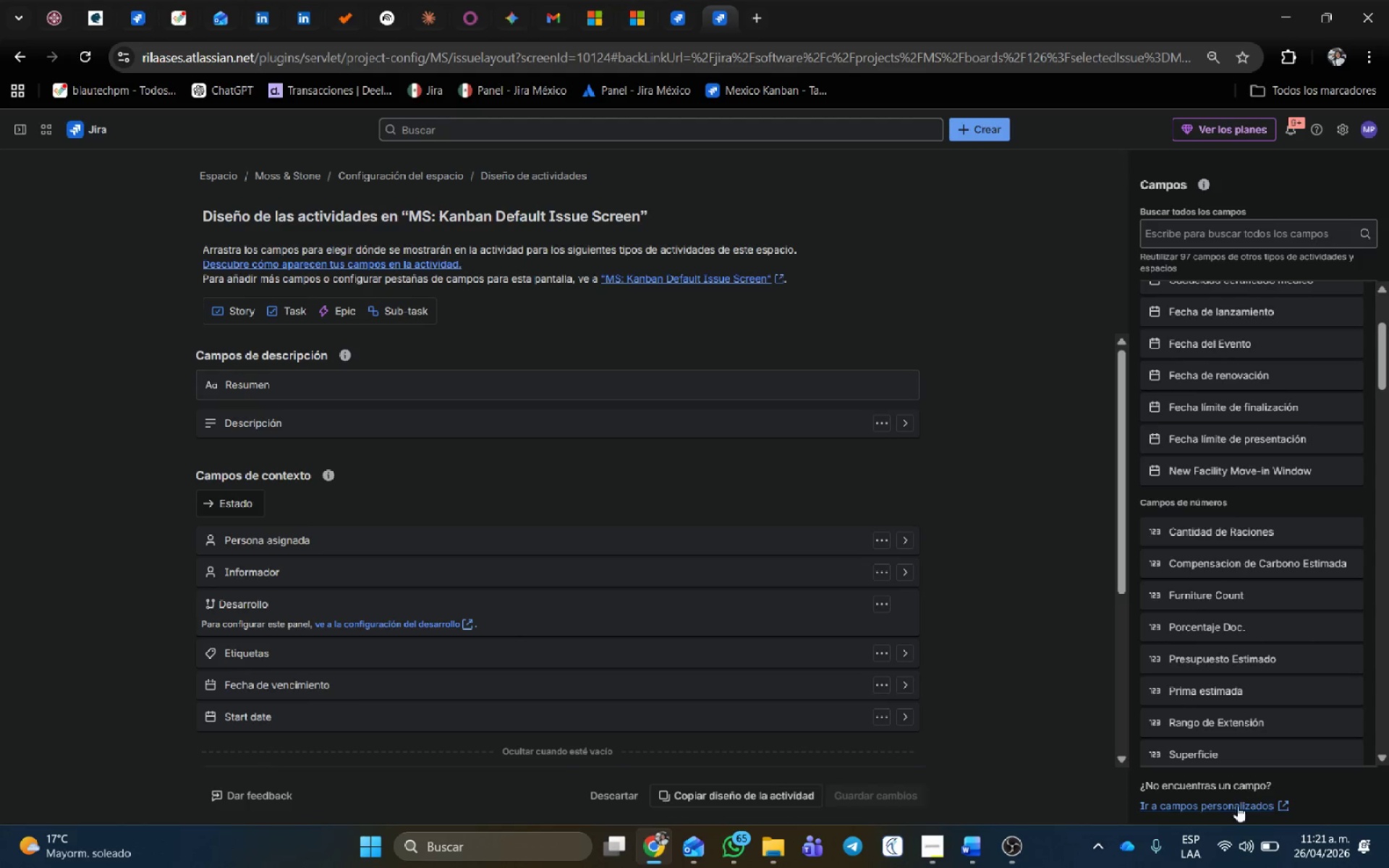 
left_click([1239, 809])
 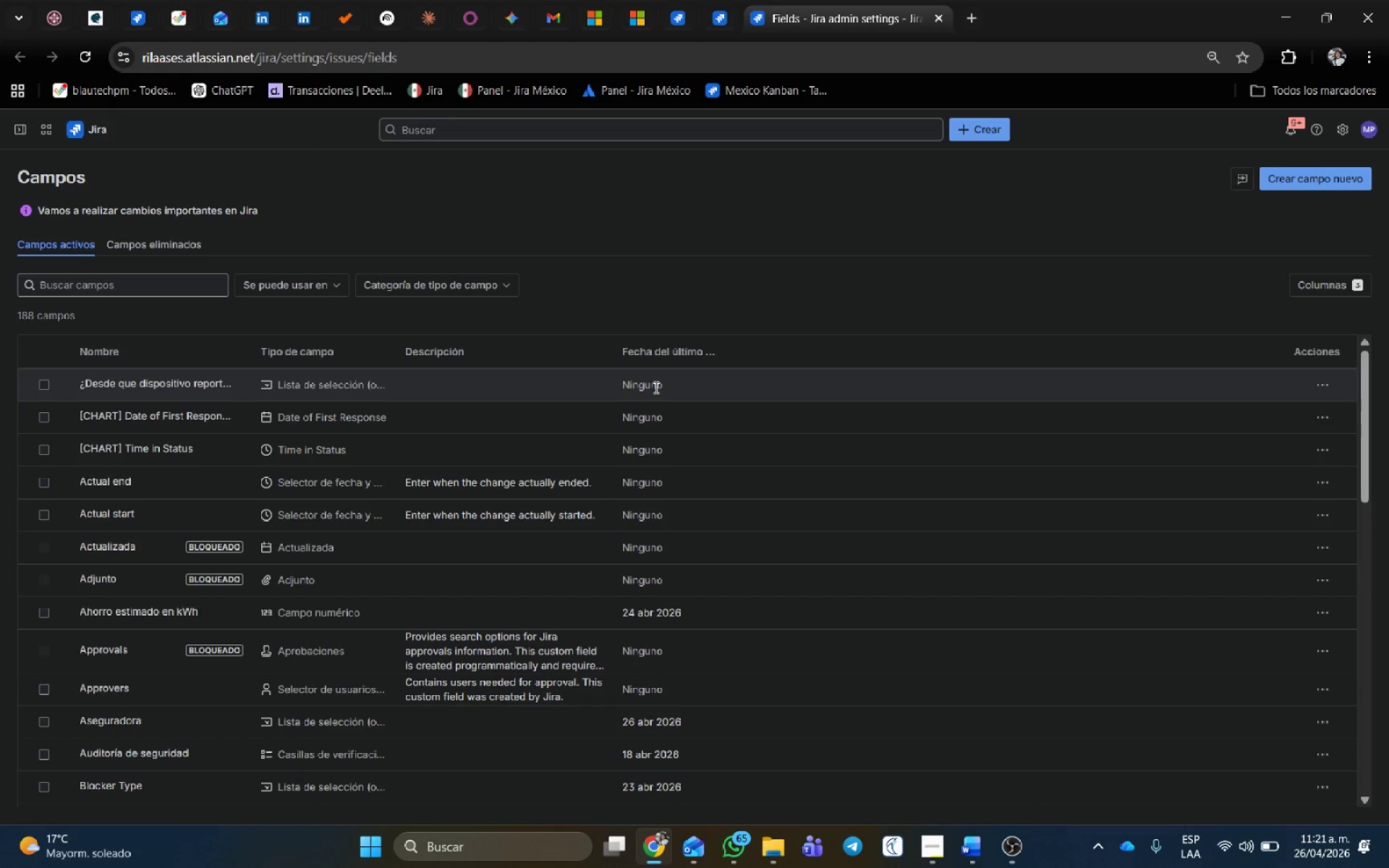 
left_click([1326, 178])
 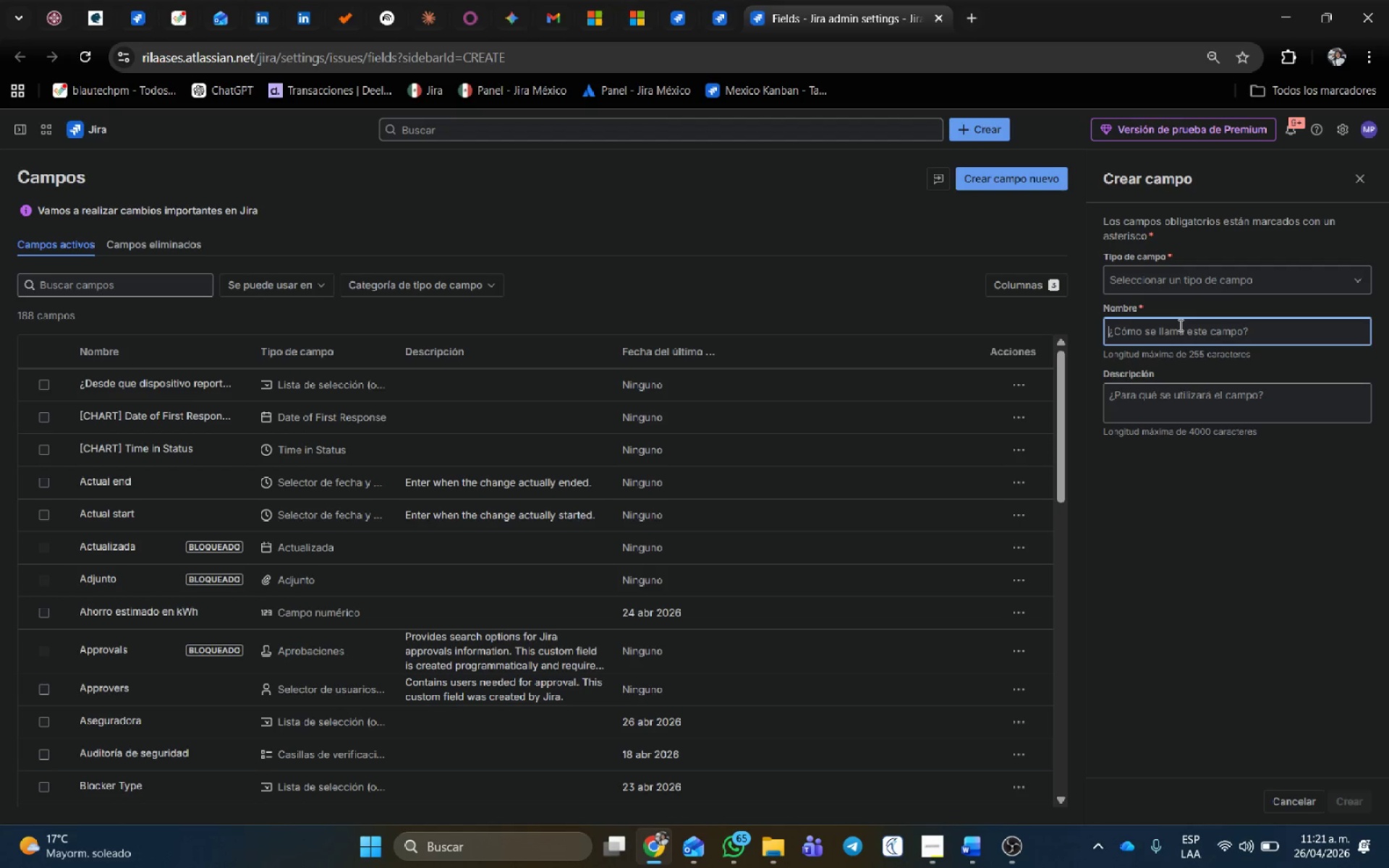 
wait(13.98)
 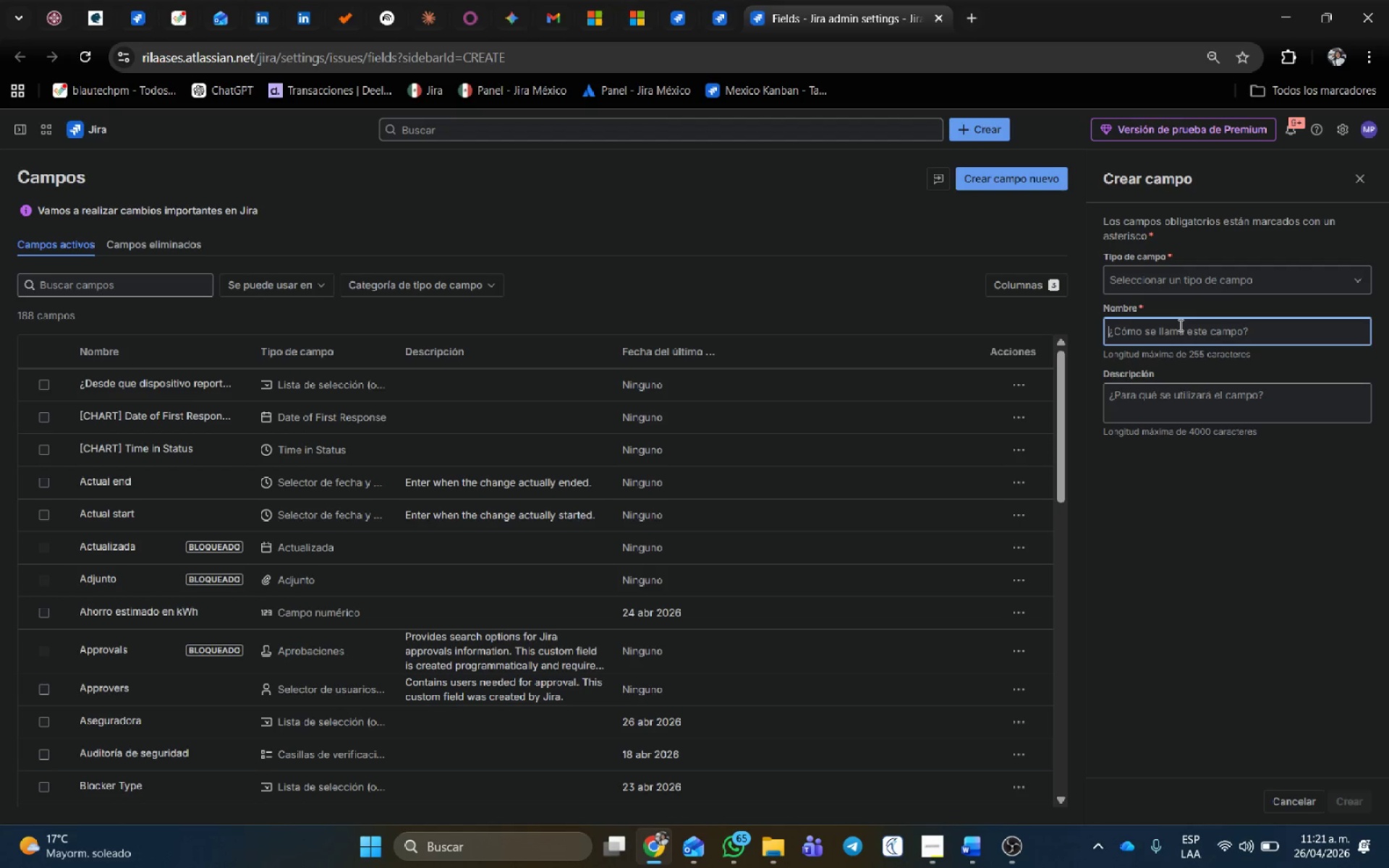 
left_click([1176, 287])
 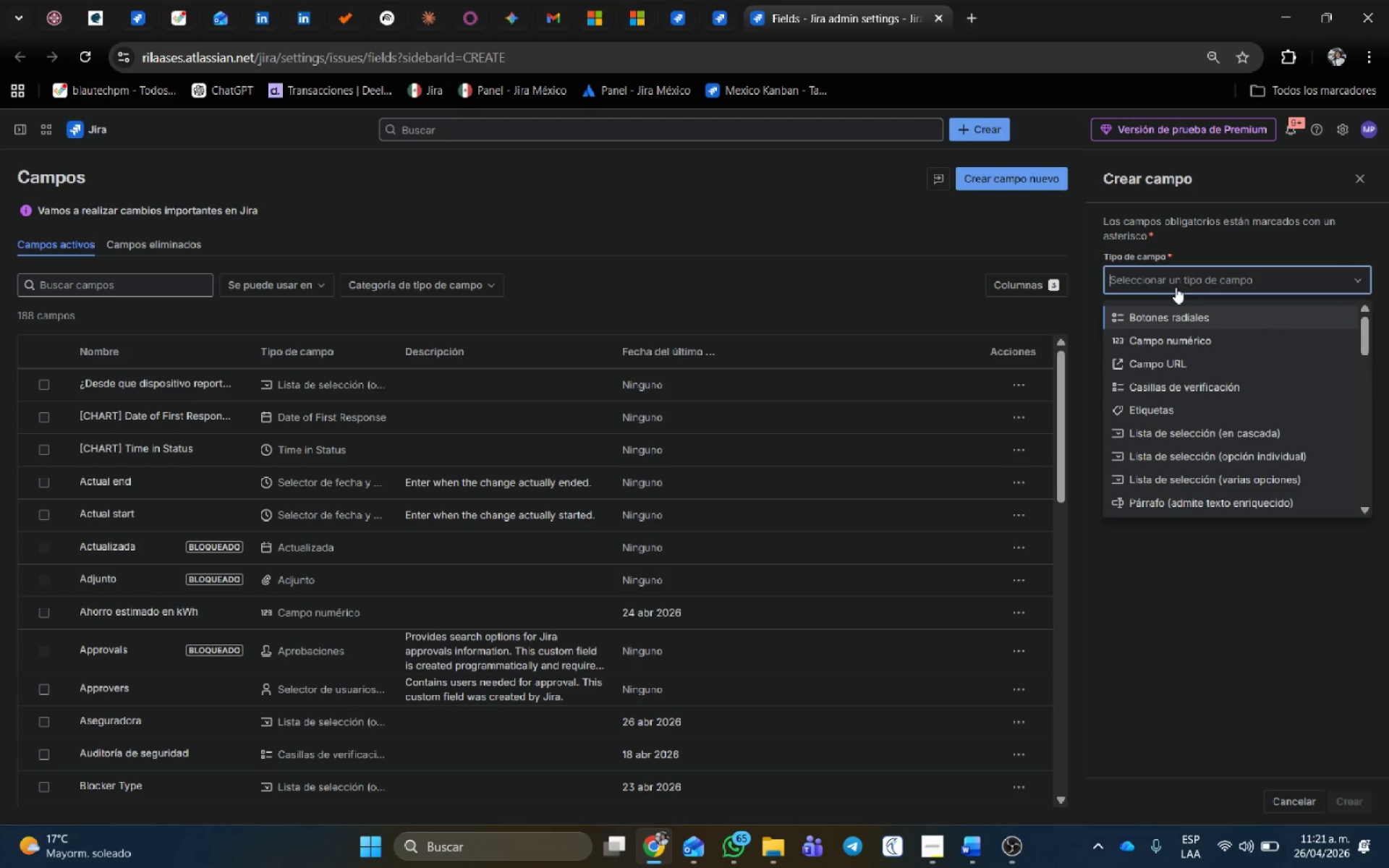 
wait(6.12)
 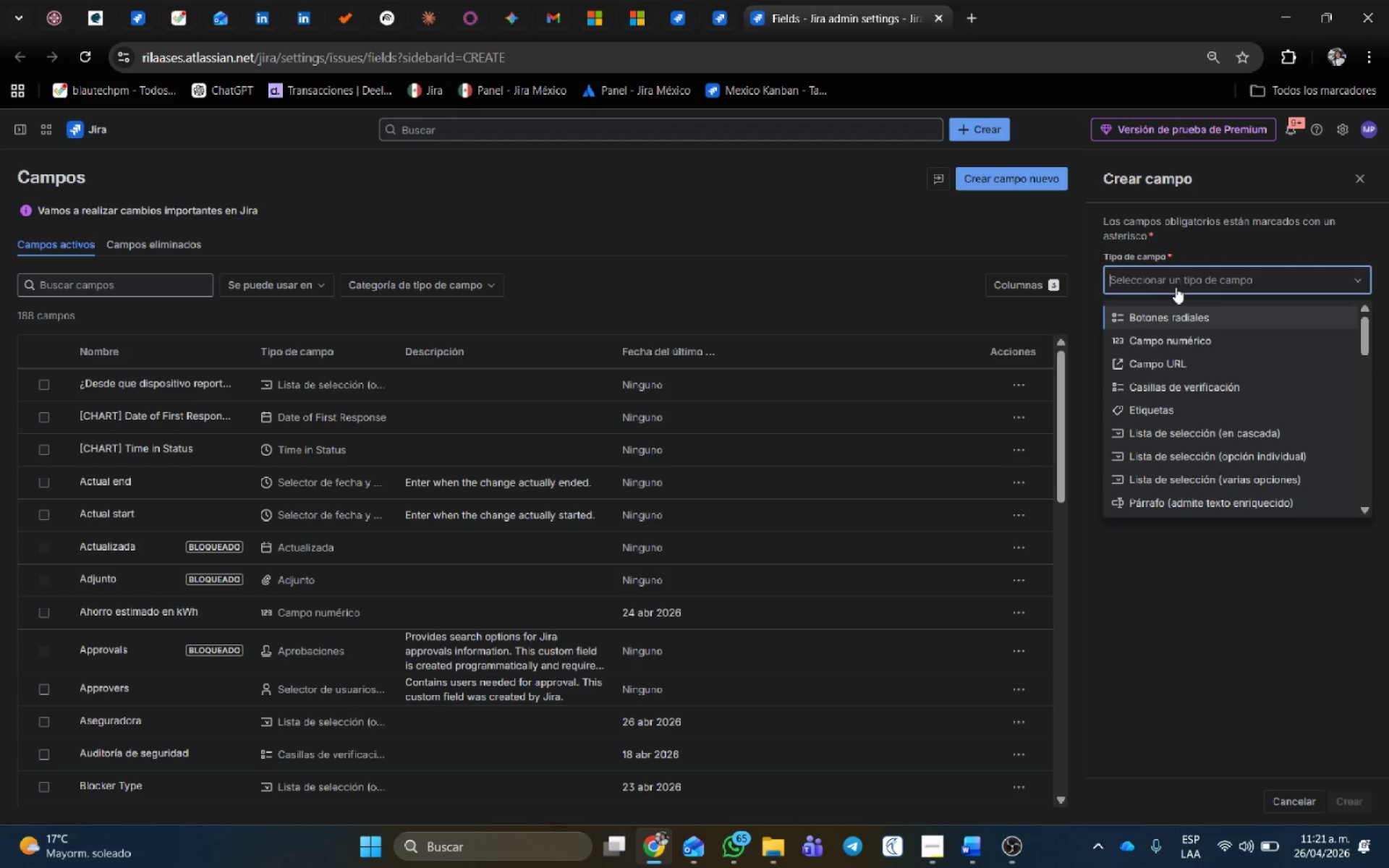 
left_click([1232, 460])
 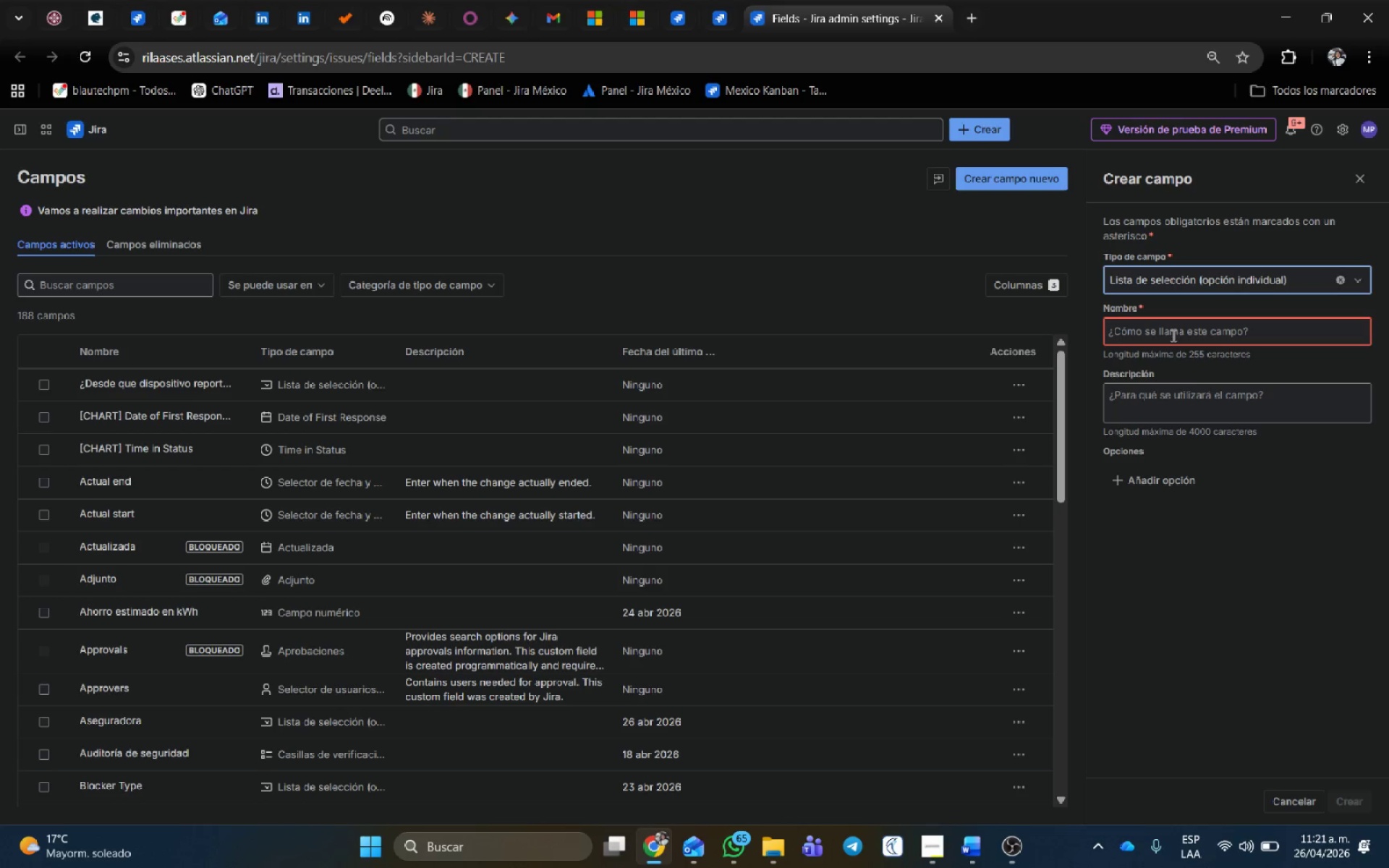 
left_click([1173, 336])
 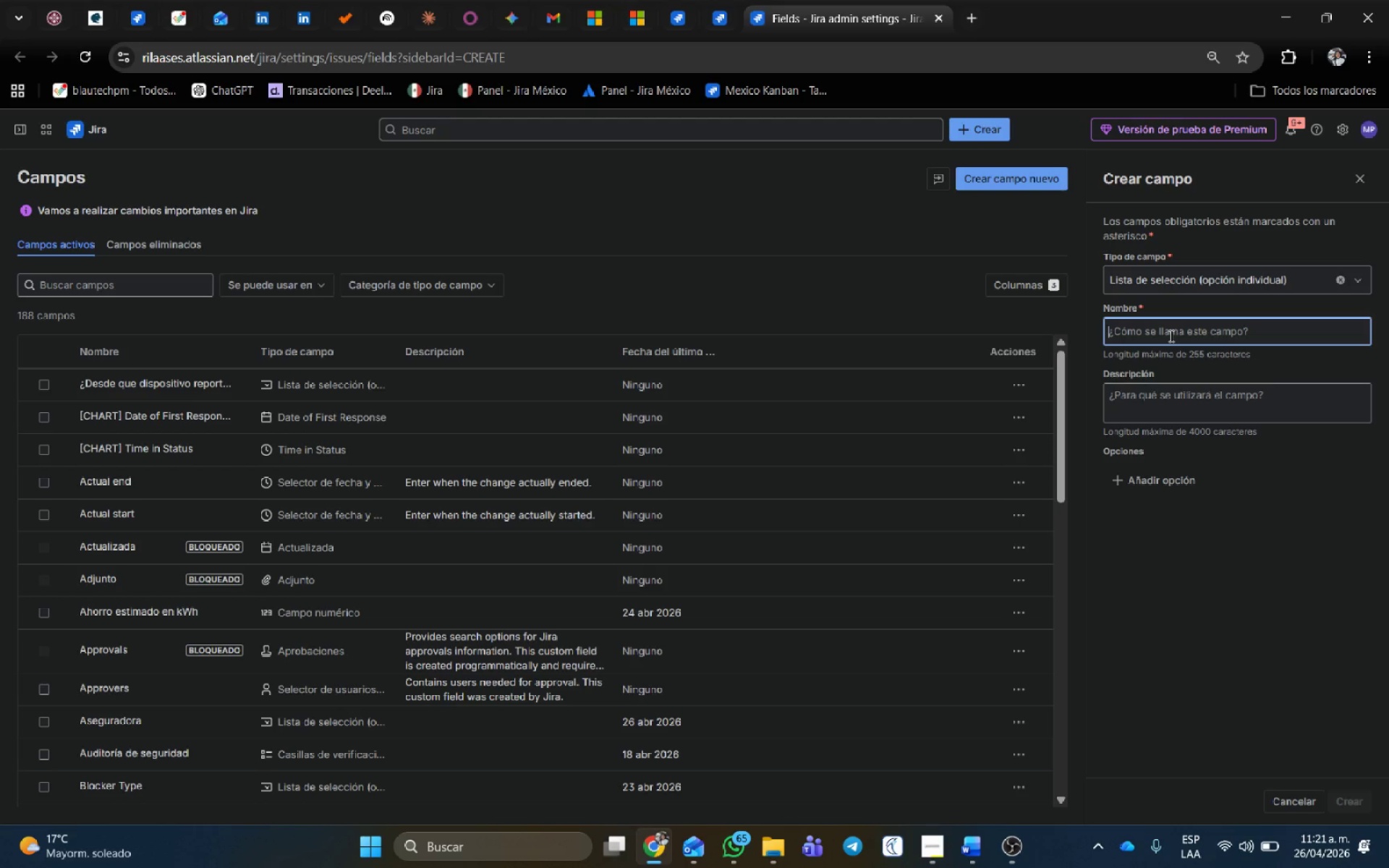 
wait(8.52)
 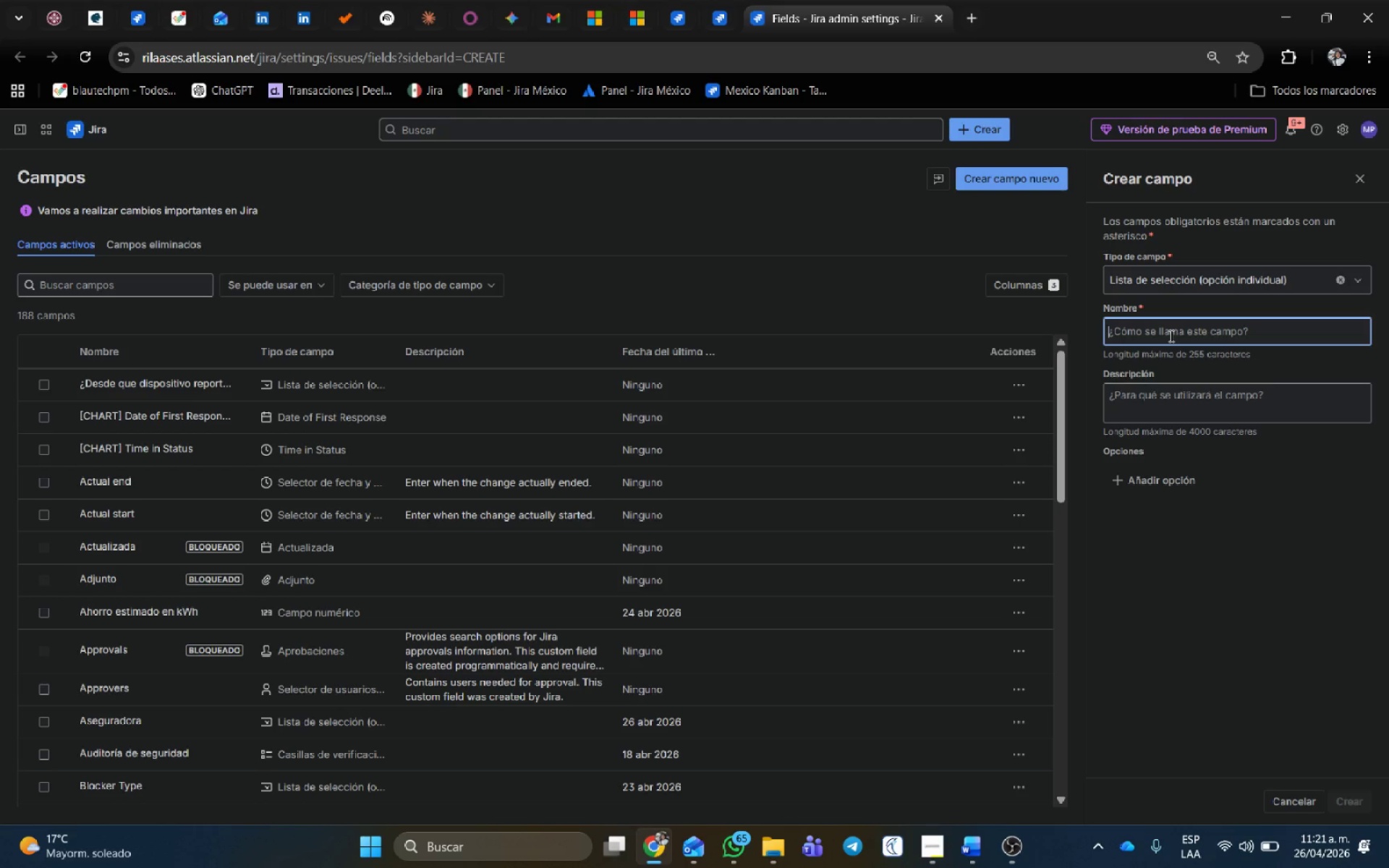 
left_click([1170, 336])
 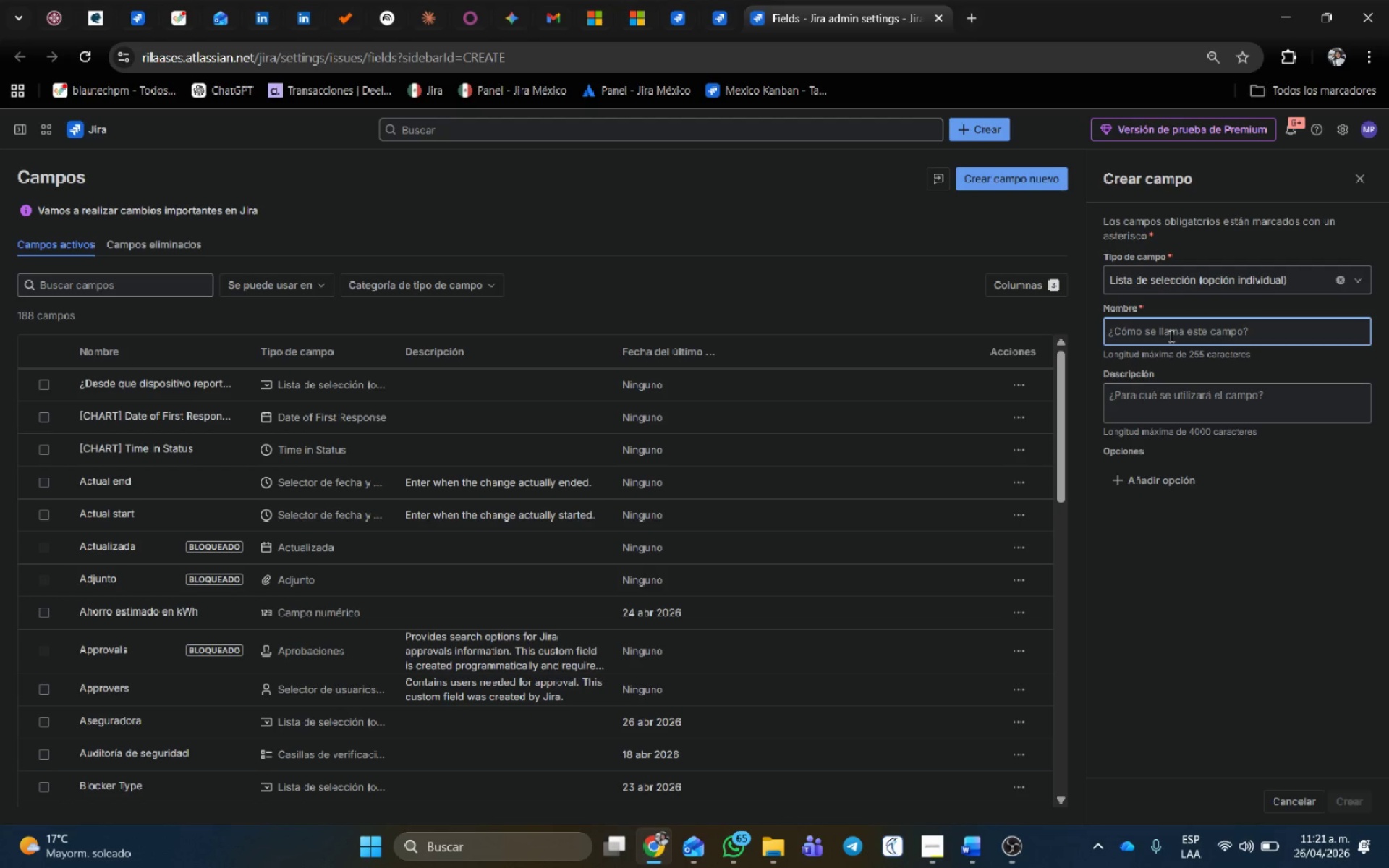 
left_click([1170, 336])
 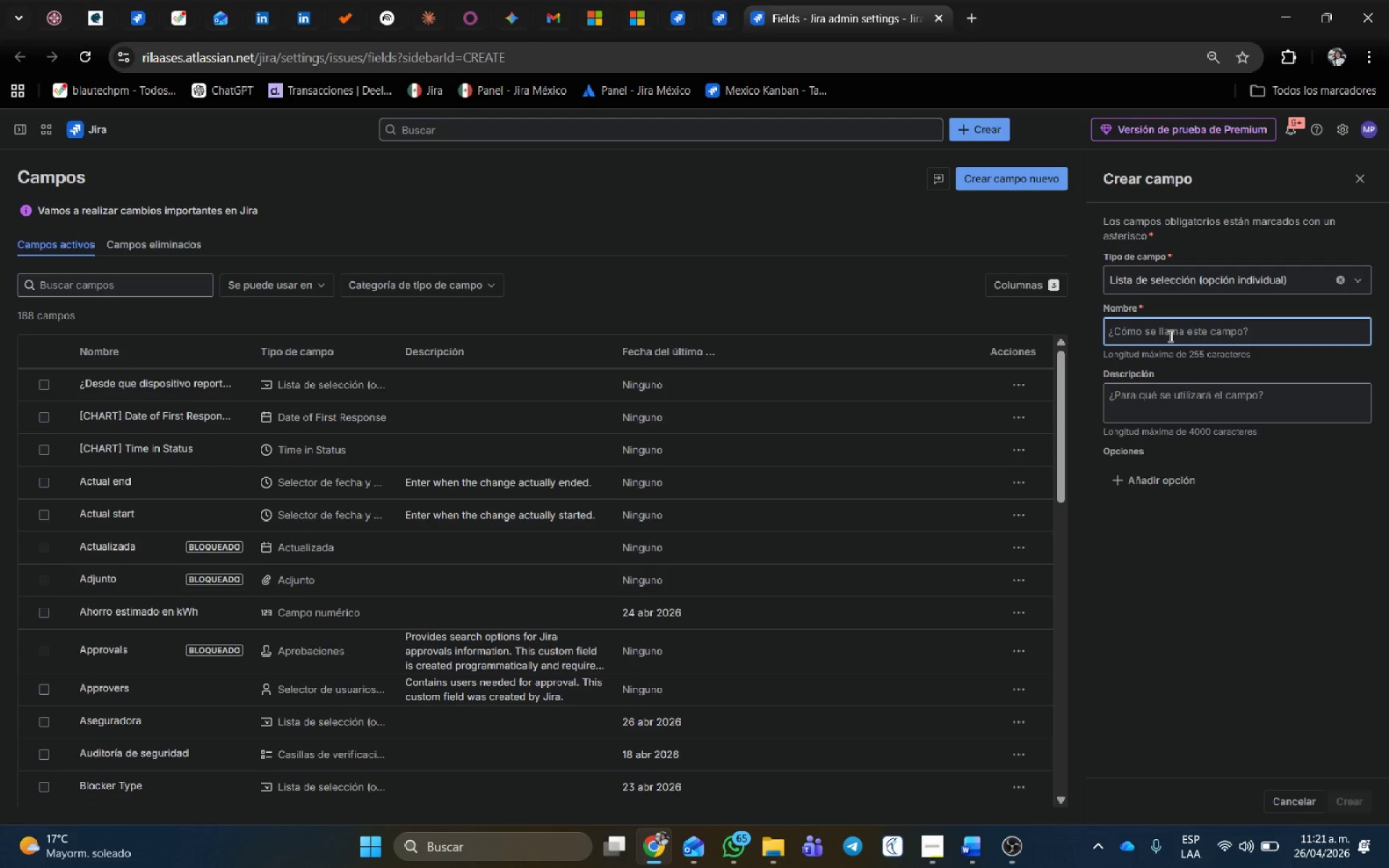 
type(Tipo de piedra)
 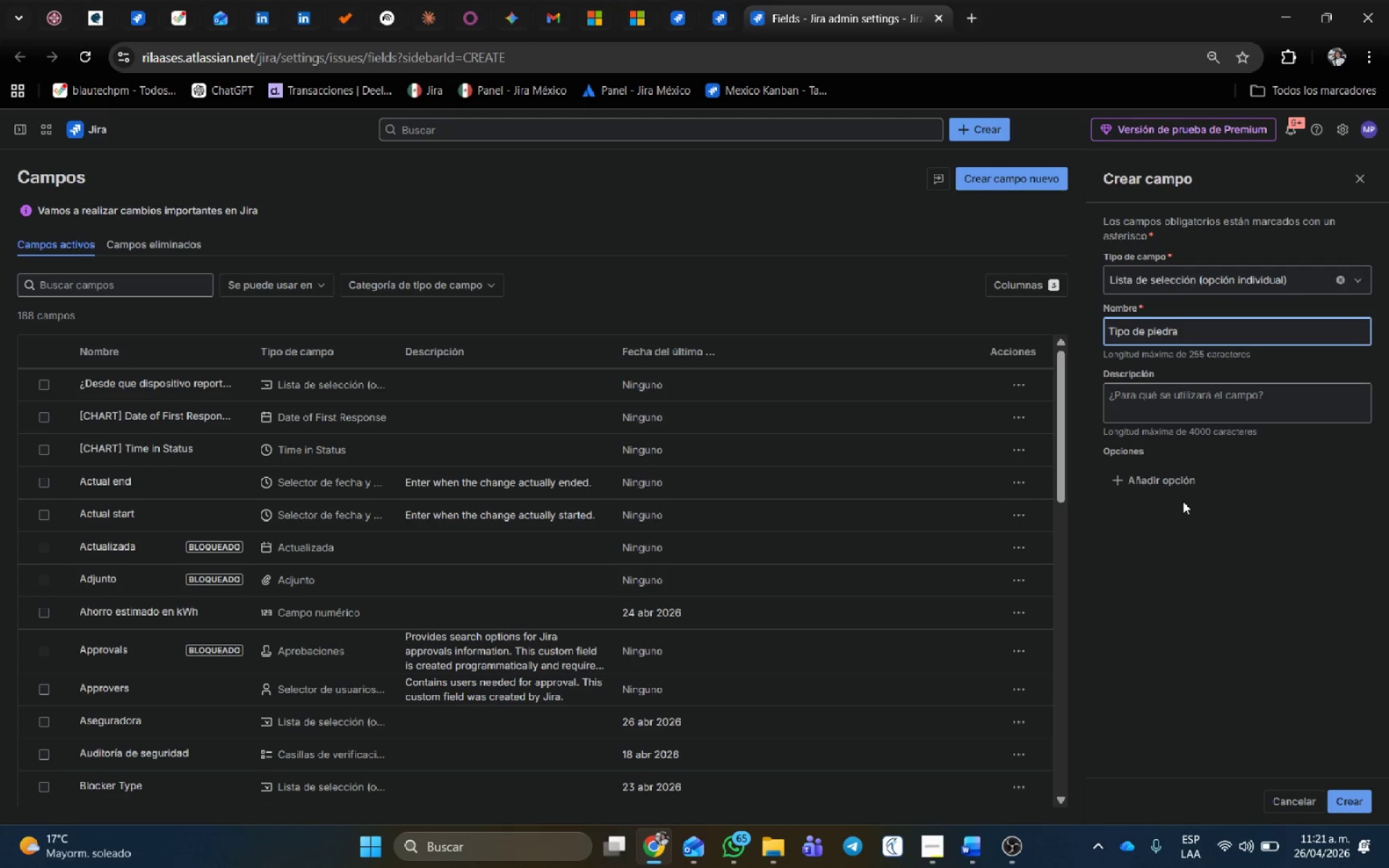 
left_click([1184, 485])
 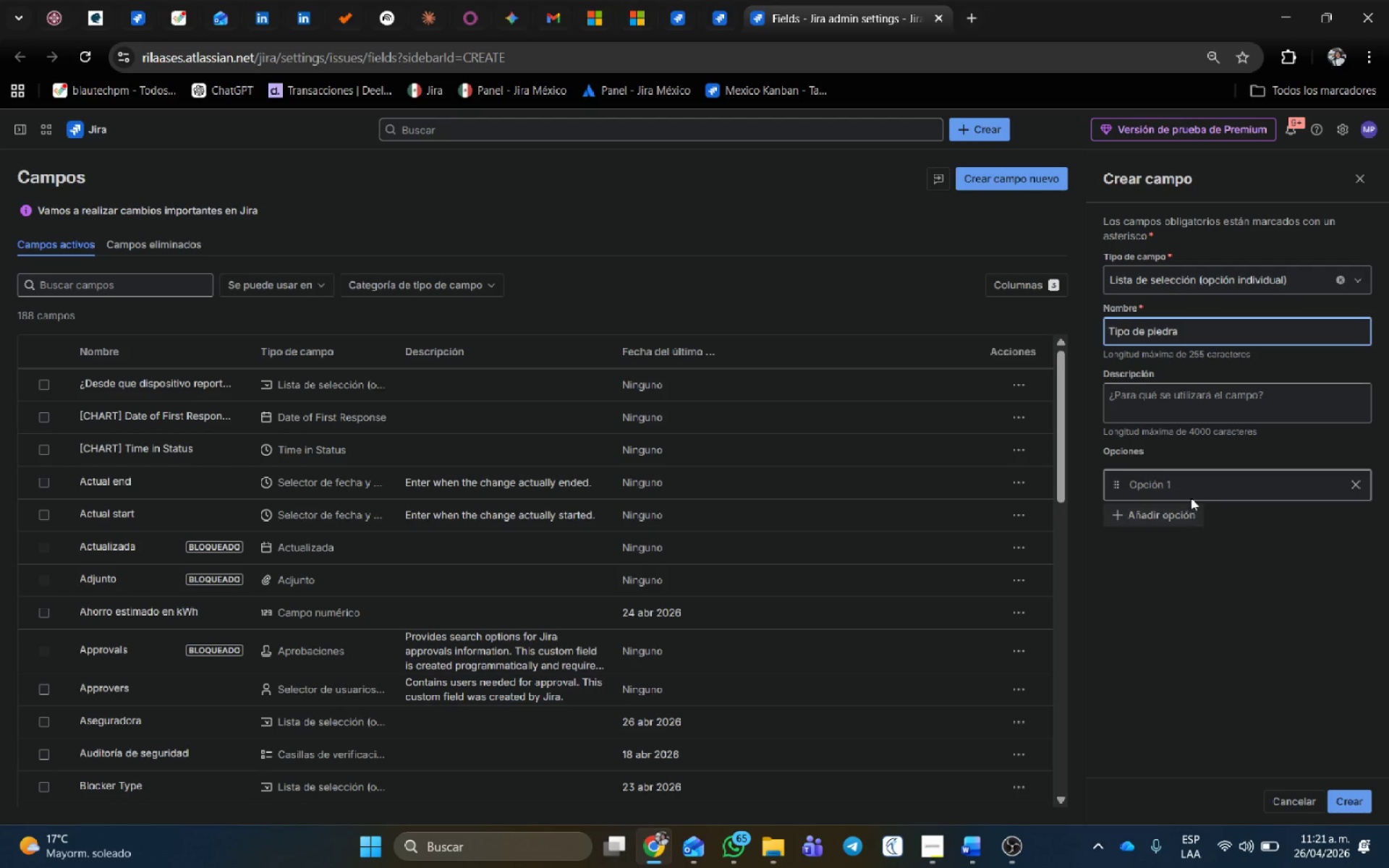 
left_click([1191, 493])
 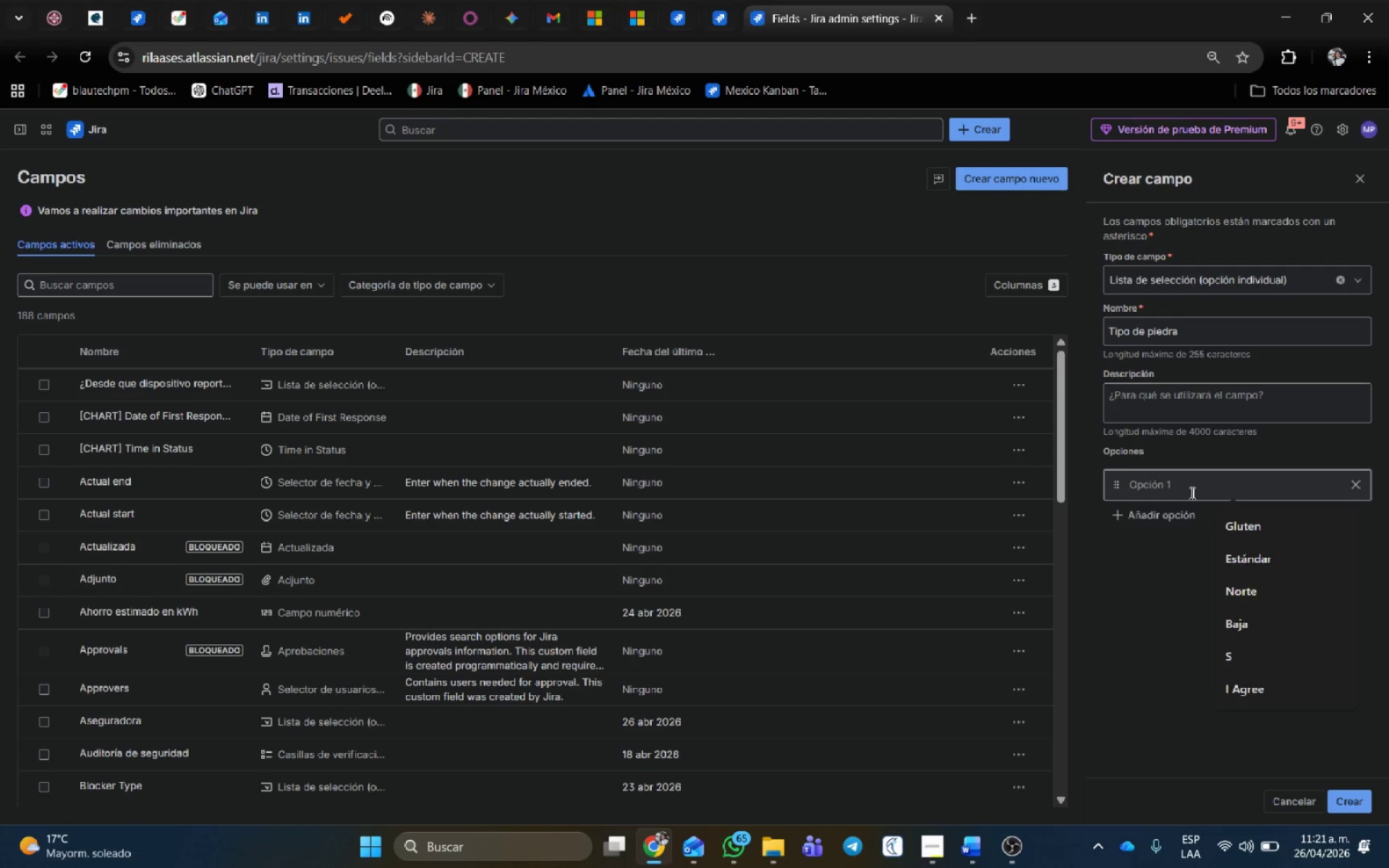 
type(Caliza)
 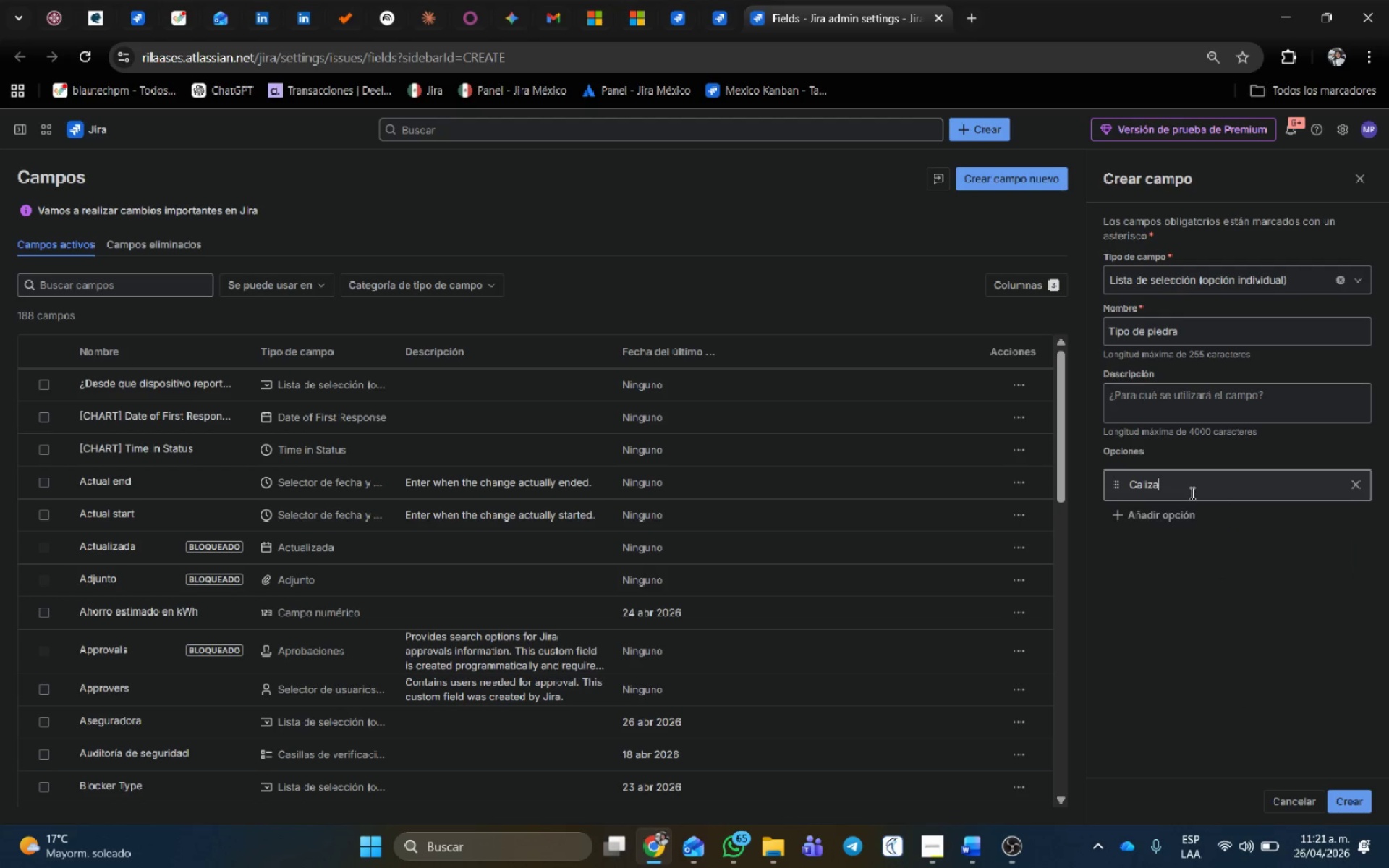 
key(Enter)
 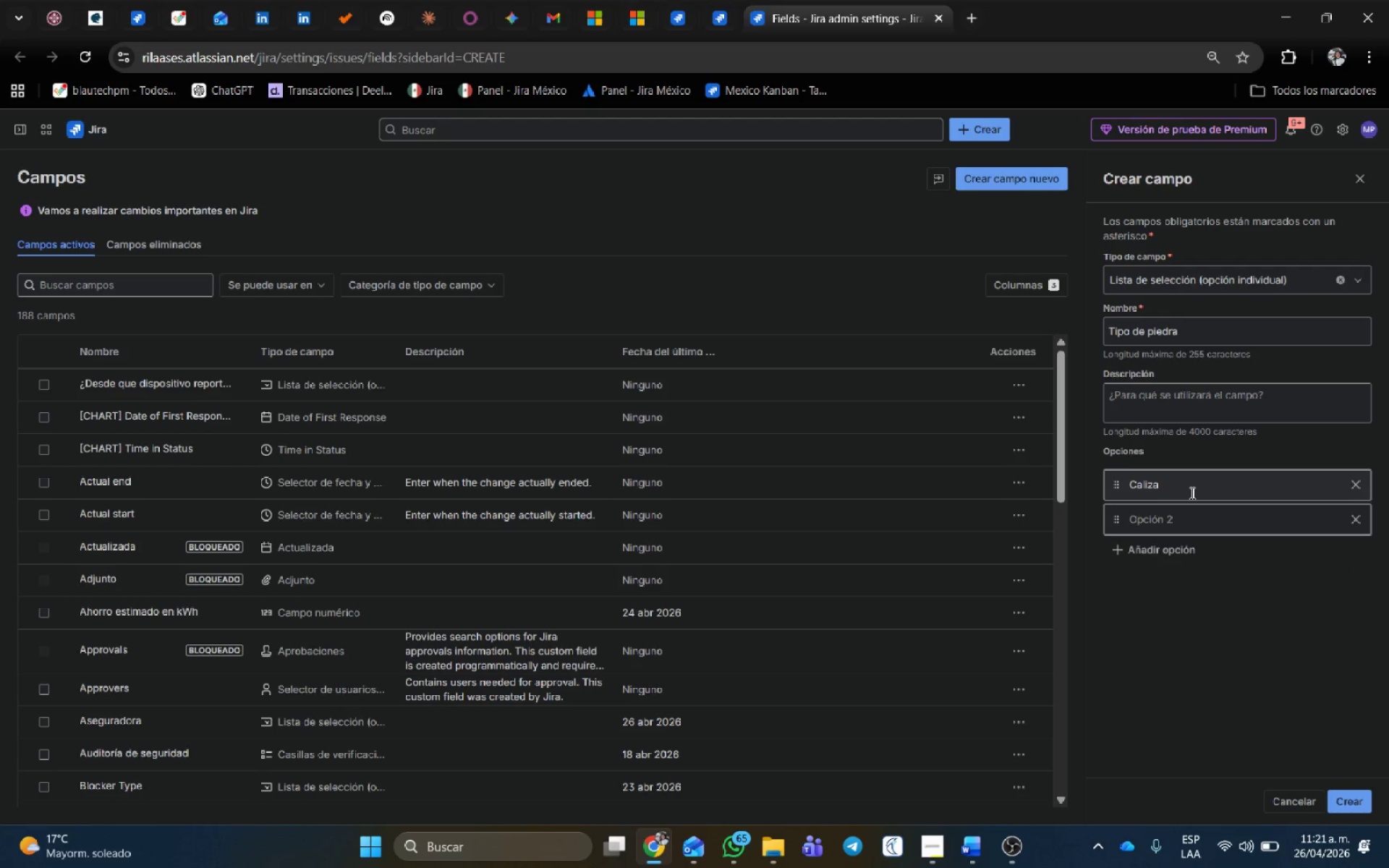 
type(Granito)
 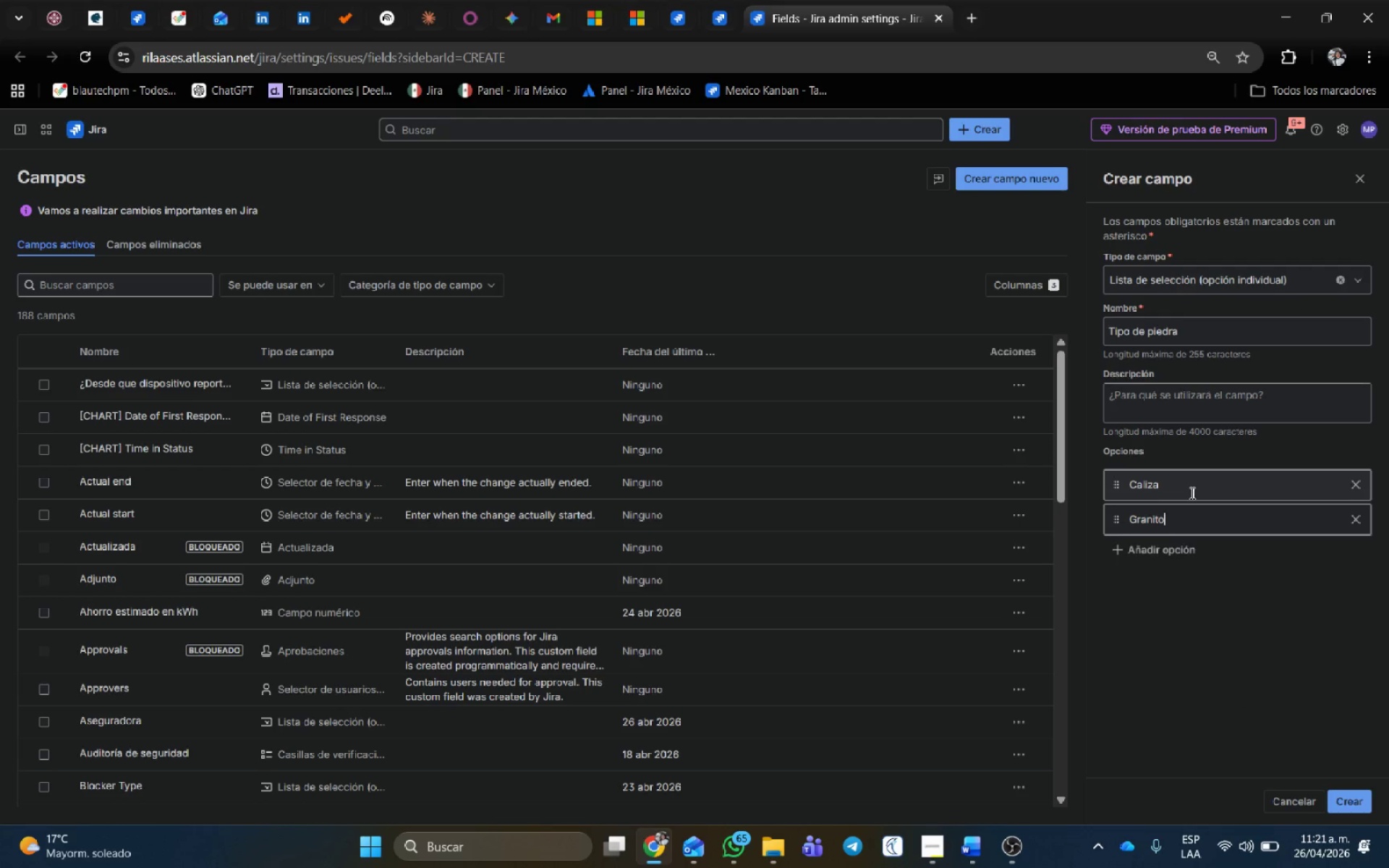 
key(Enter)
 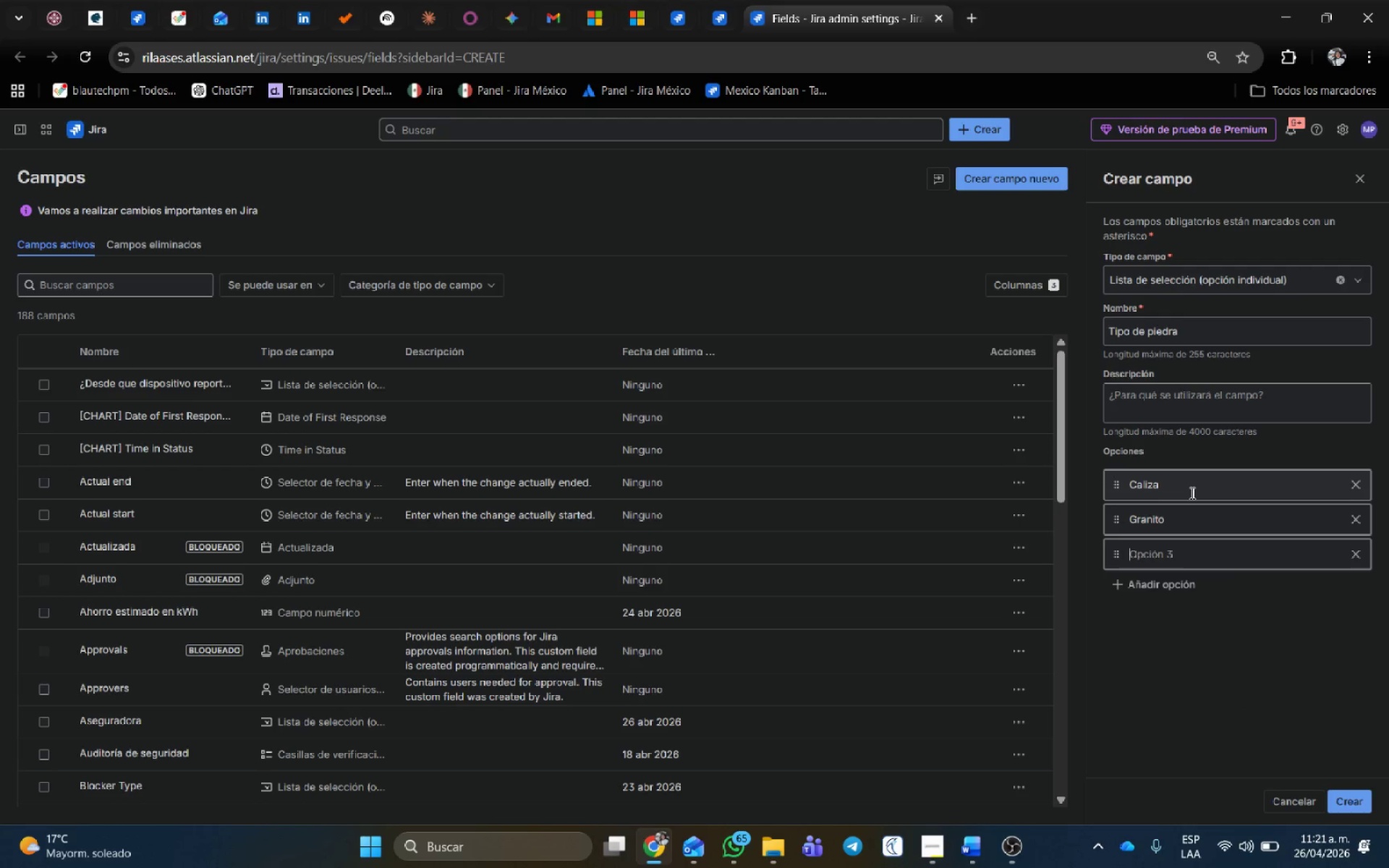 
type(Arenisca)
 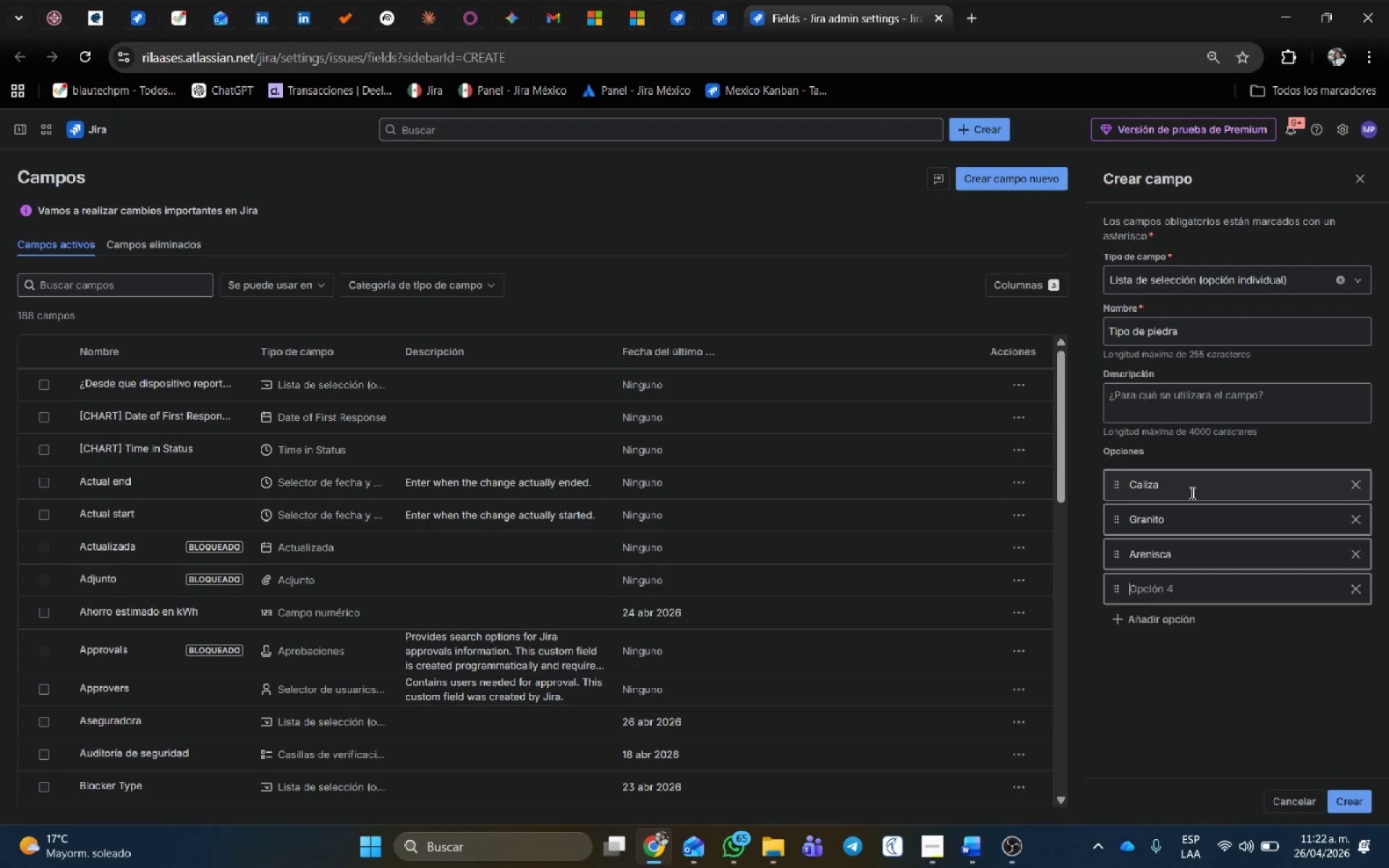 
key(Enter)
 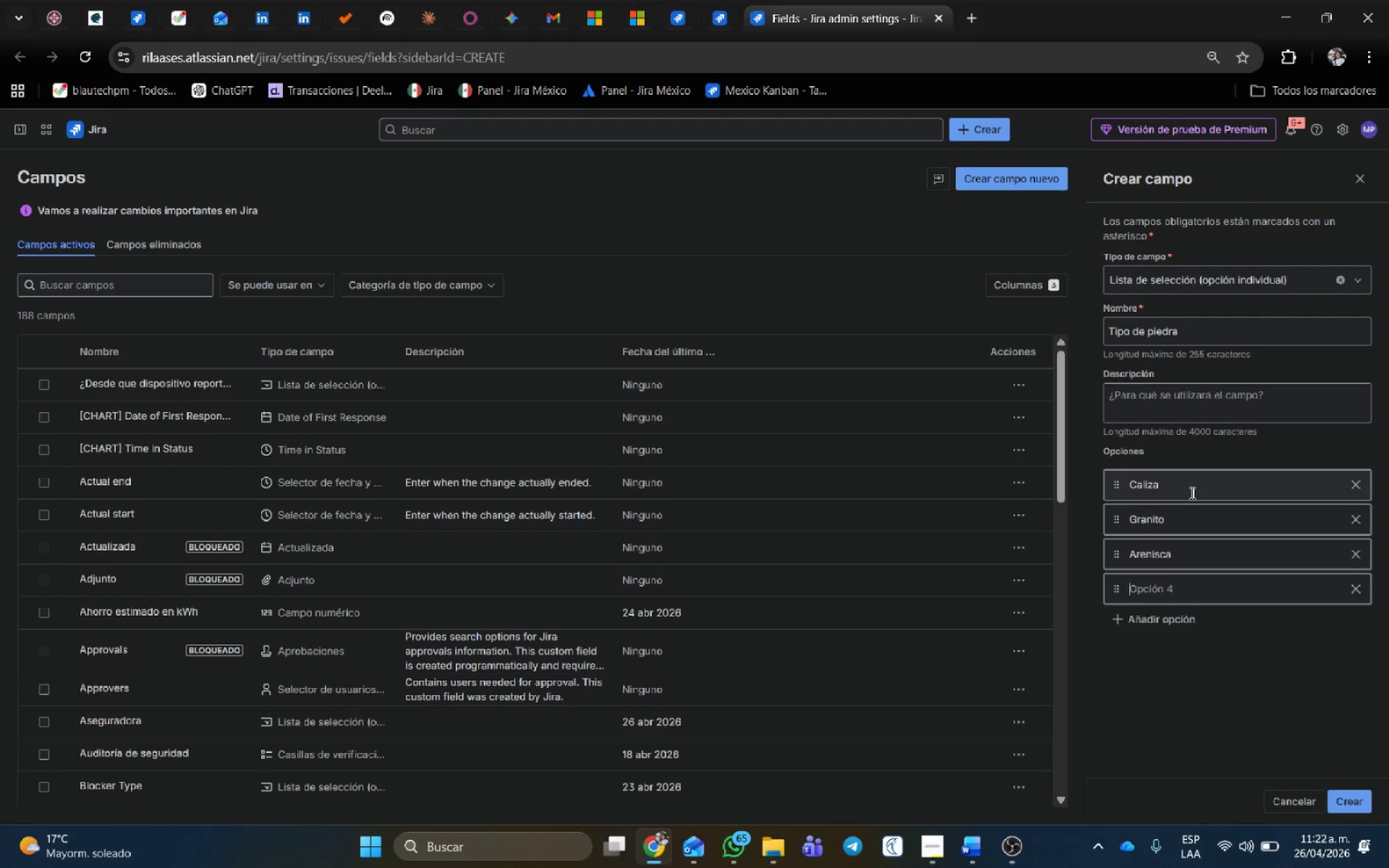 
type(Pizzarra)
 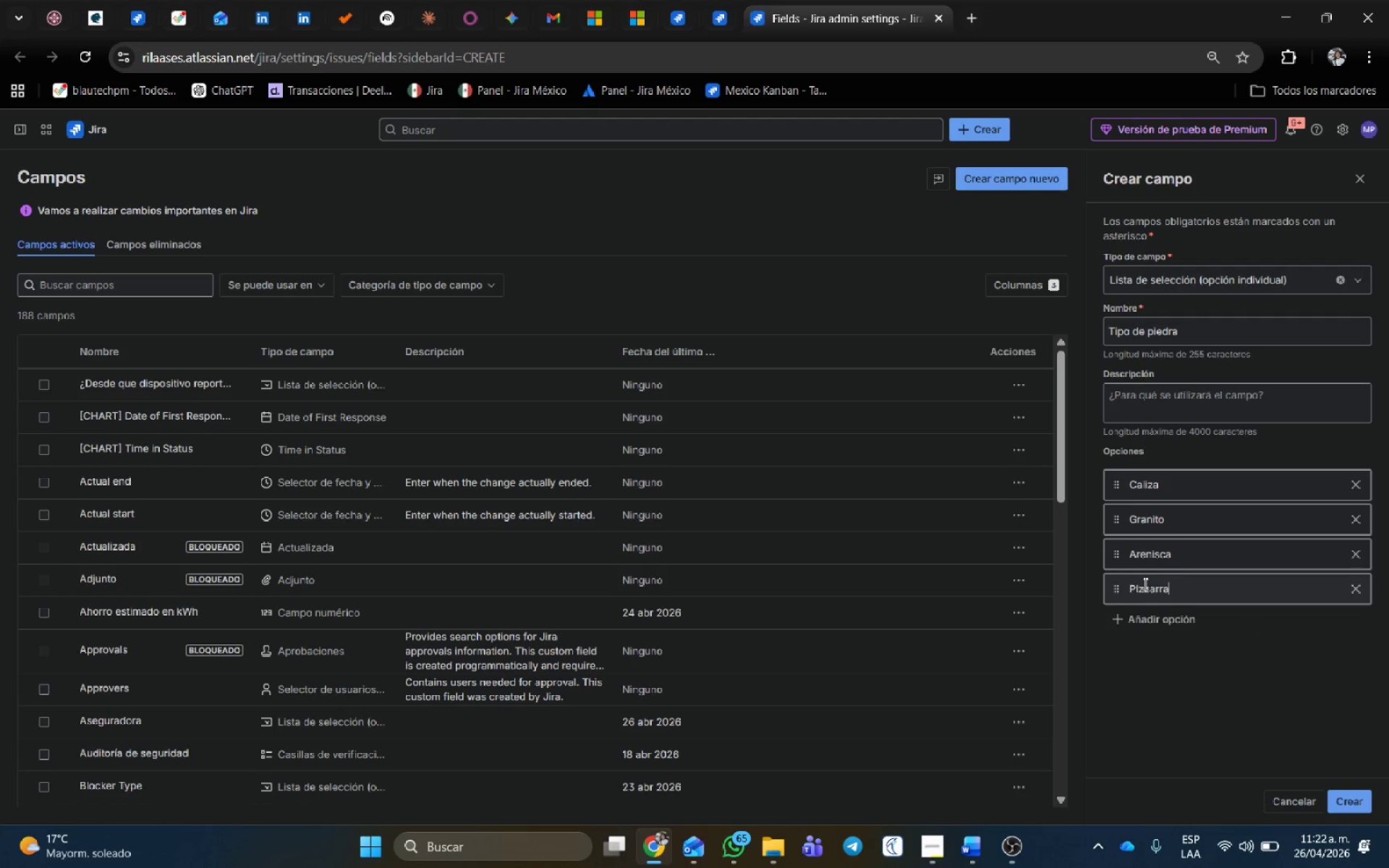 
key(Backspace)
 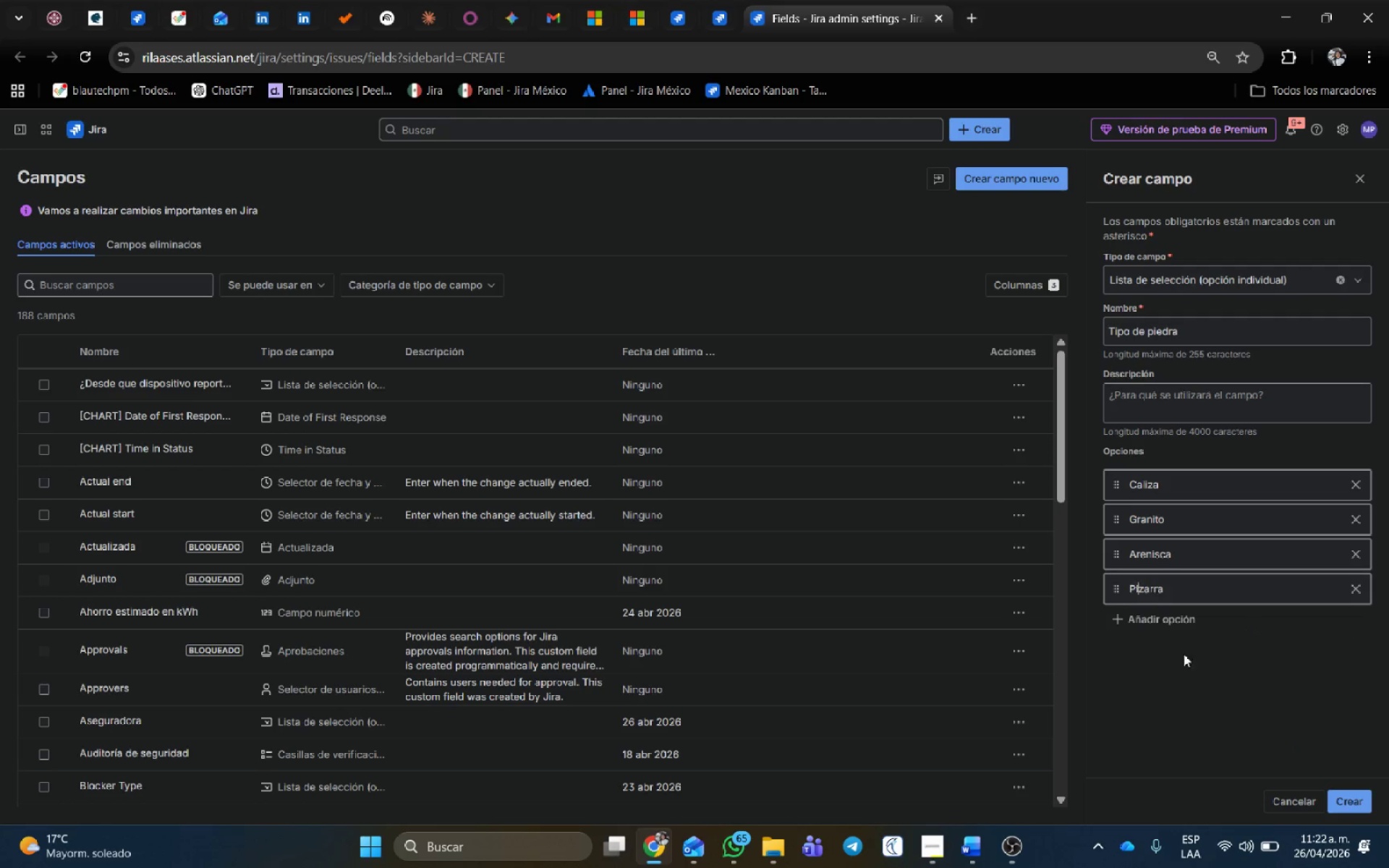 
left_click([1218, 682])
 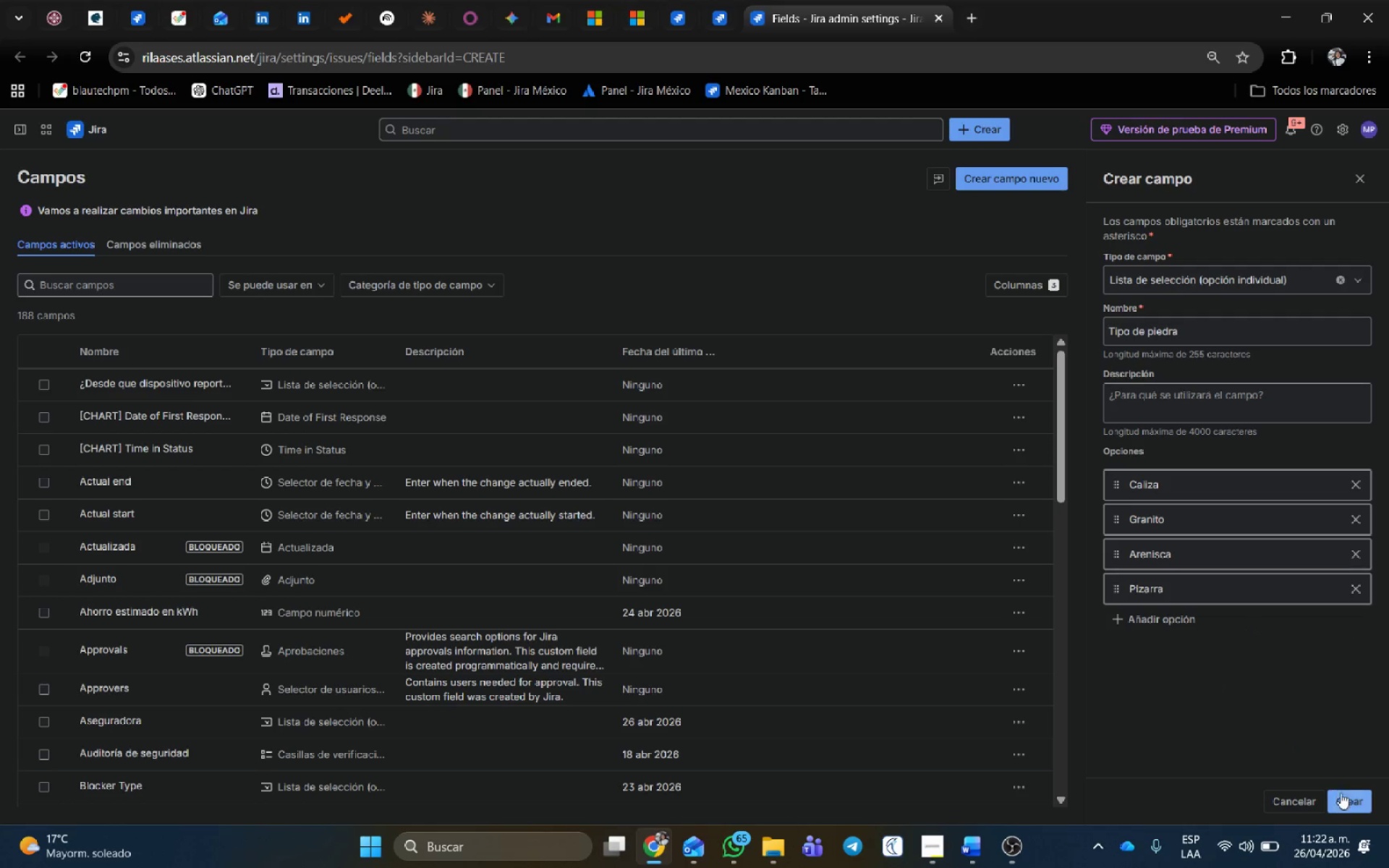 
left_click([1356, 799])
 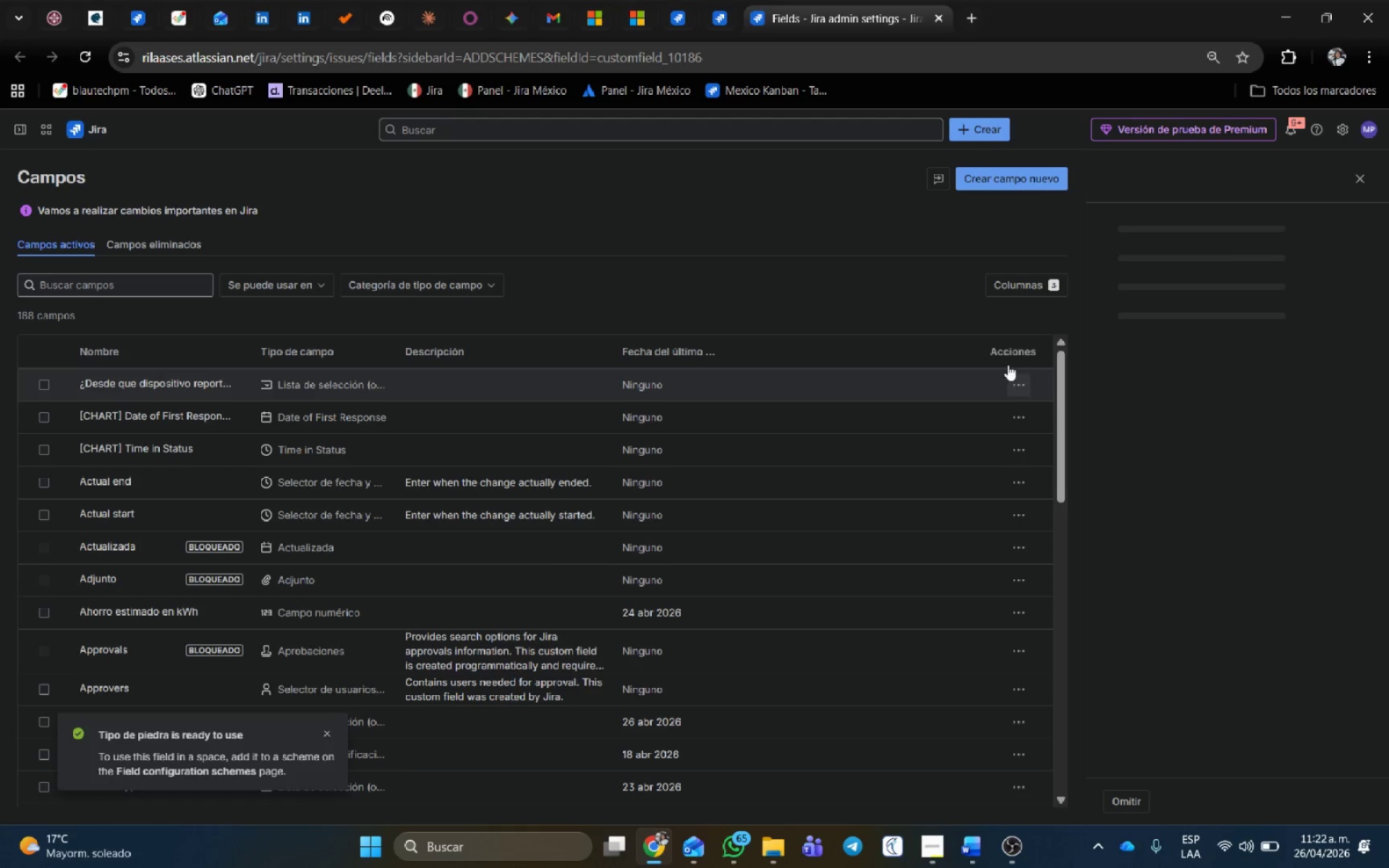 
wait(5.2)
 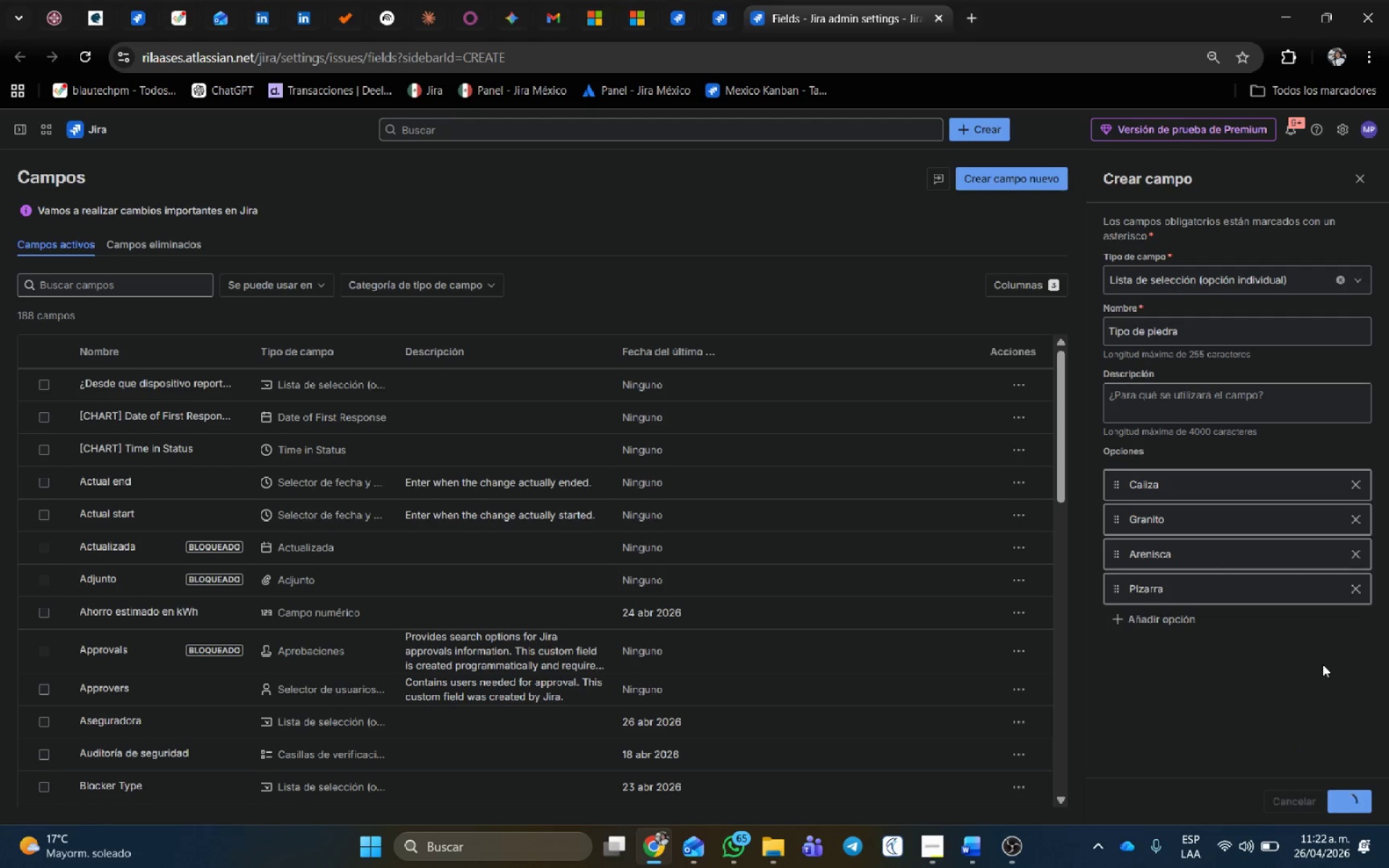 
scroll: coordinate [760, 527], scroll_direction: up, amount: 9.0
 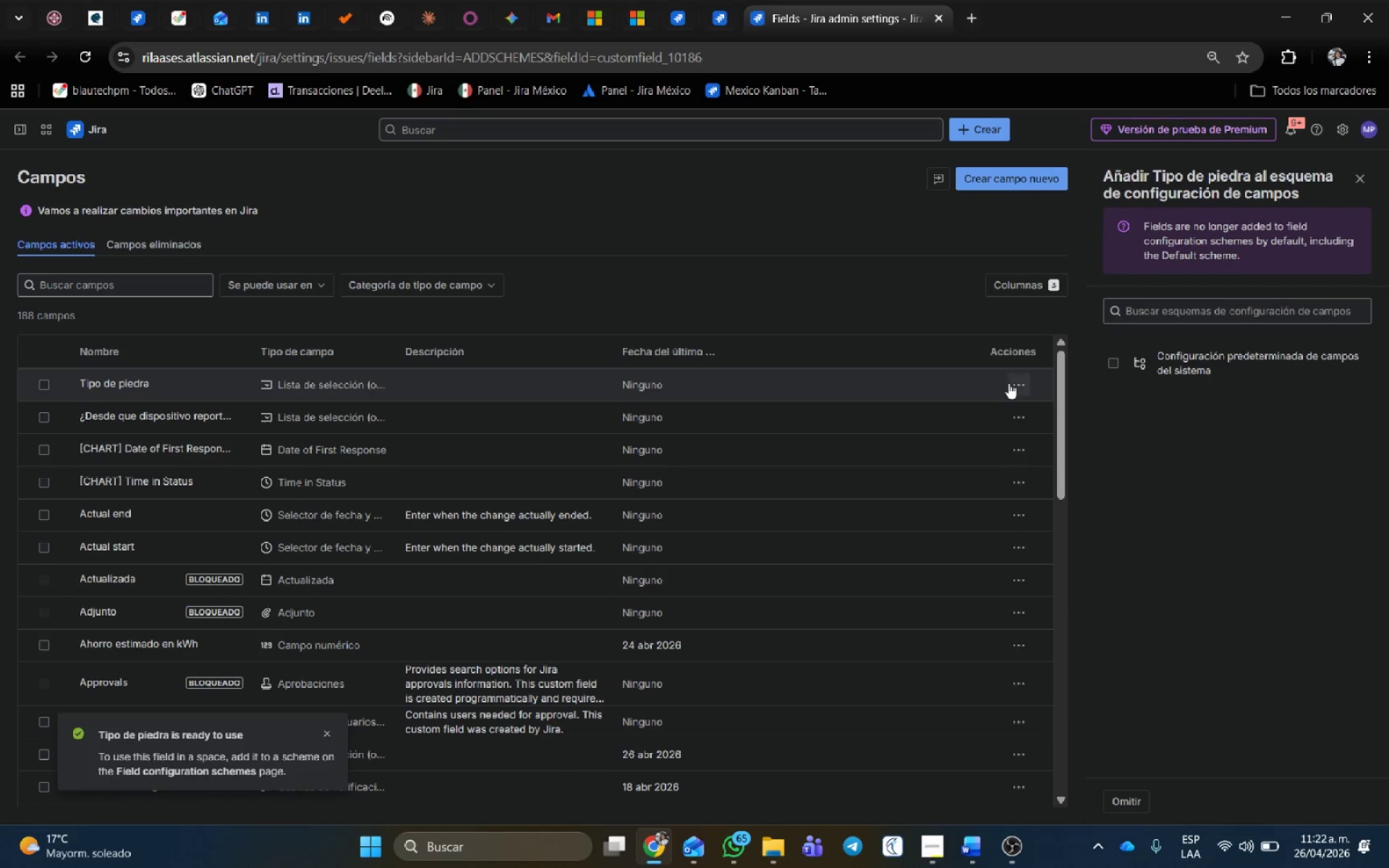 
left_click([1024, 382])
 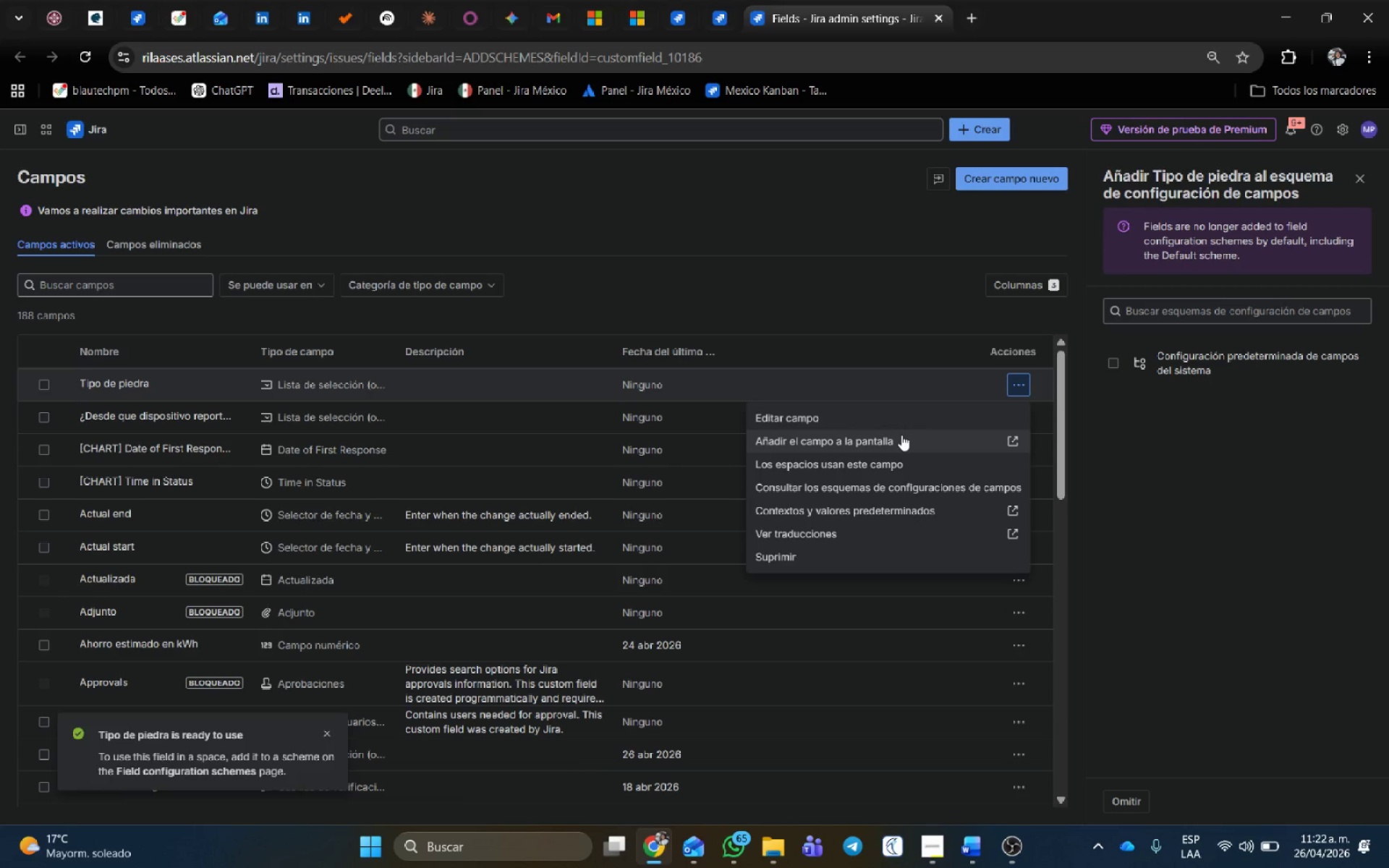 
left_click([901, 435])
 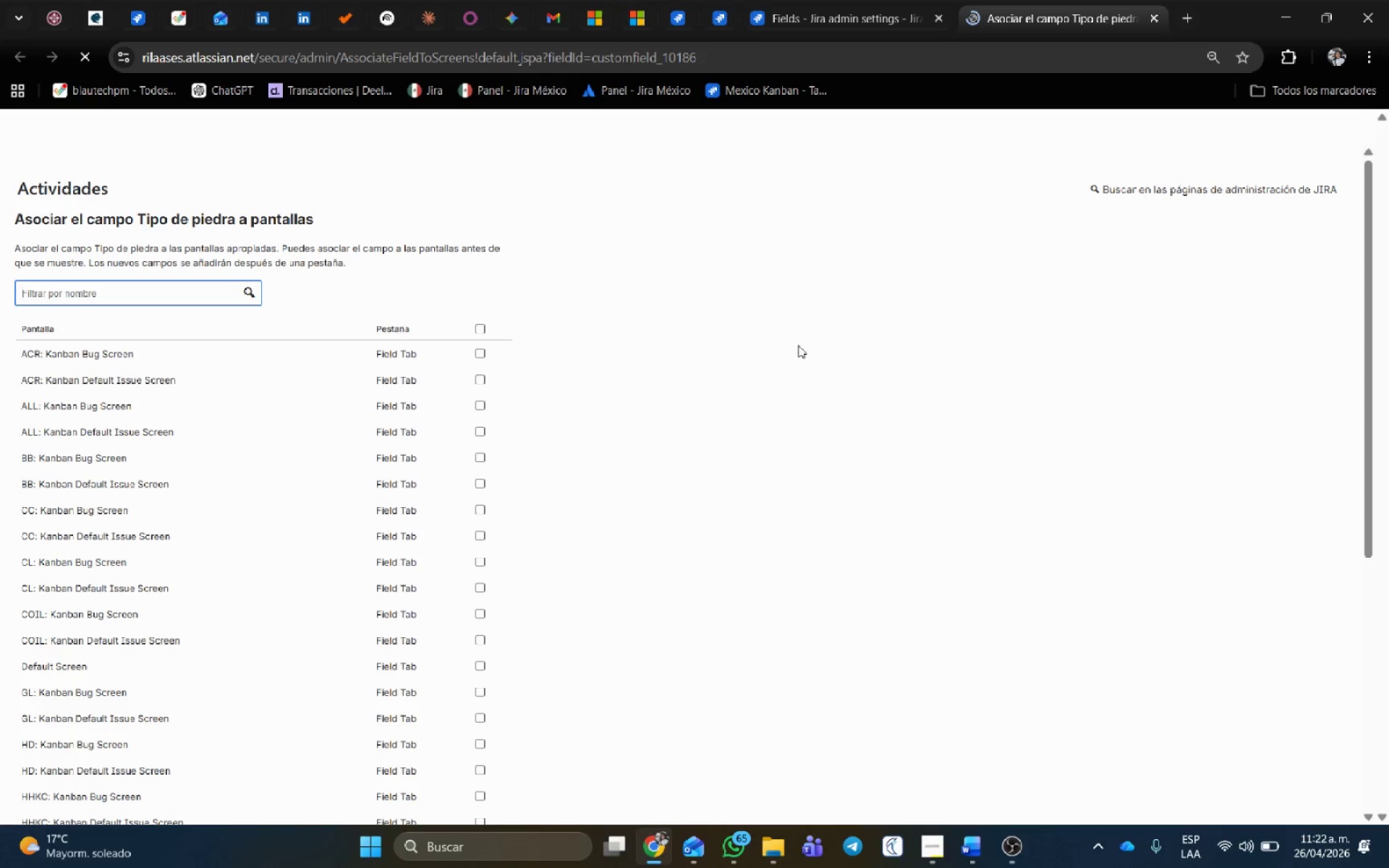 
scroll: coordinate [383, 599], scroll_direction: down, amount: 3.0
 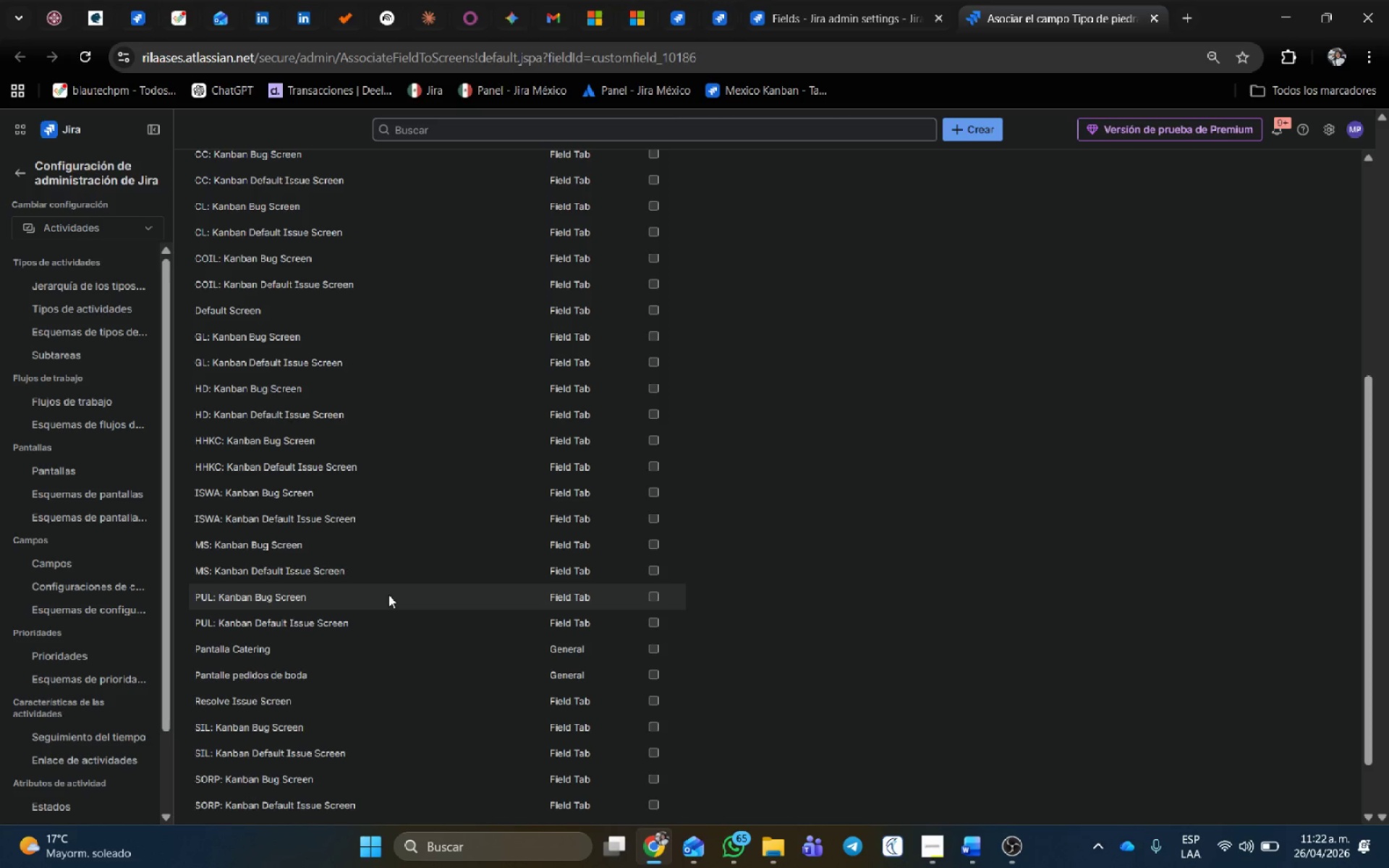 
left_click([791, 0])
 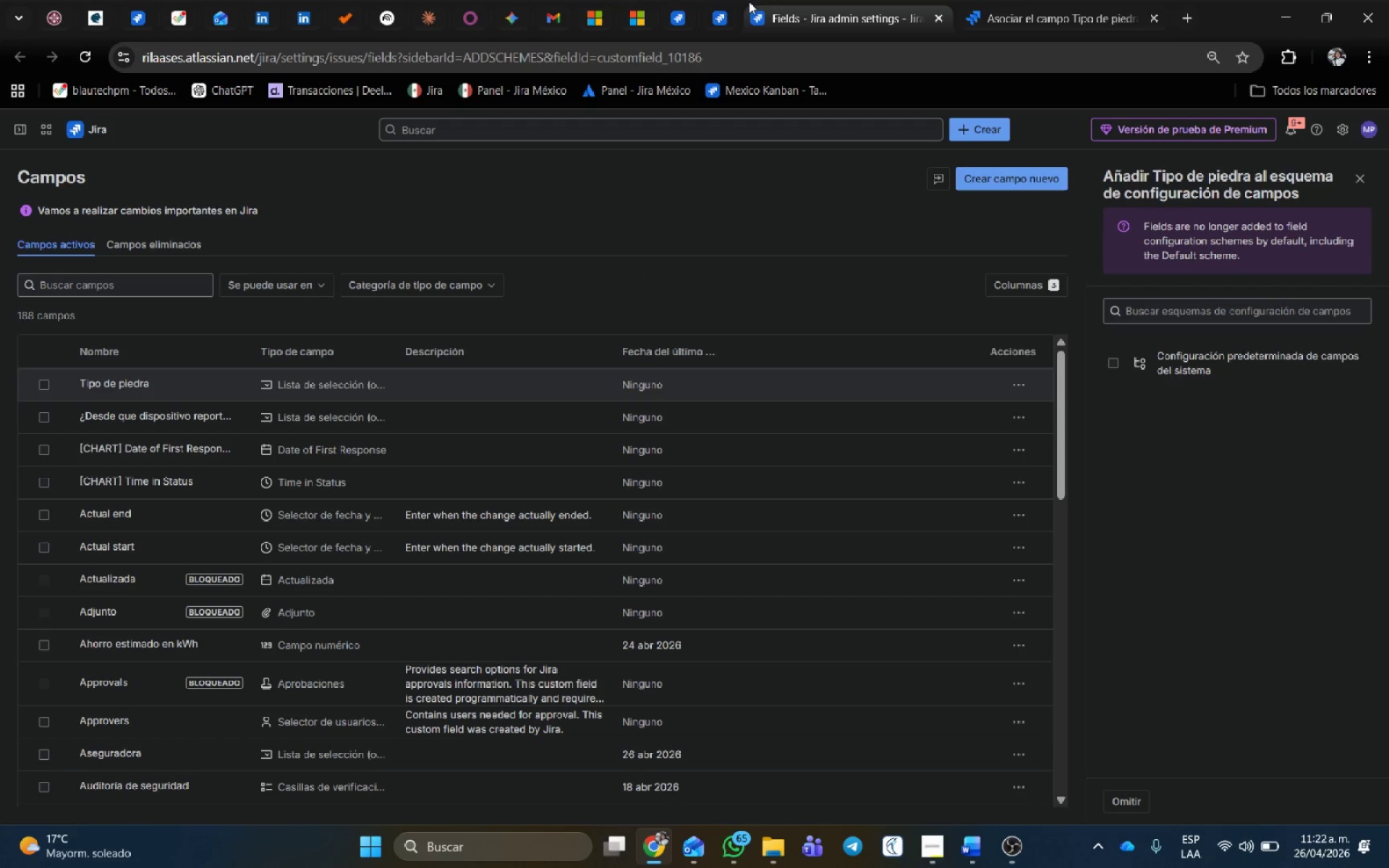 
left_click([712, 8])
 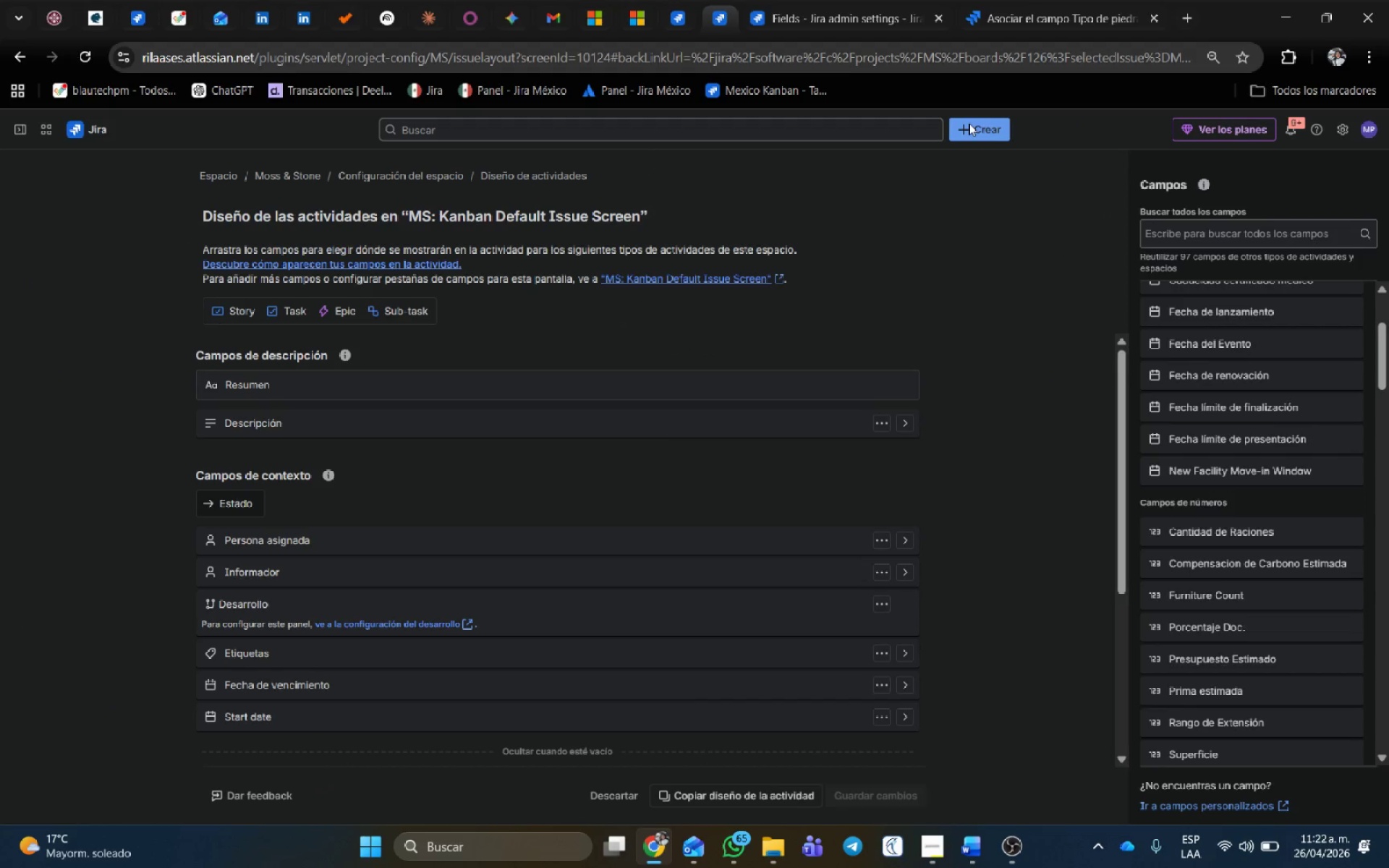 
scroll: coordinate [743, 453], scroll_direction: up, amount: 4.0
 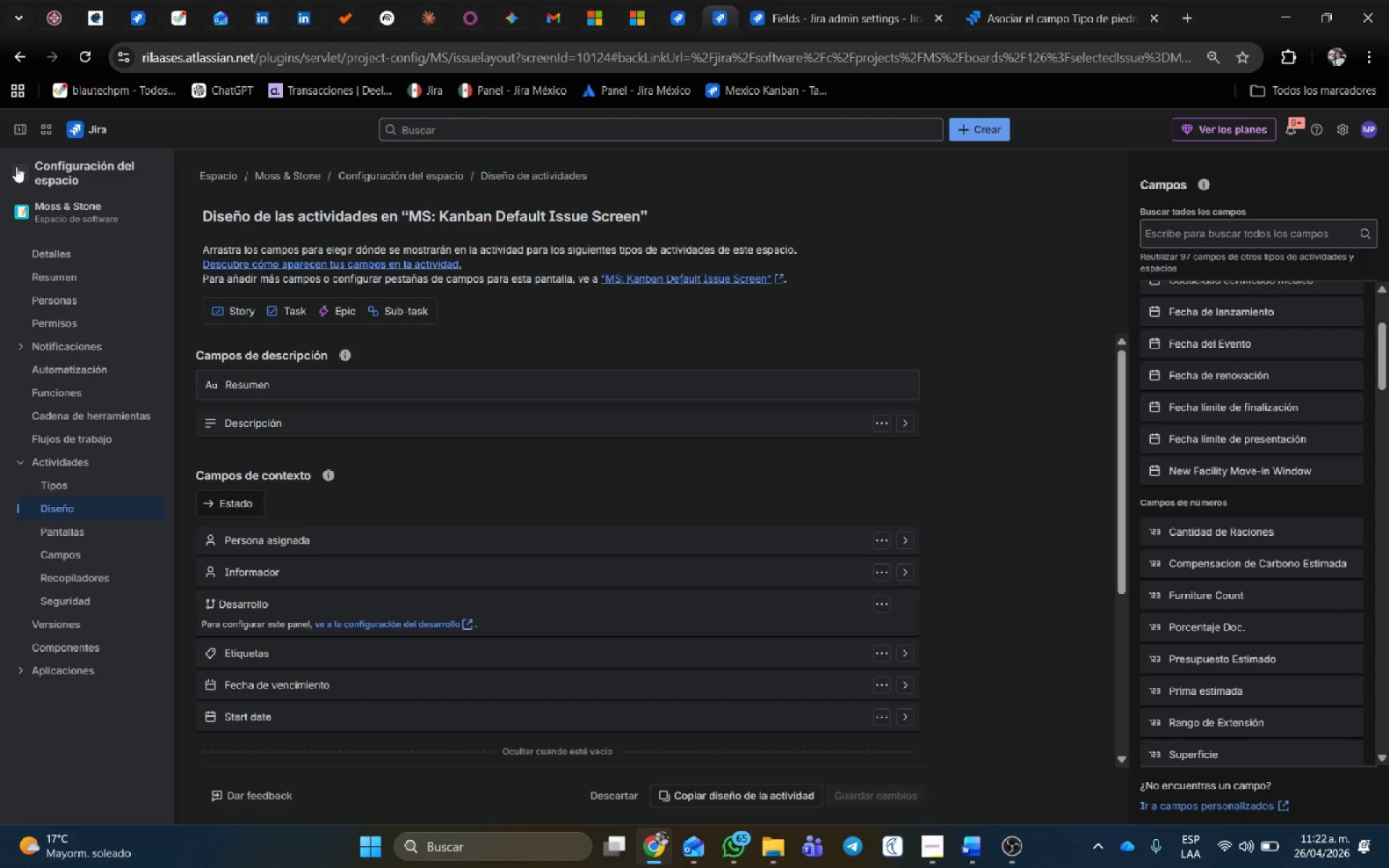 
wait(6.48)
 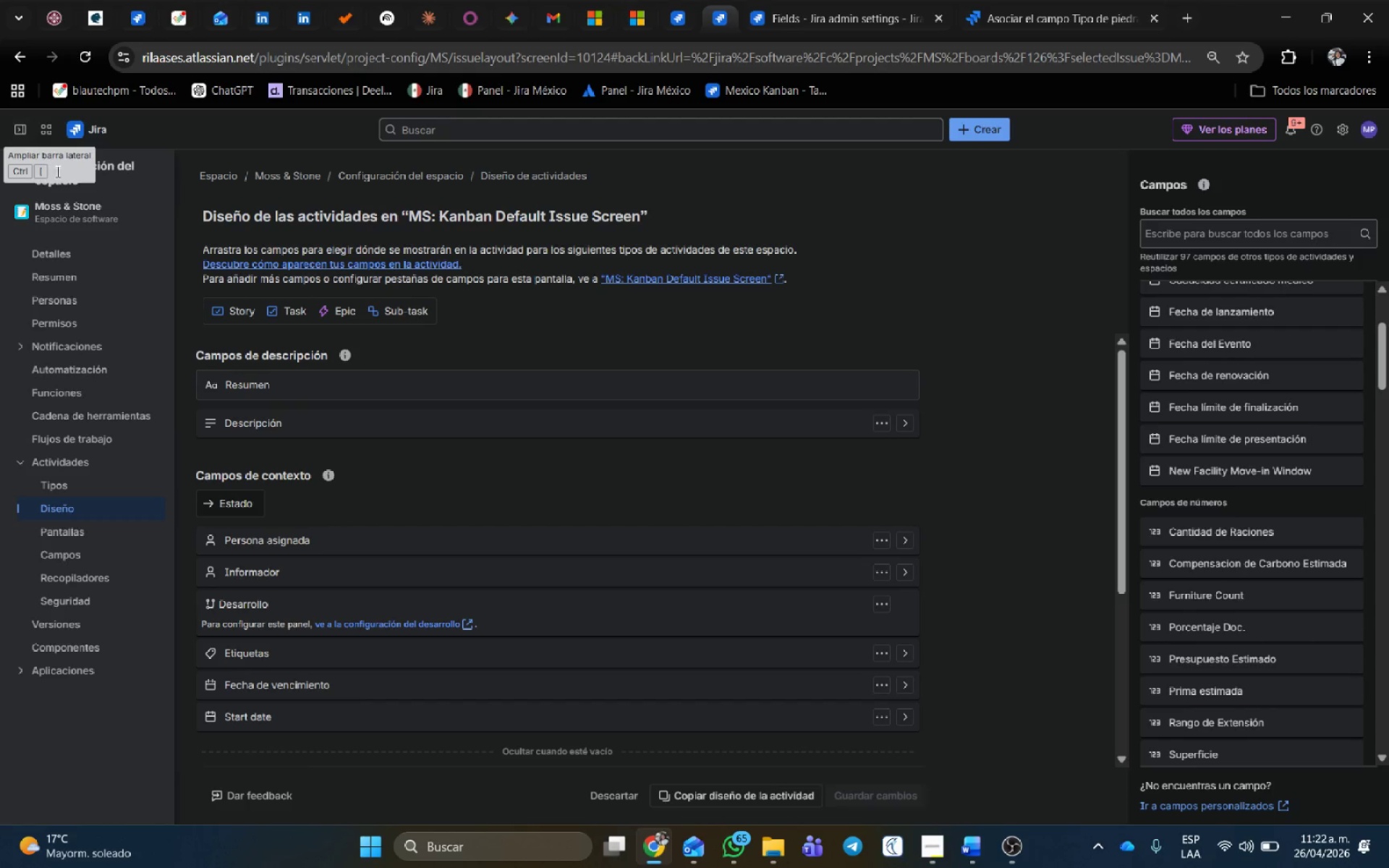 
left_click([1108, 0])
 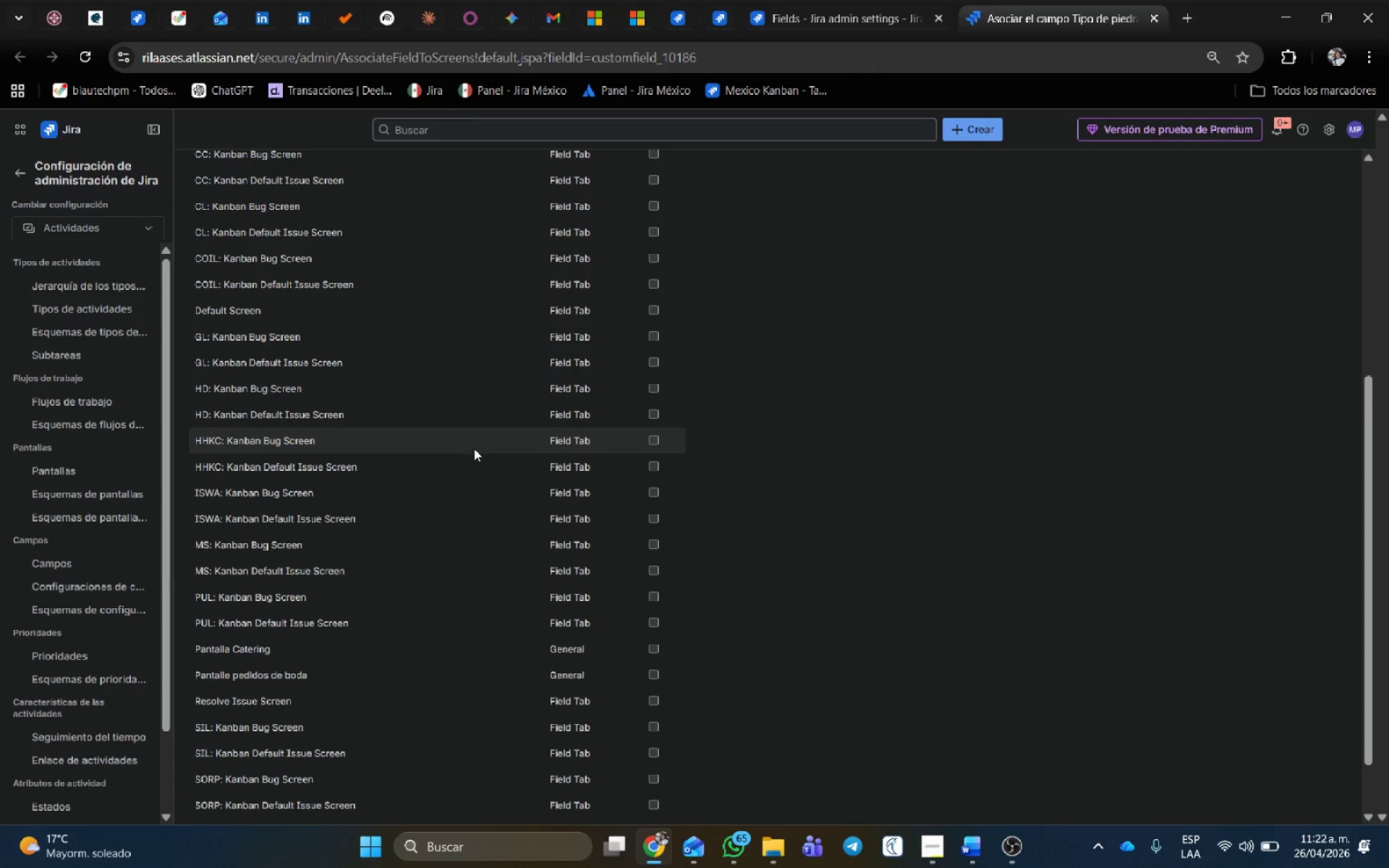 
scroll: coordinate [477, 451], scroll_direction: down, amount: 2.0
 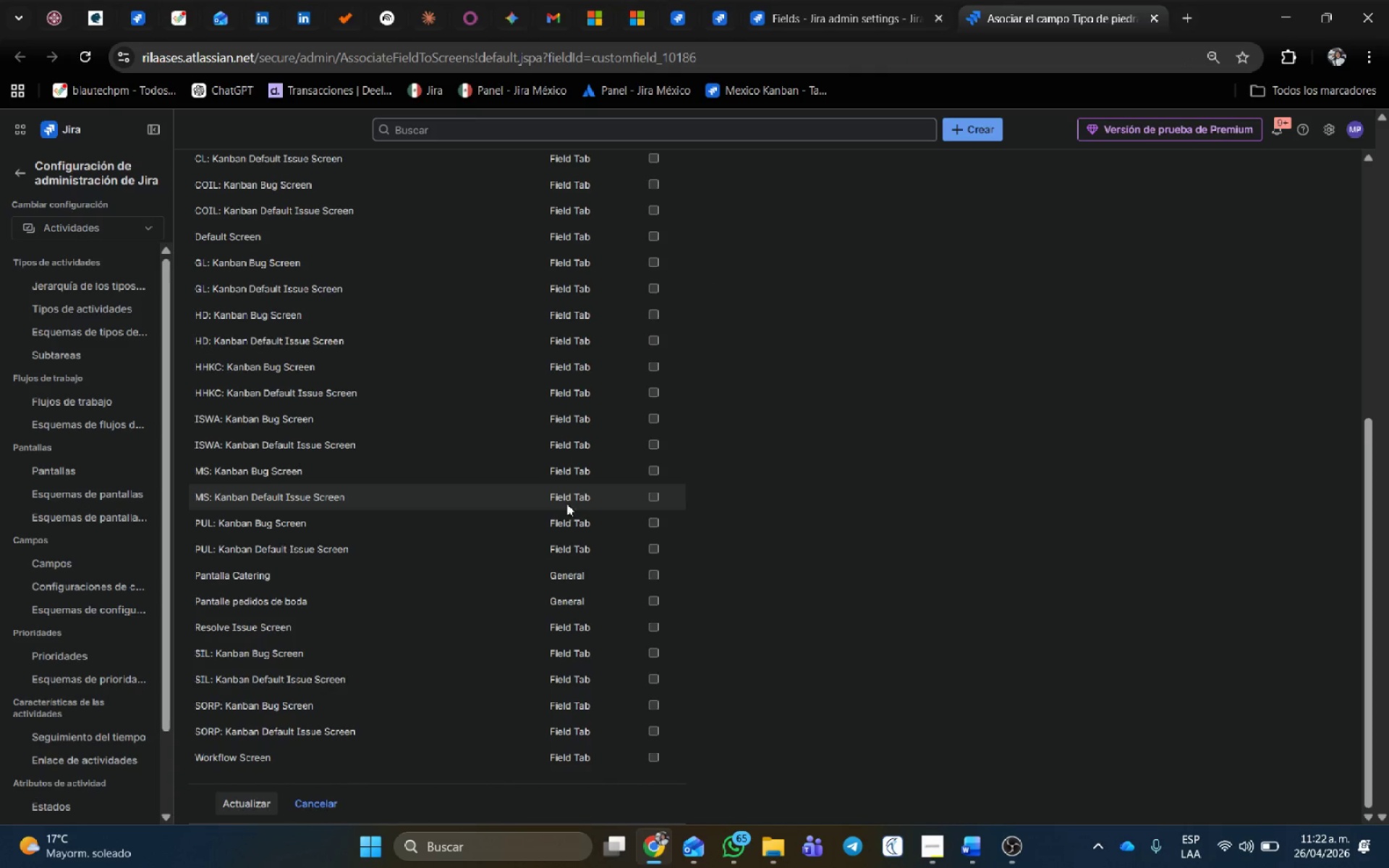 
left_click([650, 495])
 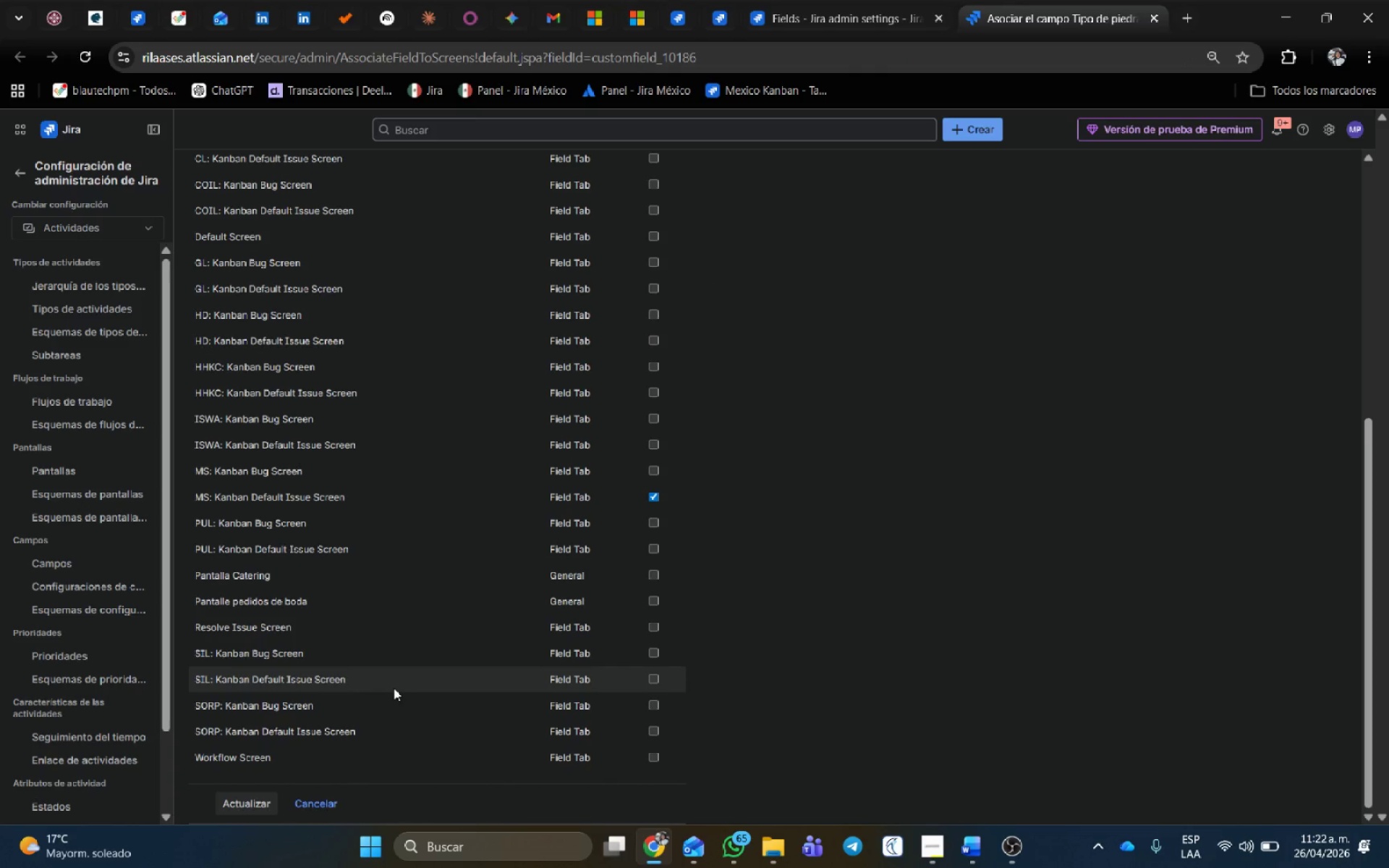 
scroll: coordinate [390, 688], scroll_direction: down, amount: 1.0
 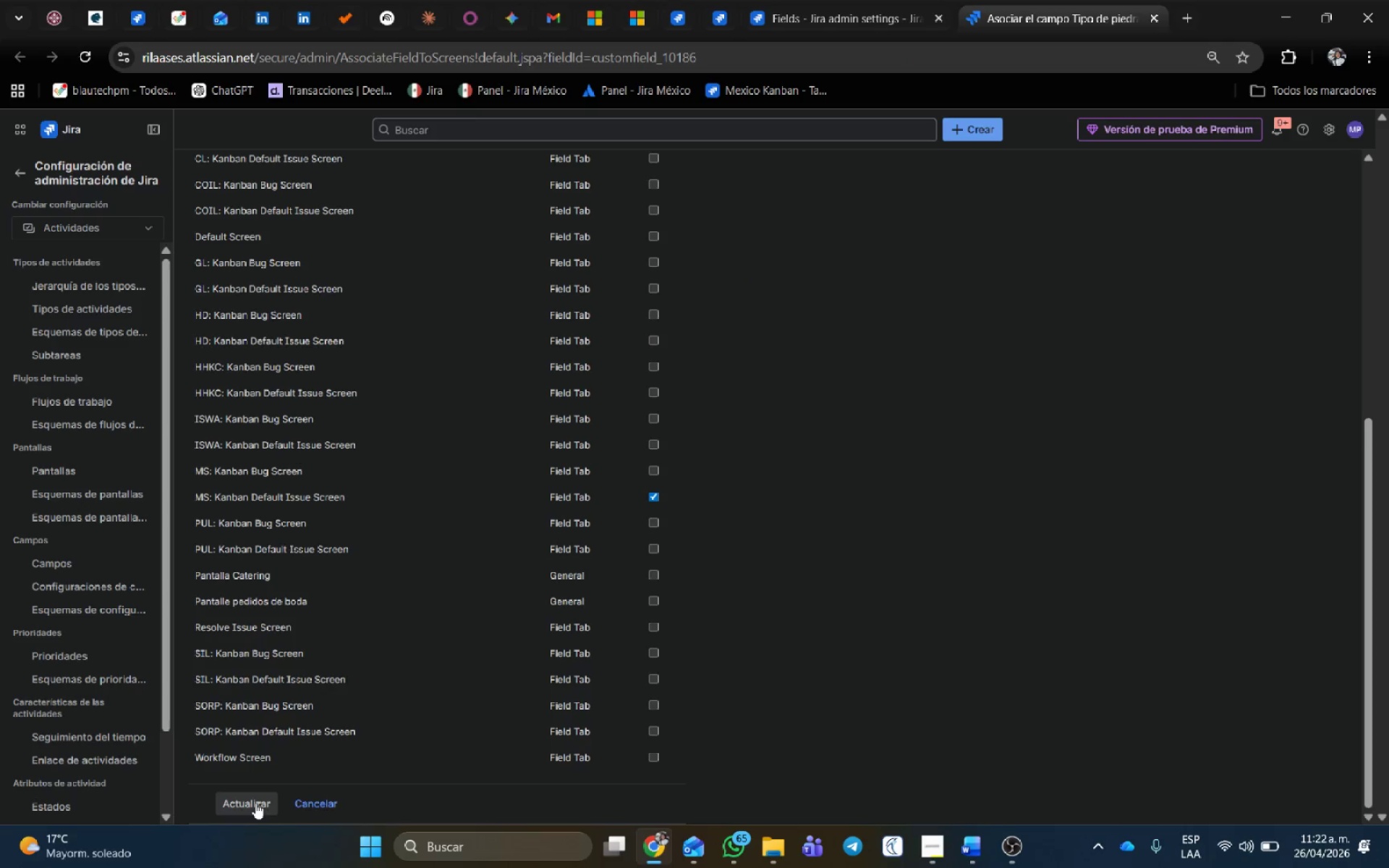 
left_click([255, 803])
 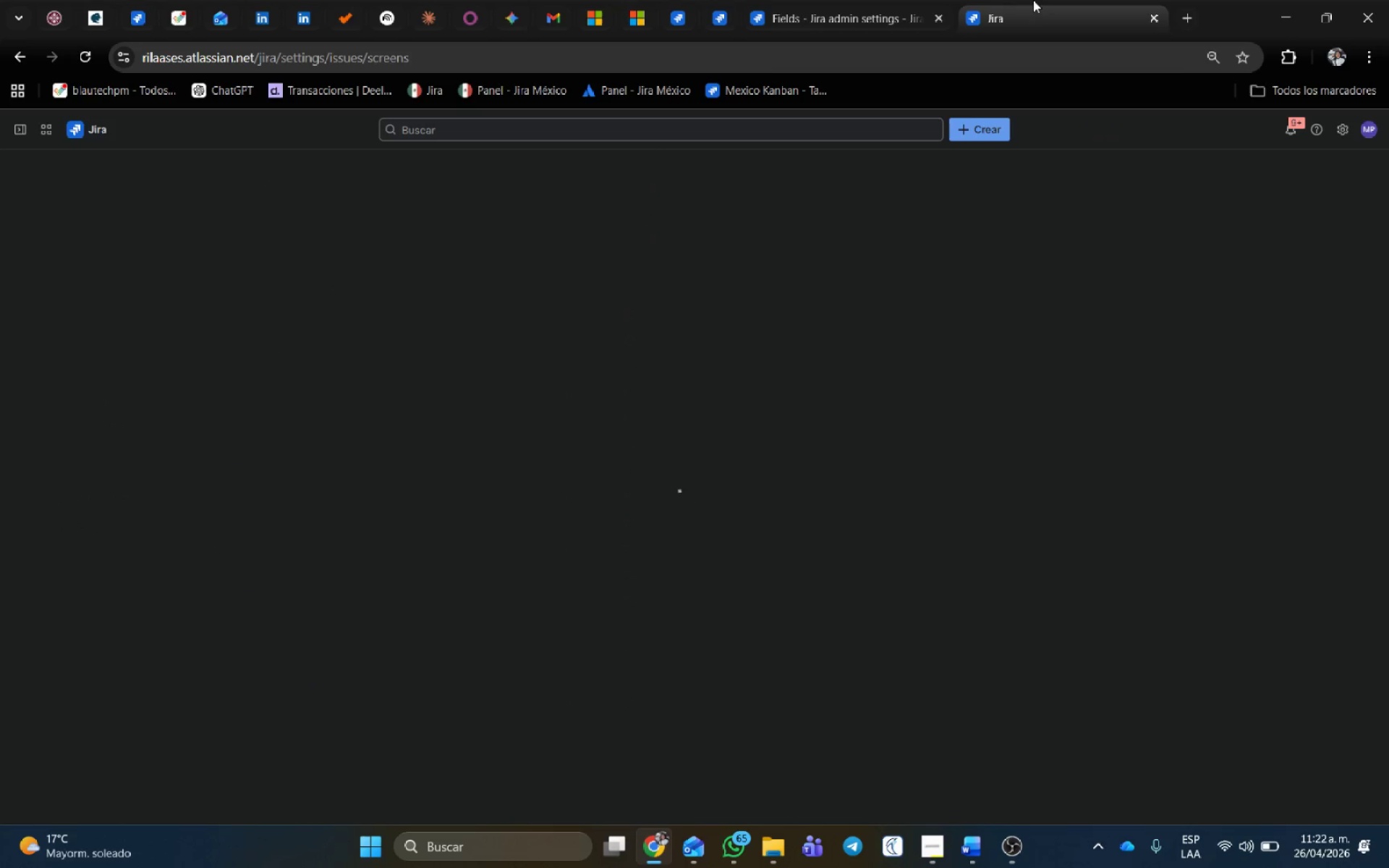 
middle_click([1033, 0])
 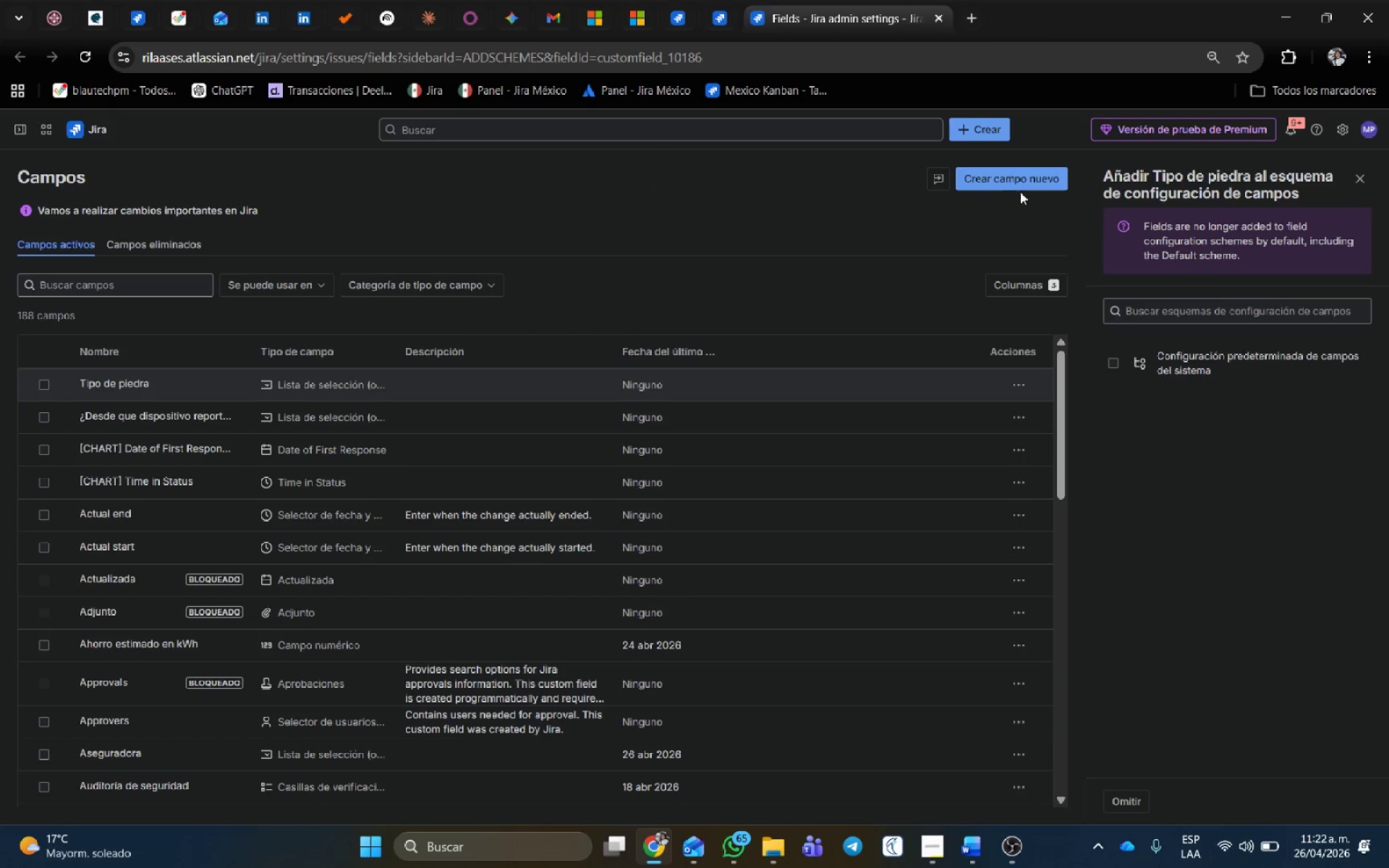 
left_click([1023, 177])
 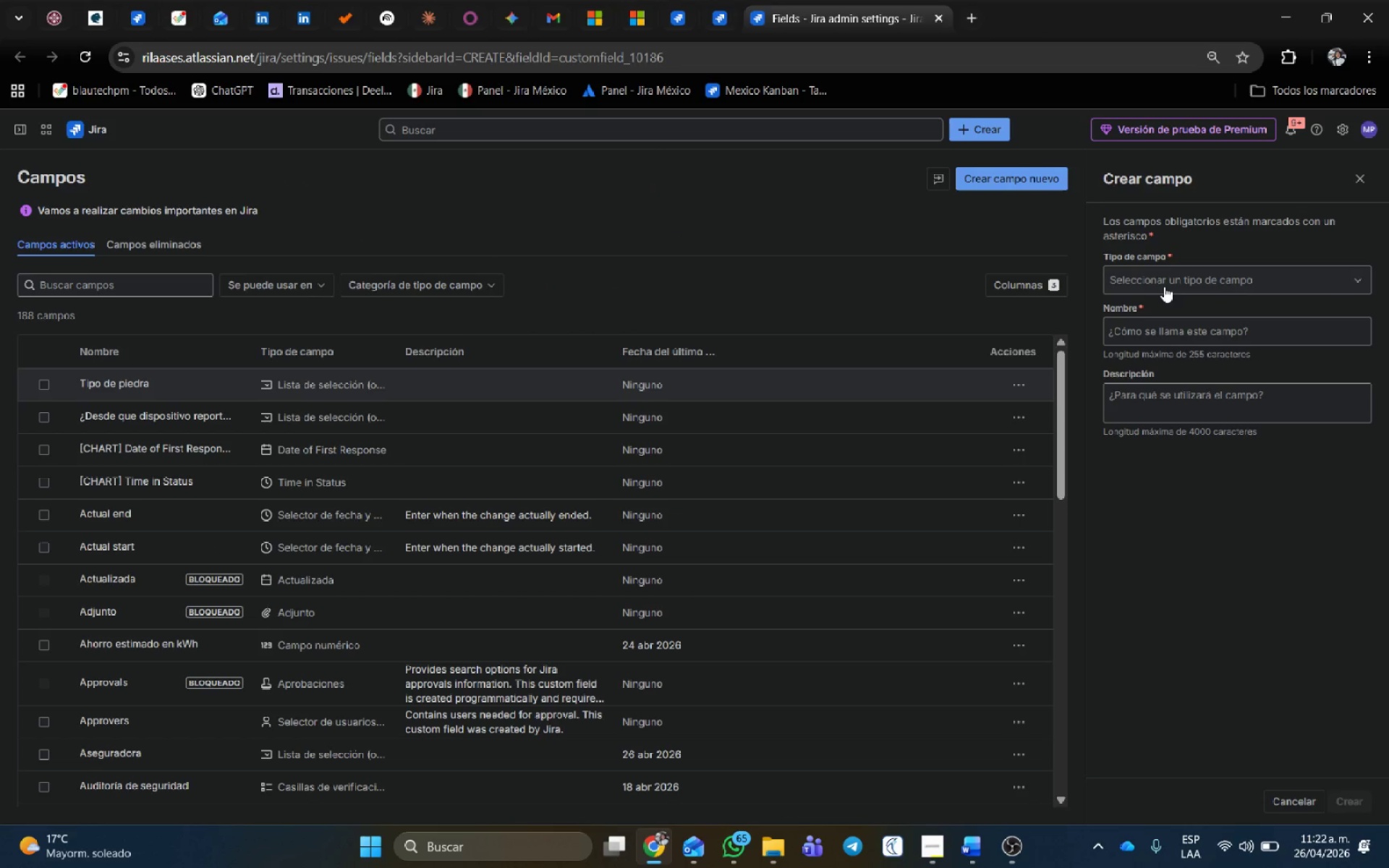 
left_click([1164, 284])
 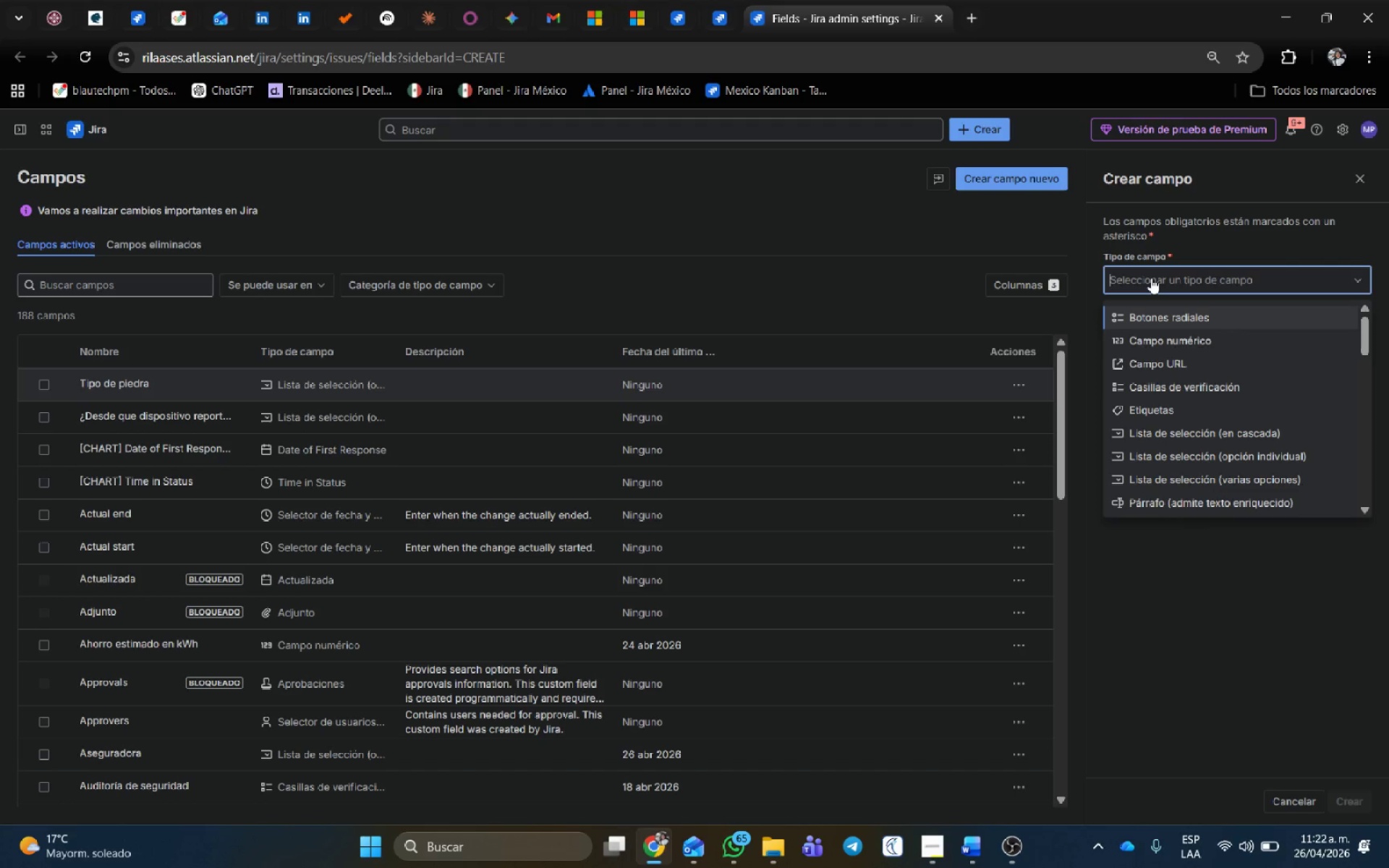 
wait(7.56)
 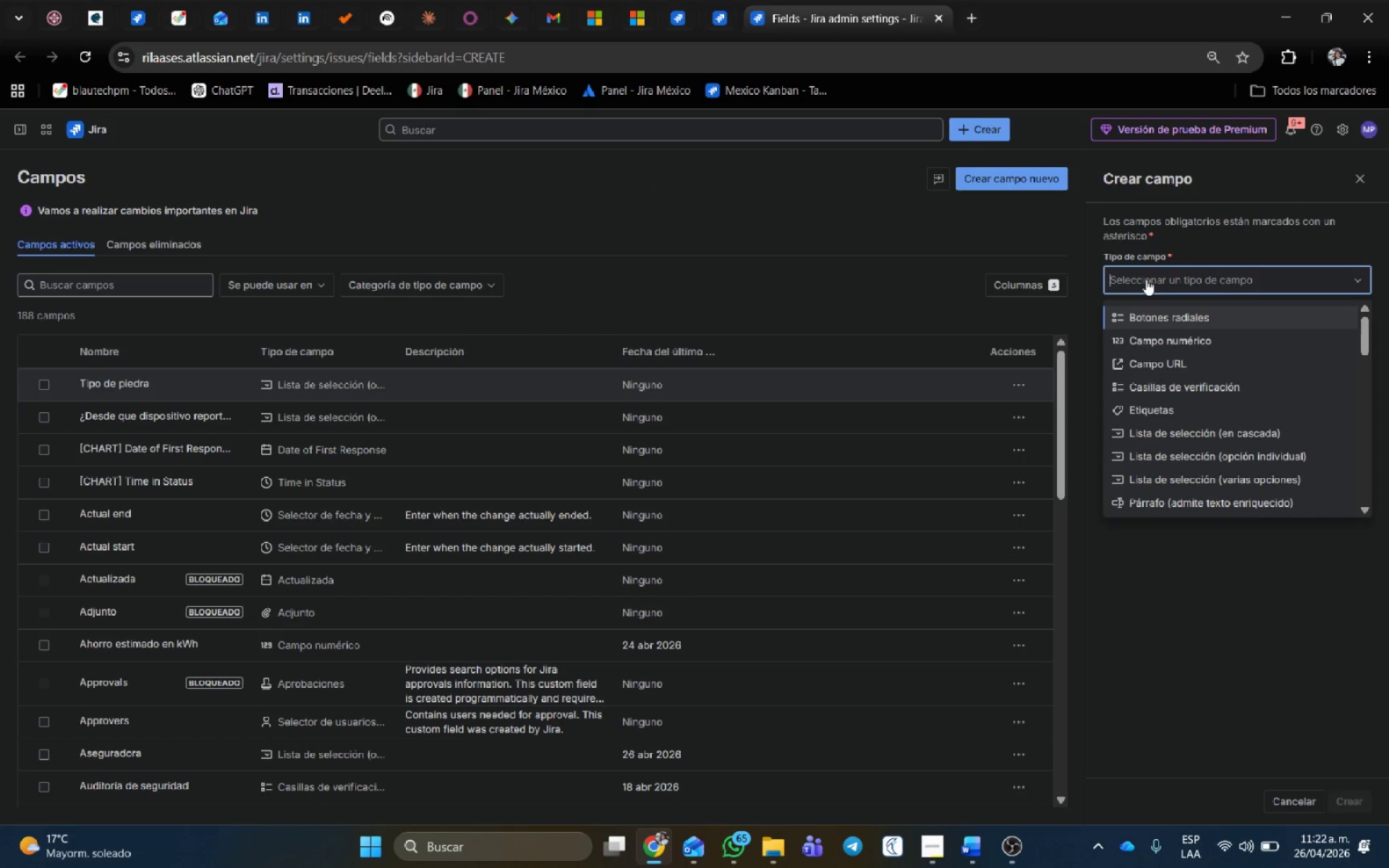 
left_click([1271, 451])
 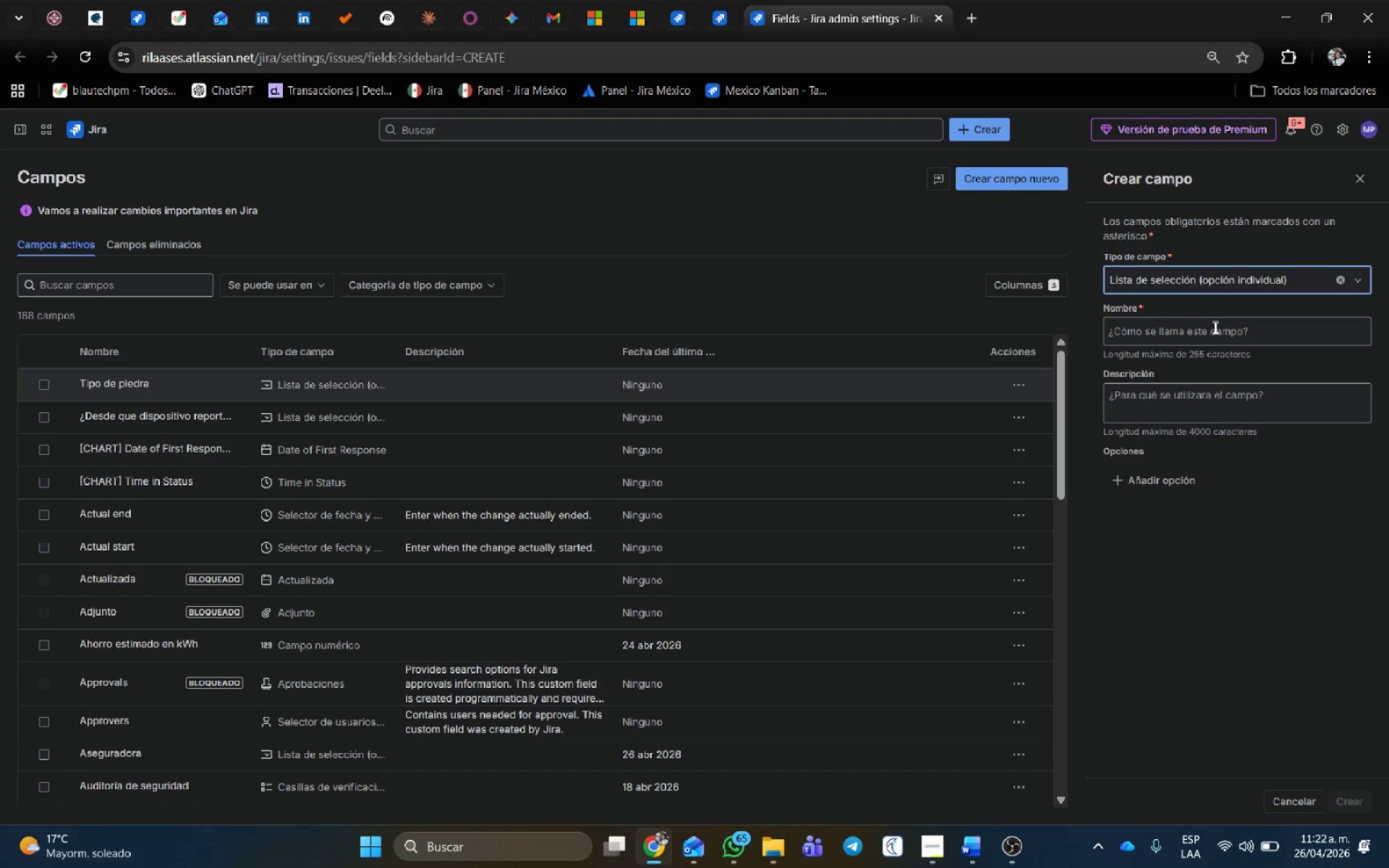 
left_click([1214, 324])
 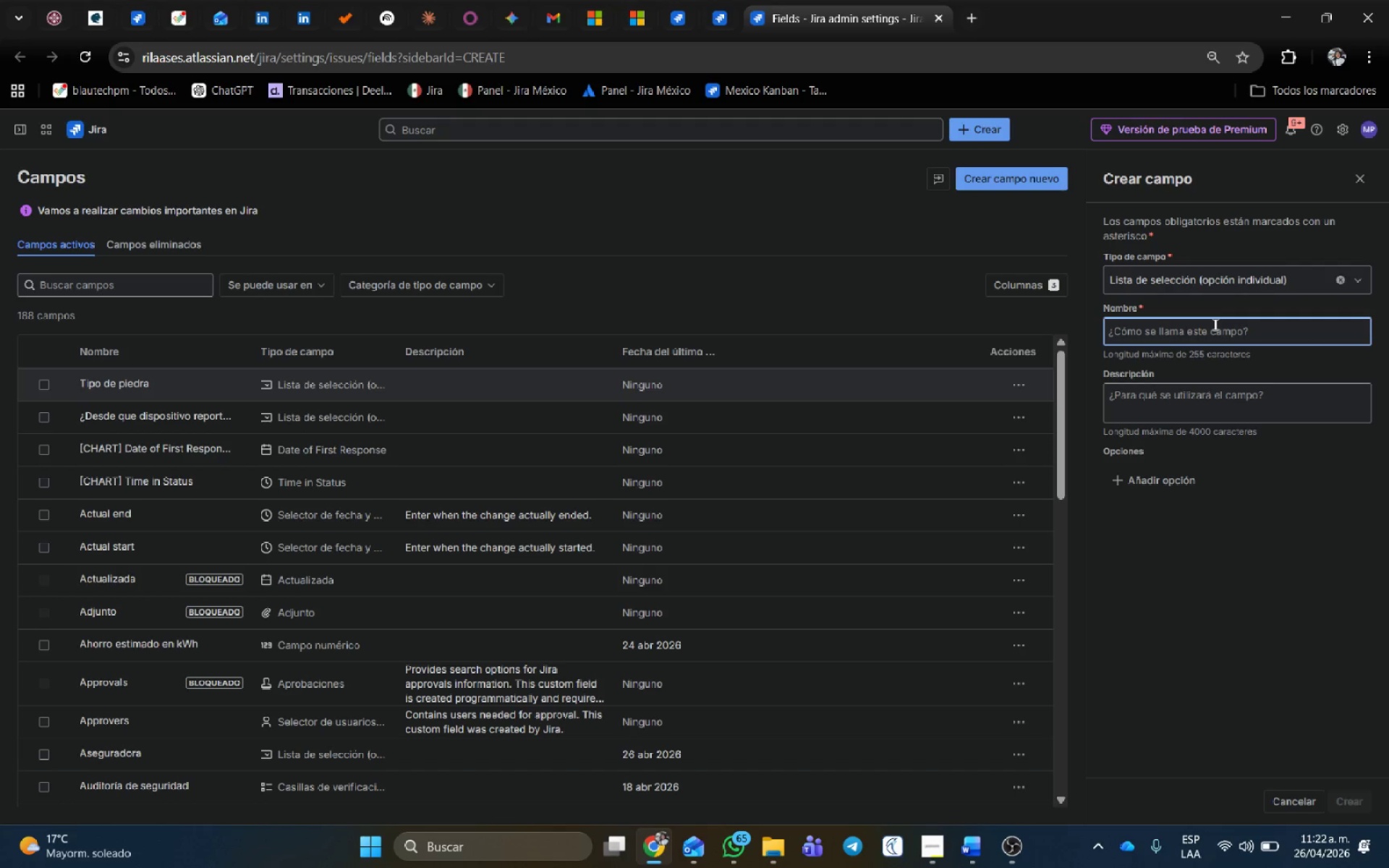 
type(Nivel de sombra)
 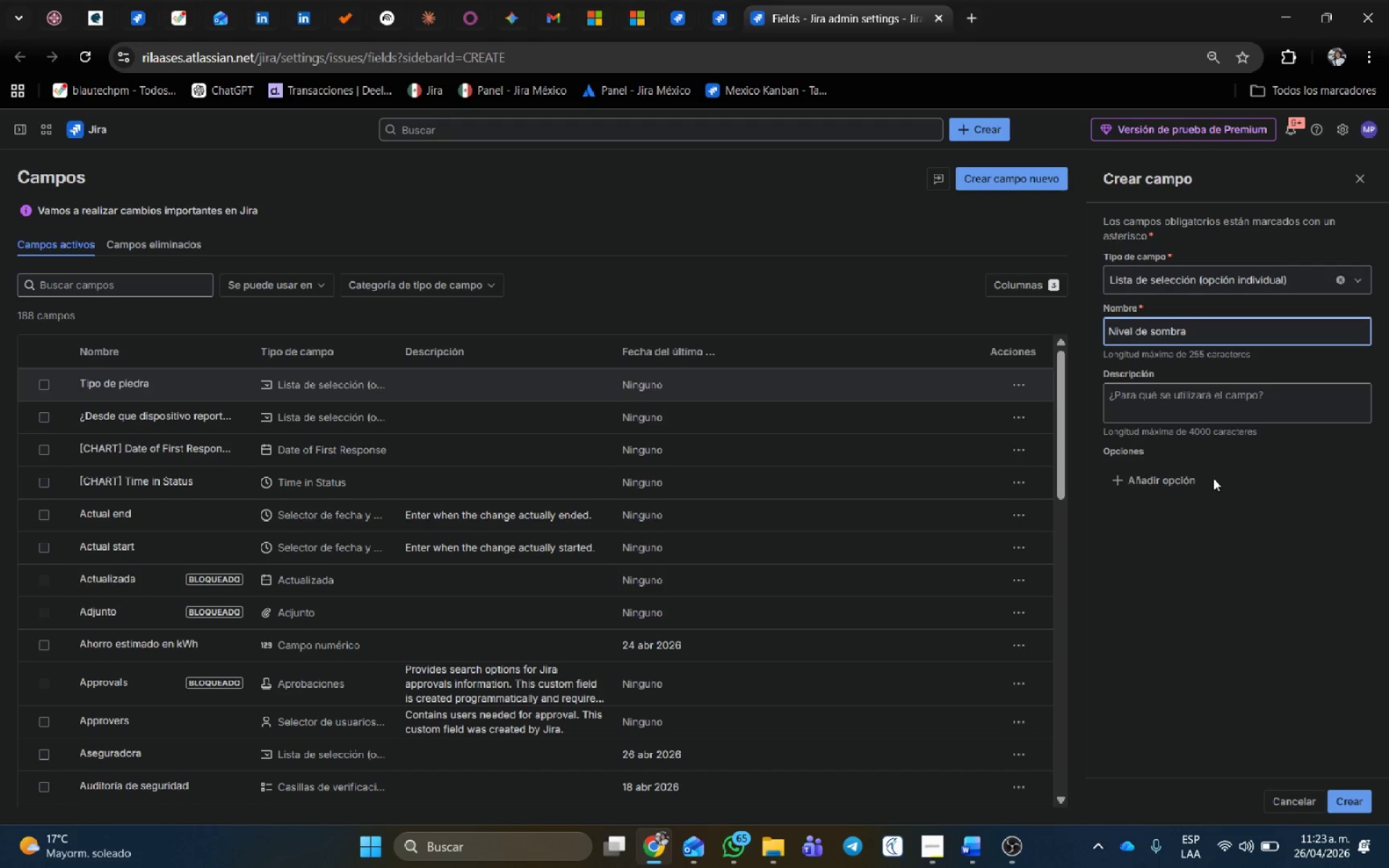 
double_click([1181, 485])
 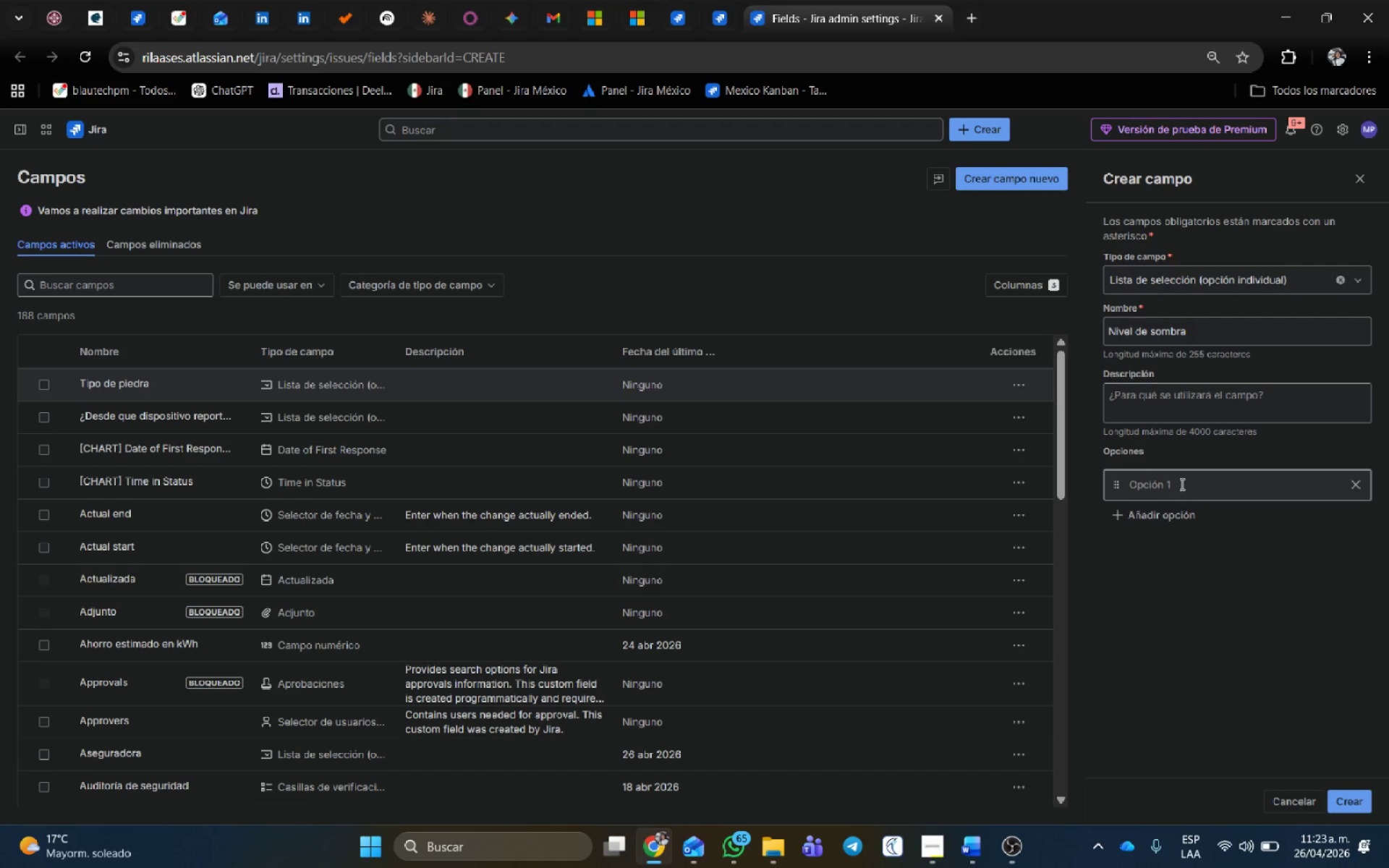 
left_click([1181, 484])
 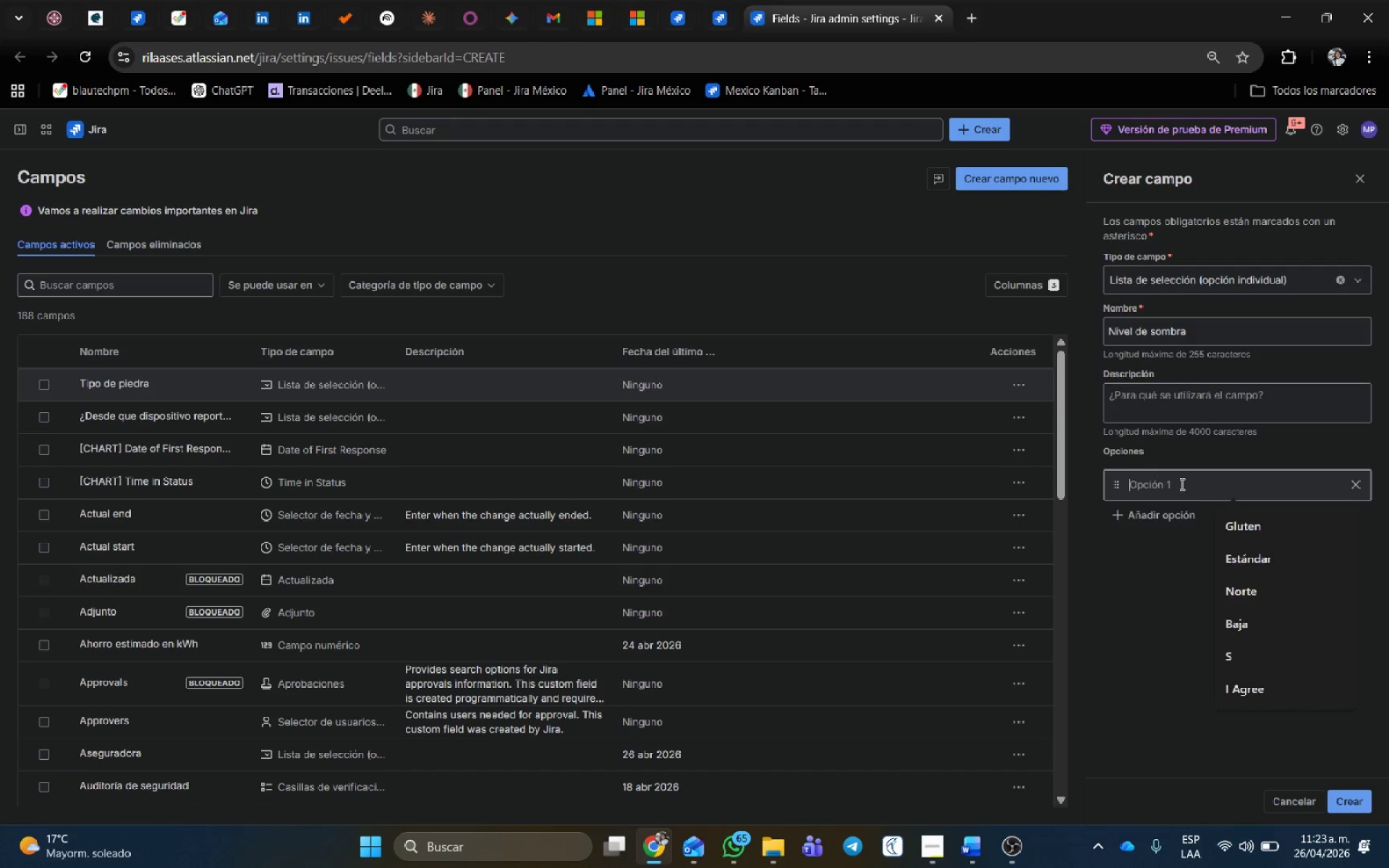 
type(Pleno sol)
 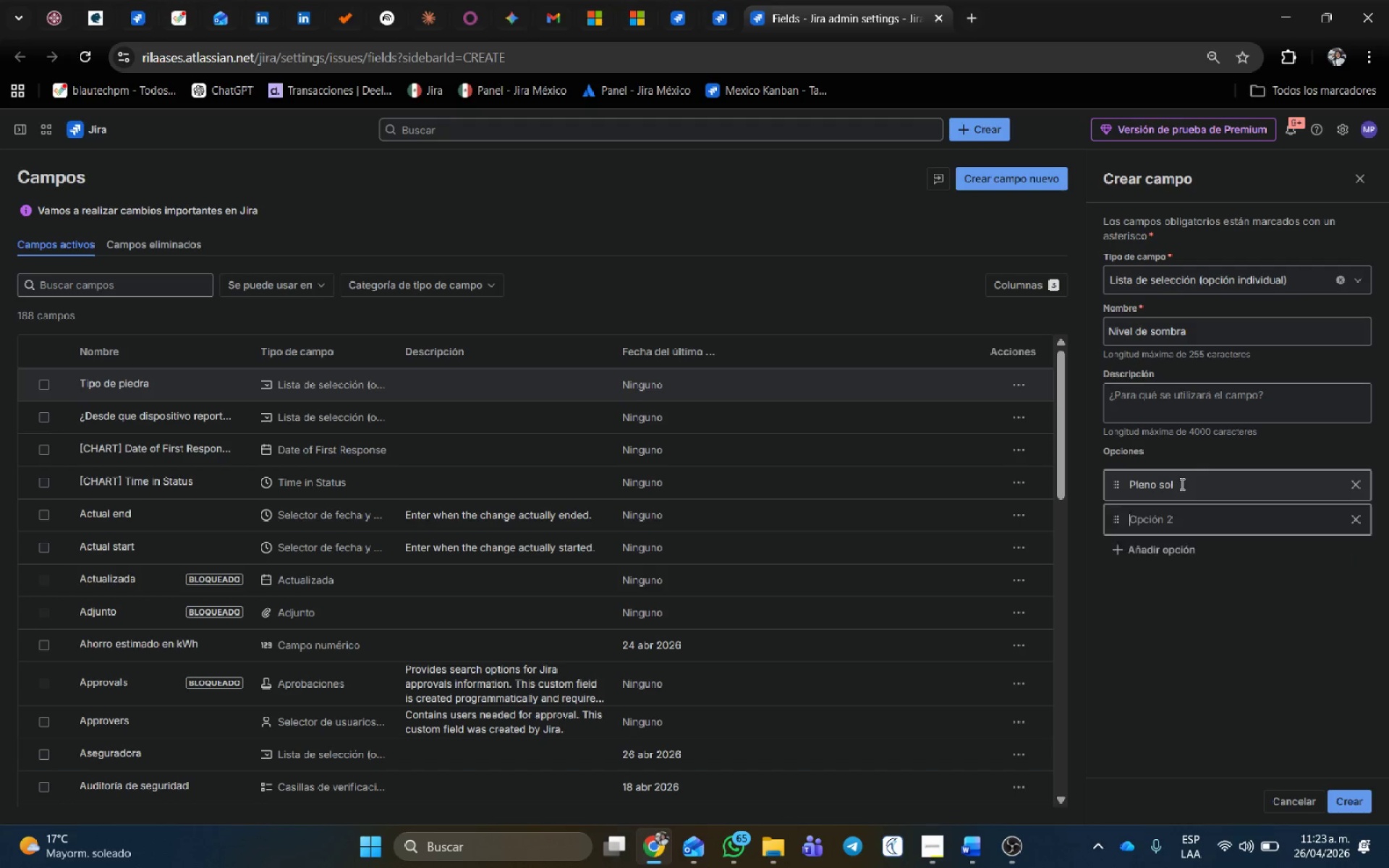 
key(Enter)
 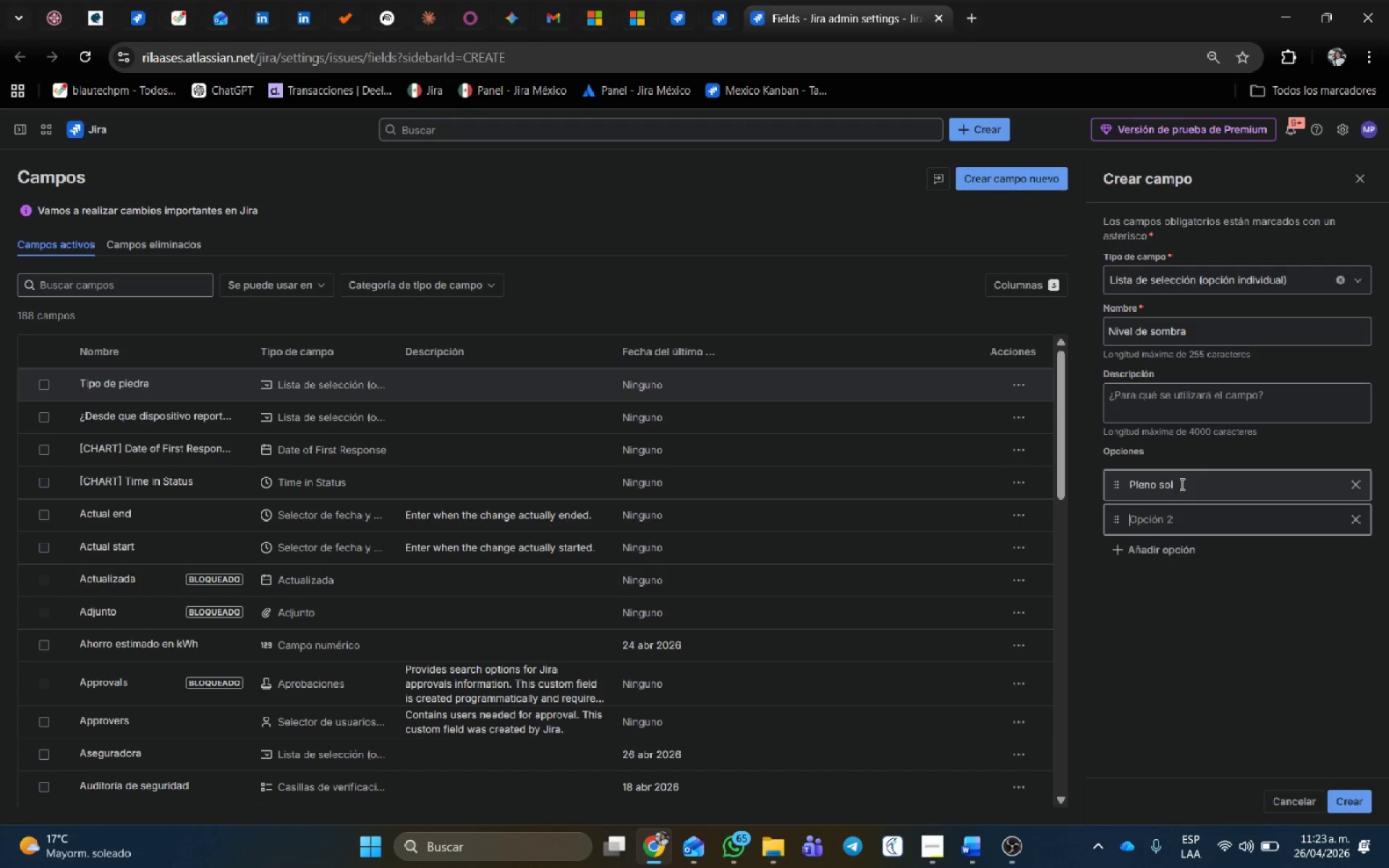 
type(Parcial)
 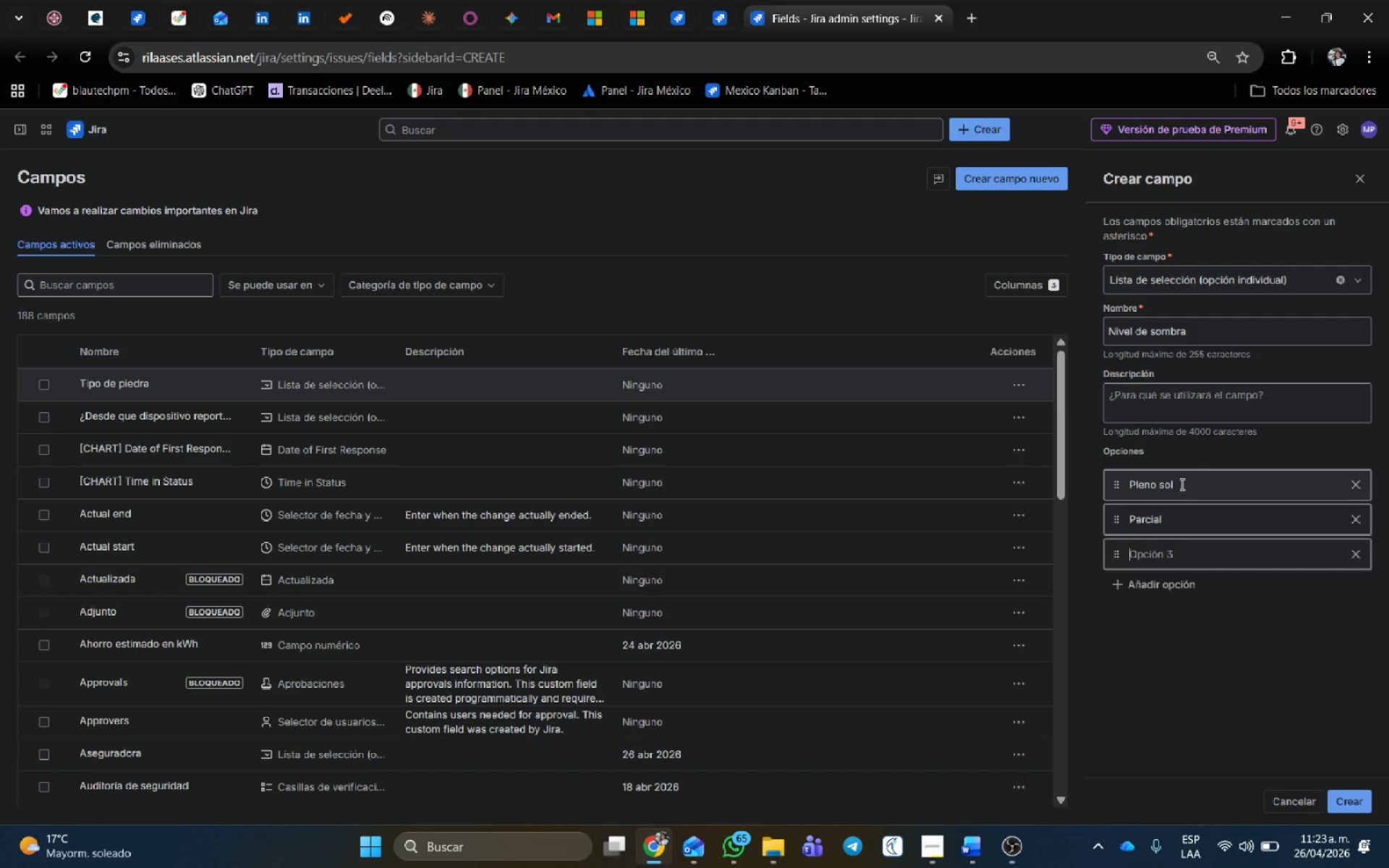 
key(Enter)
 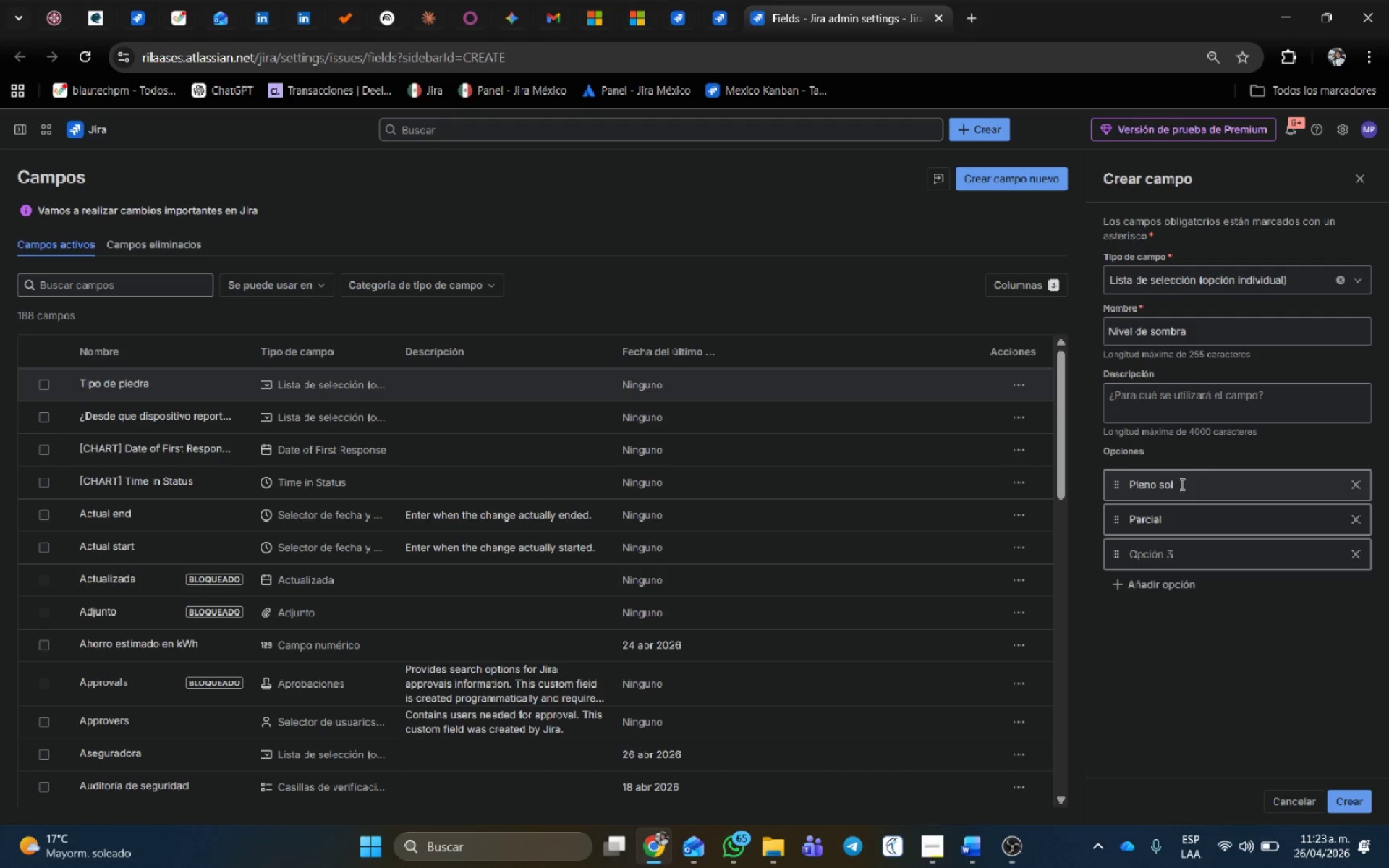 
type(Sonbra)
key(Backspace)
key(Backspace)
key(Backspace)
key(Backspace)
type(mbra densa)
 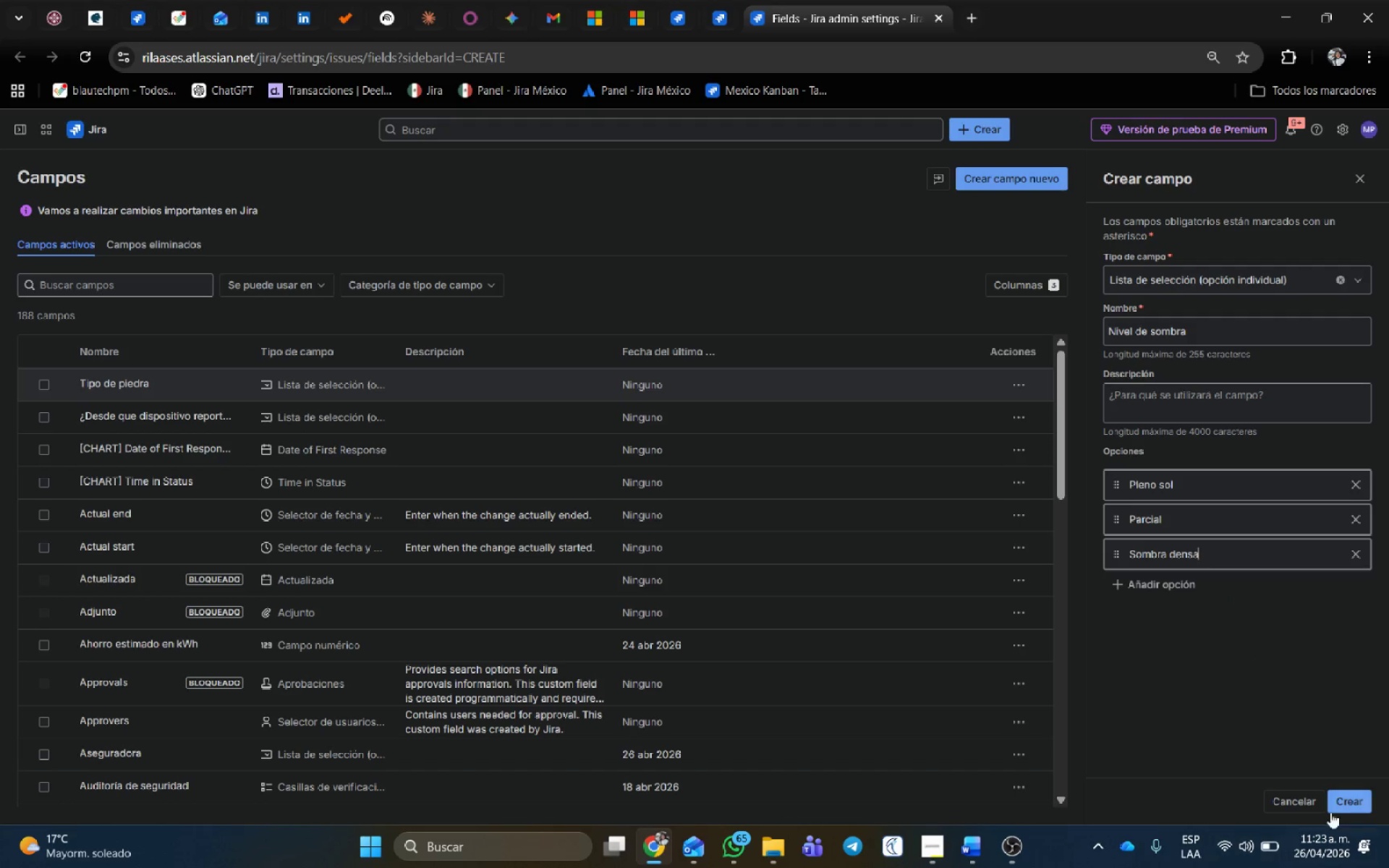 
left_click([1346, 806])
 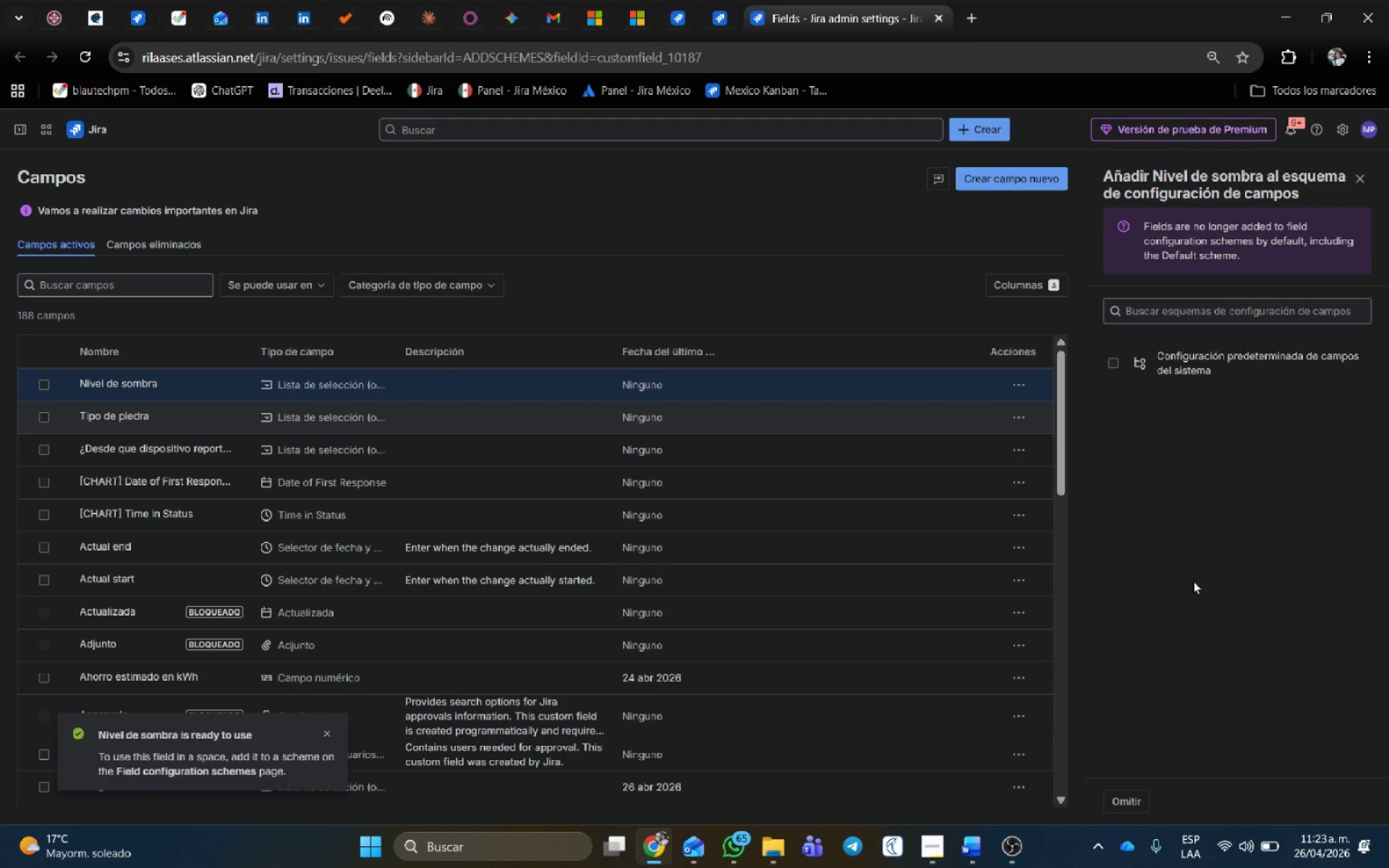 
wait(5.94)
 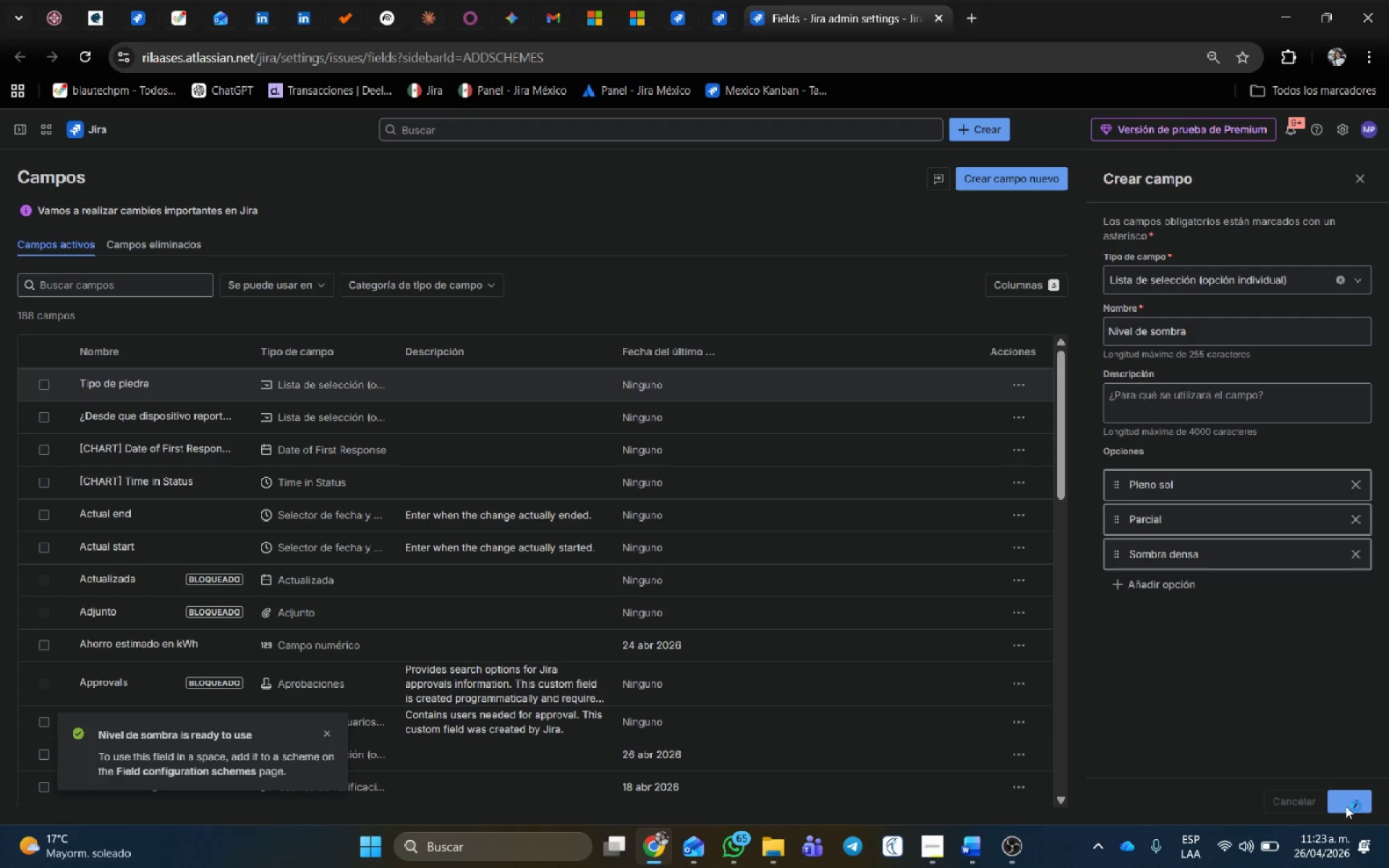 
left_click([1131, 808])
 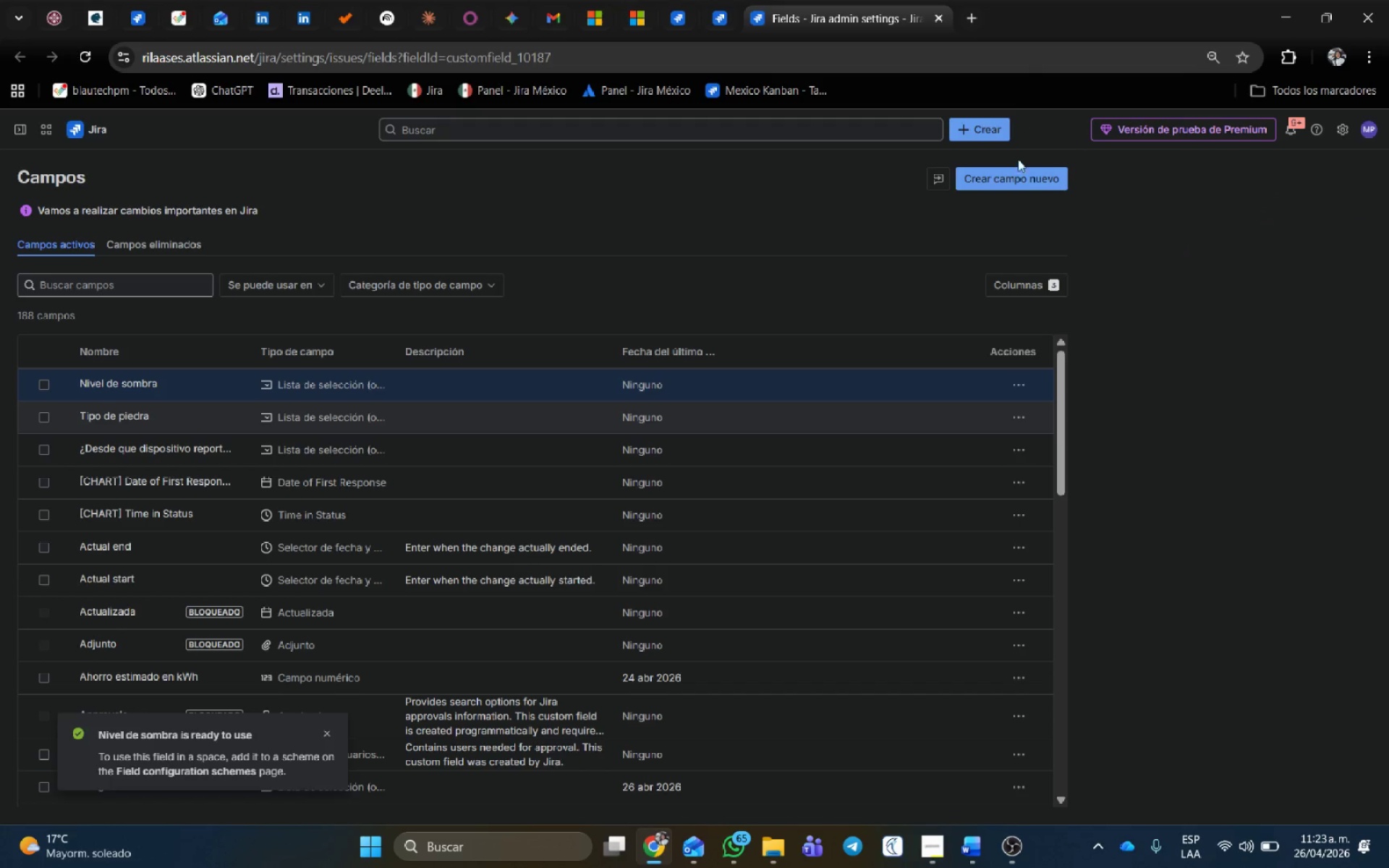 
left_click([1016, 171])
 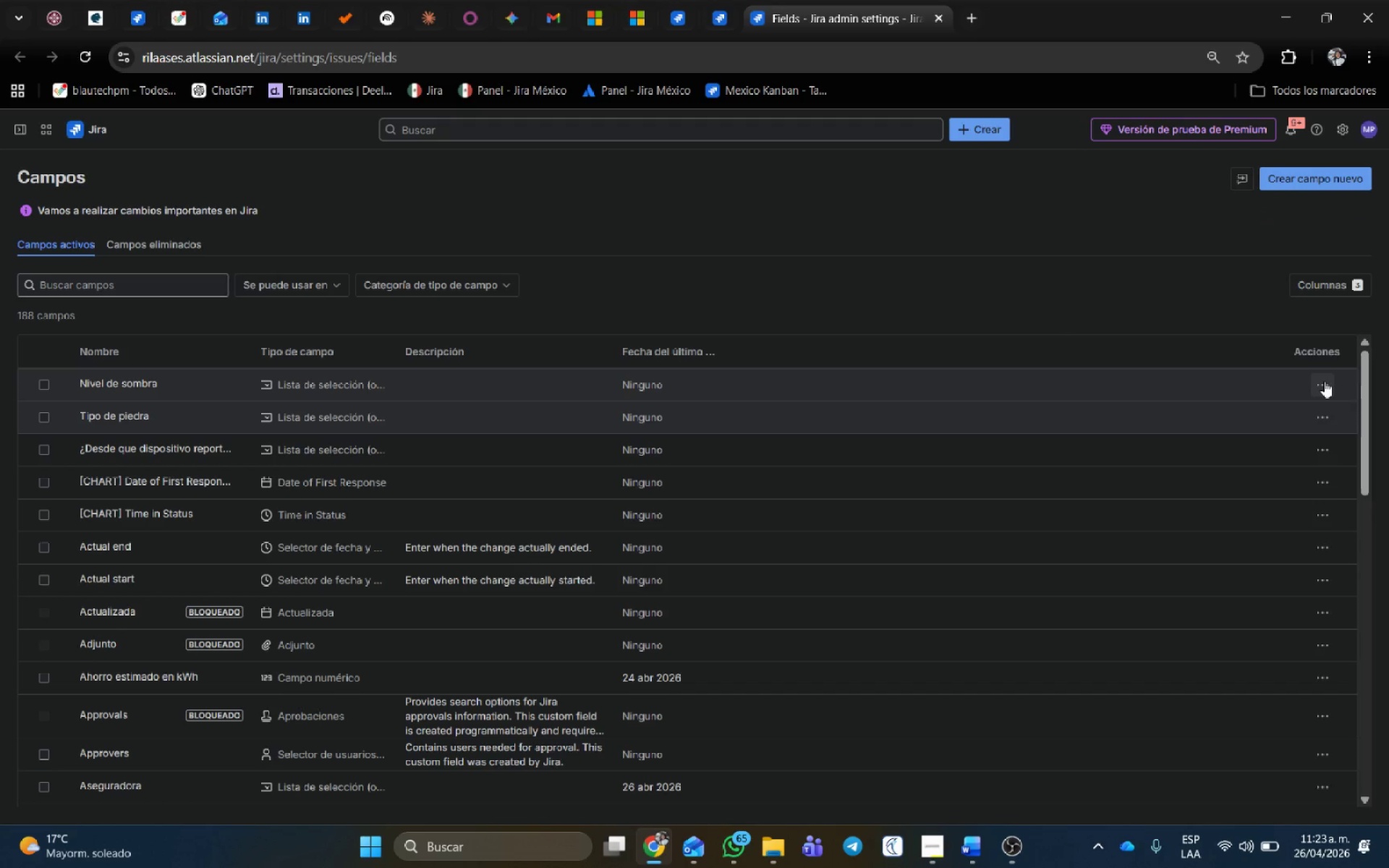 
left_click([1324, 381])
 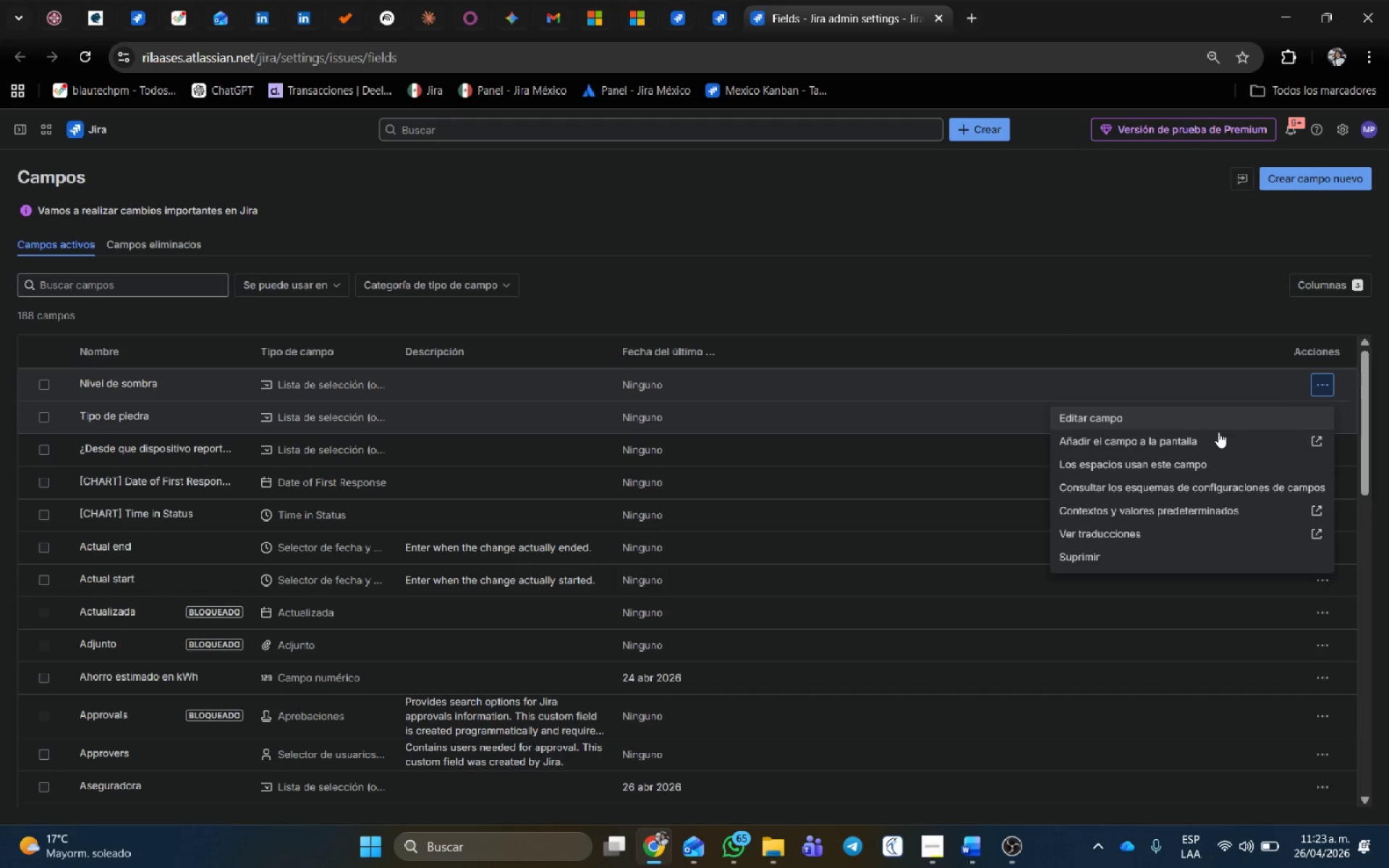 
left_click([1218, 432])
 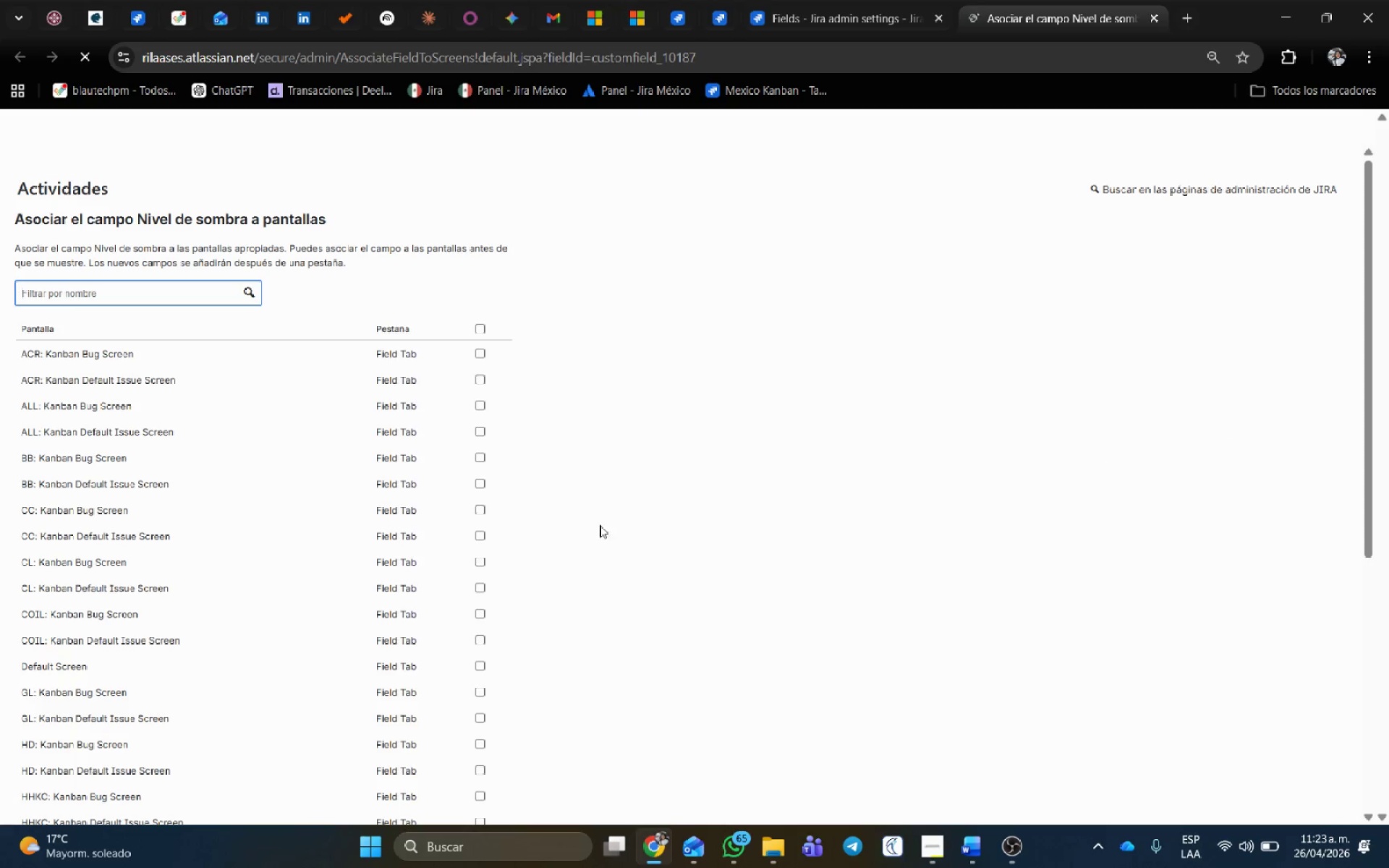 
scroll: coordinate [637, 559], scroll_direction: down, amount: 3.0
 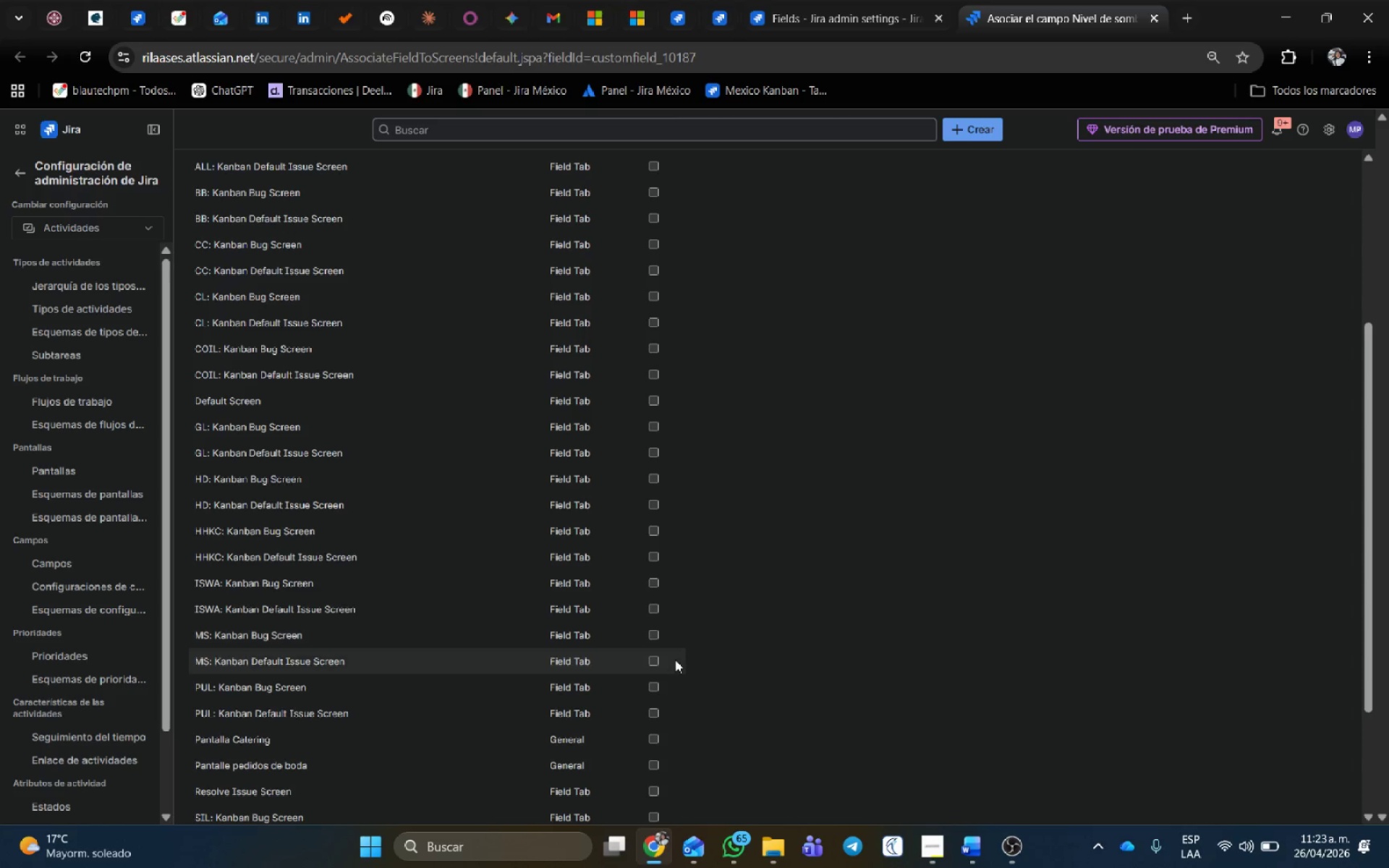 
left_click([652, 658])
 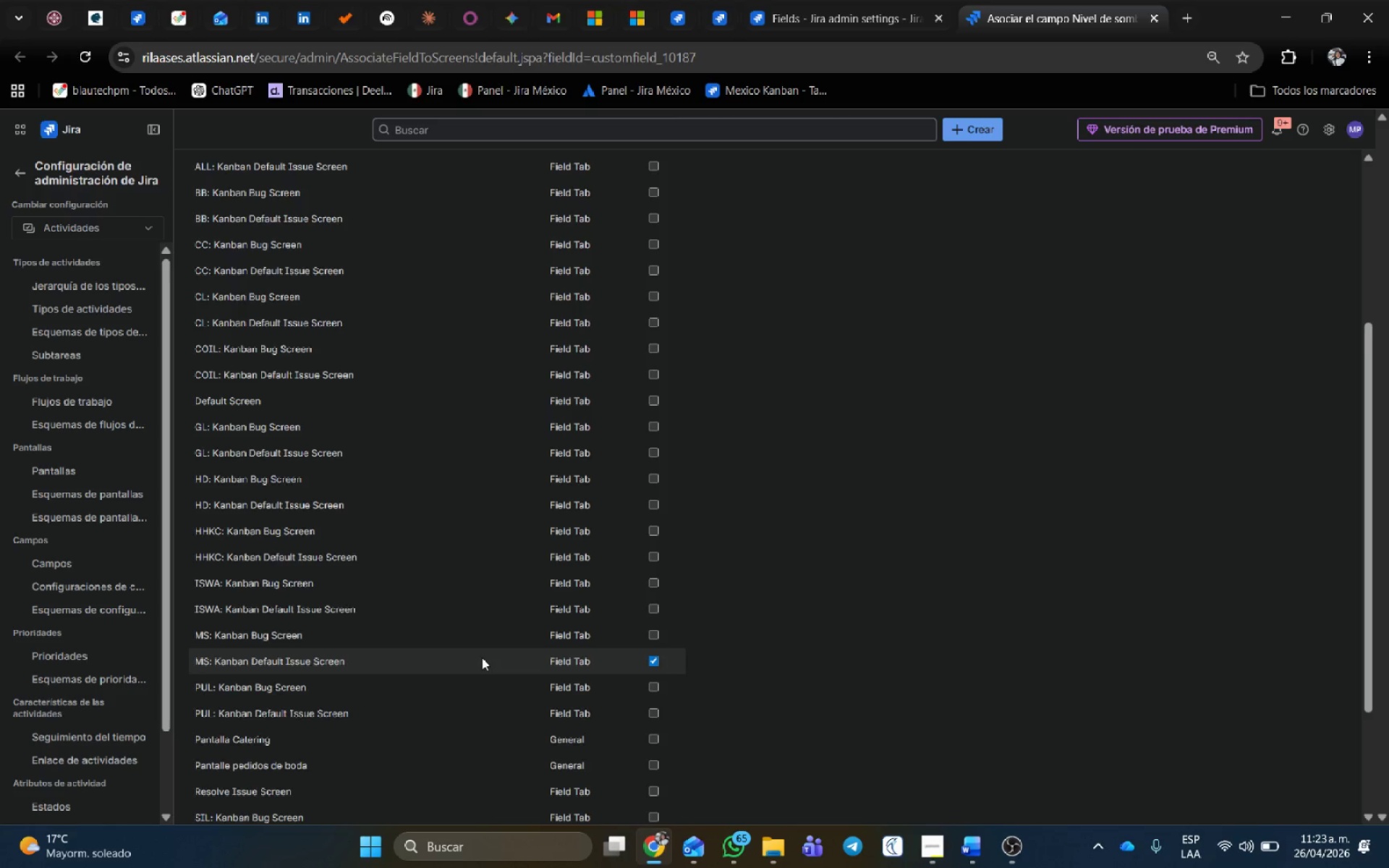 
scroll: coordinate [277, 514], scroll_direction: down, amount: 3.0
 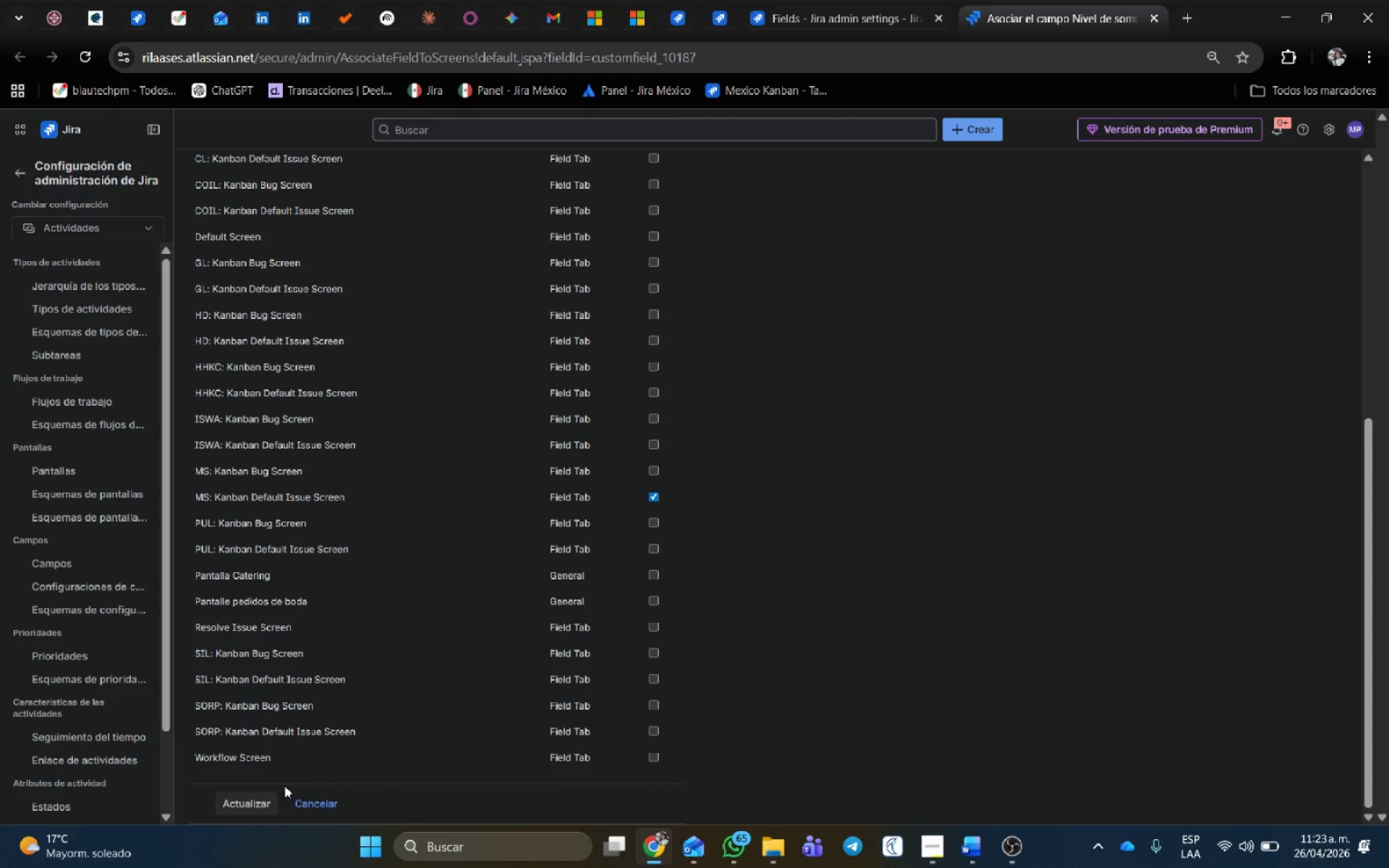 
left_click([263, 796])
 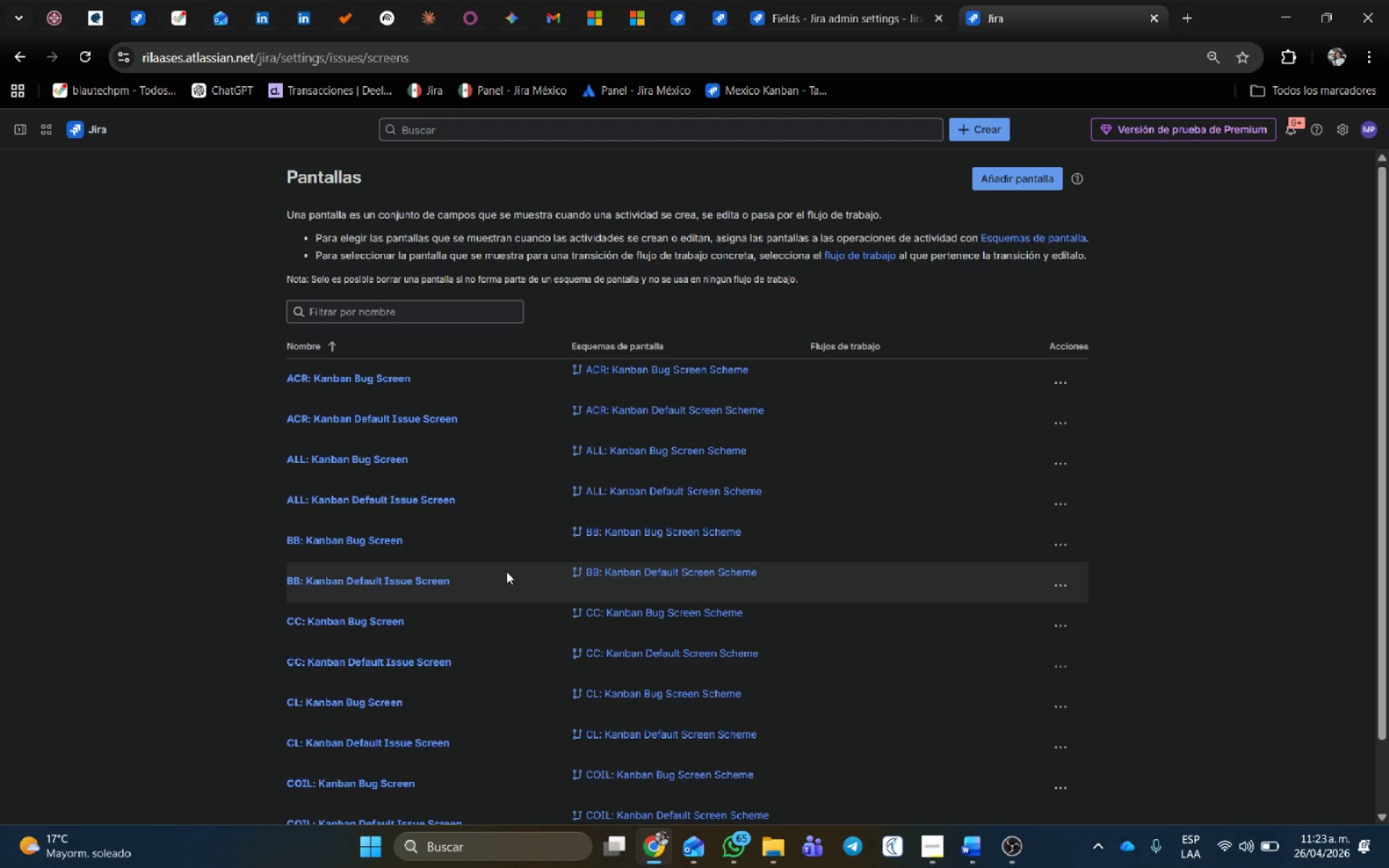 
wait(6.16)
 